 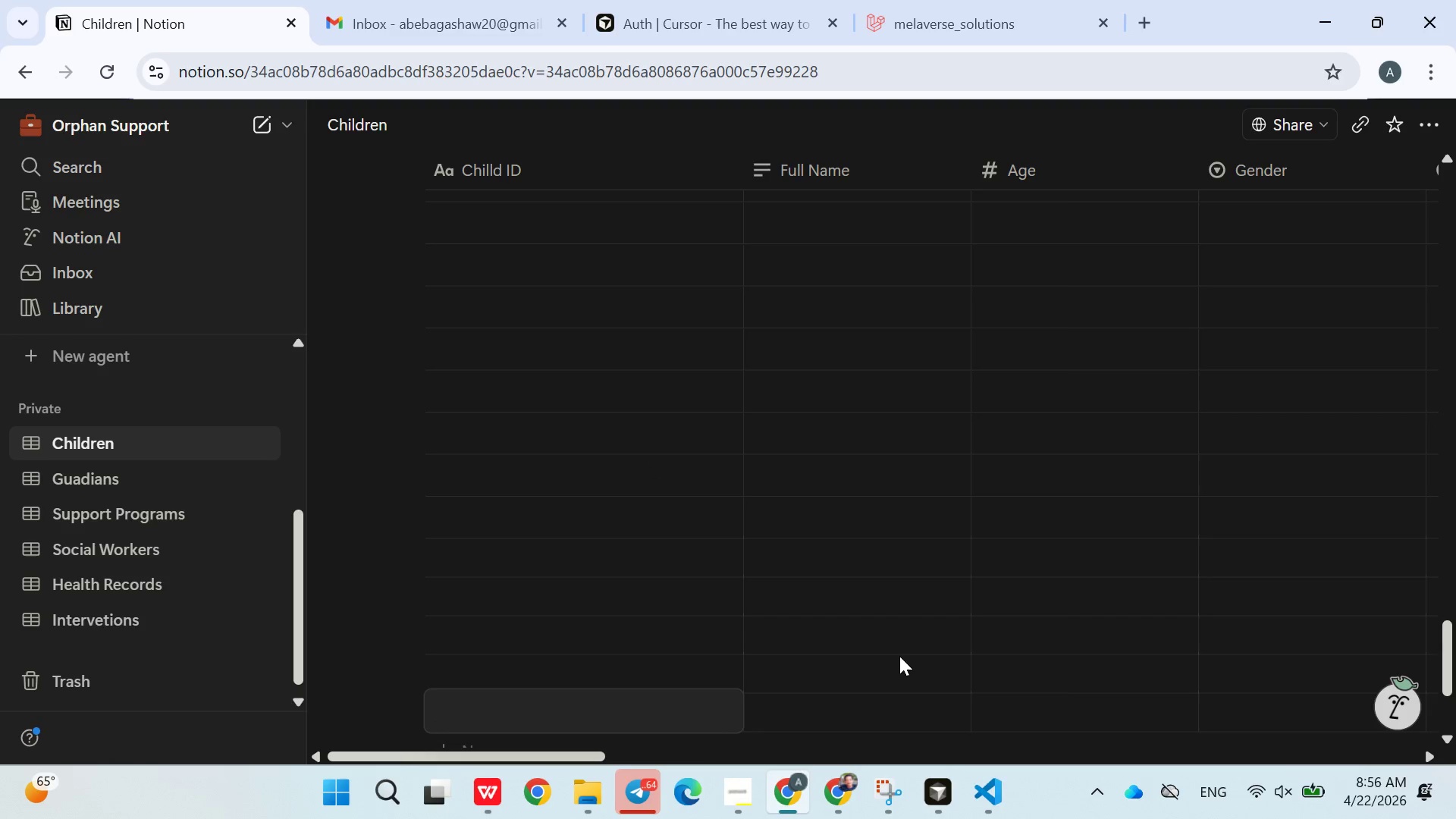 
left_click([846, 745])
 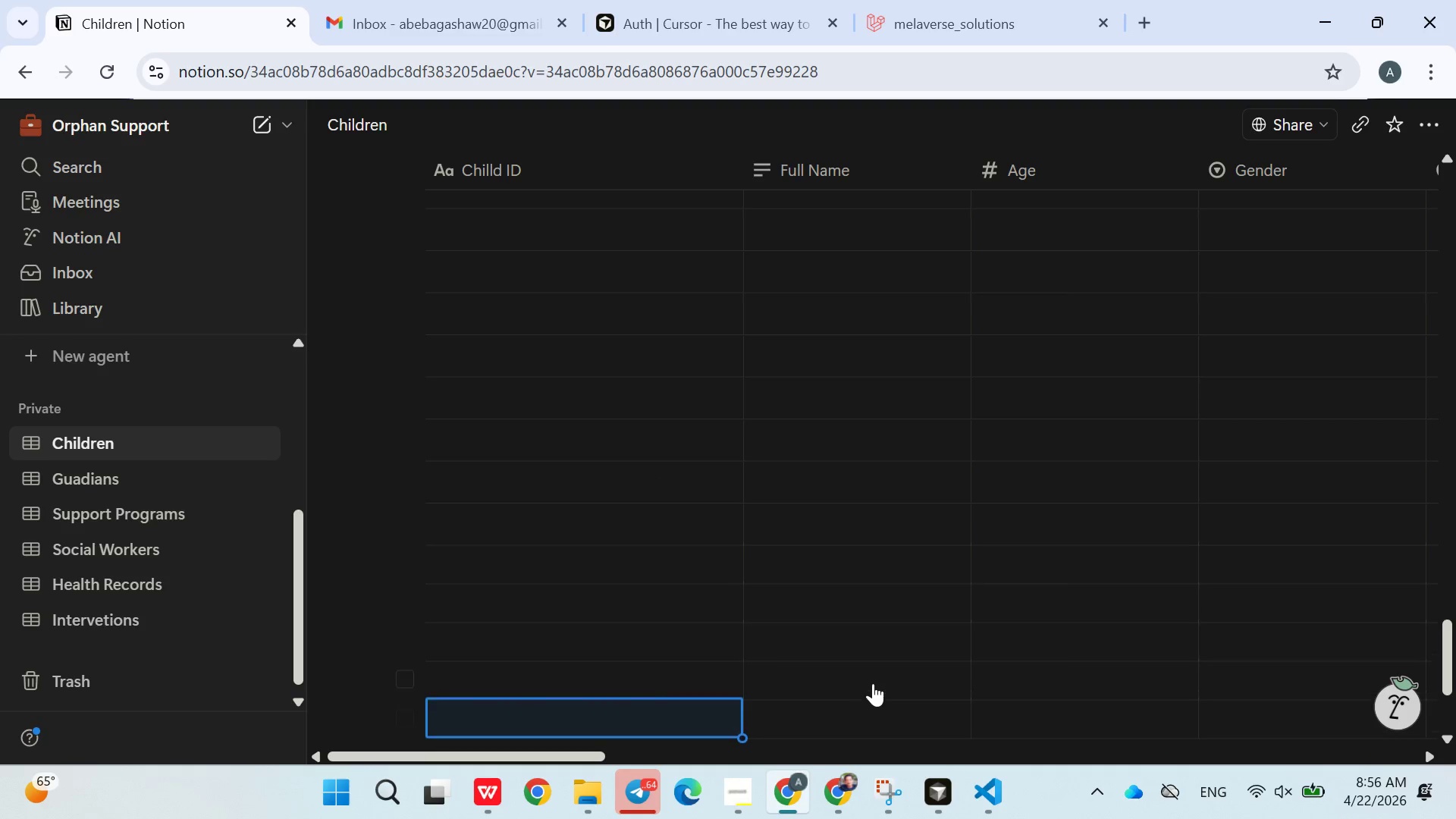 
scroll: coordinate [745, 608], scroll_direction: up, amount: 38.0
 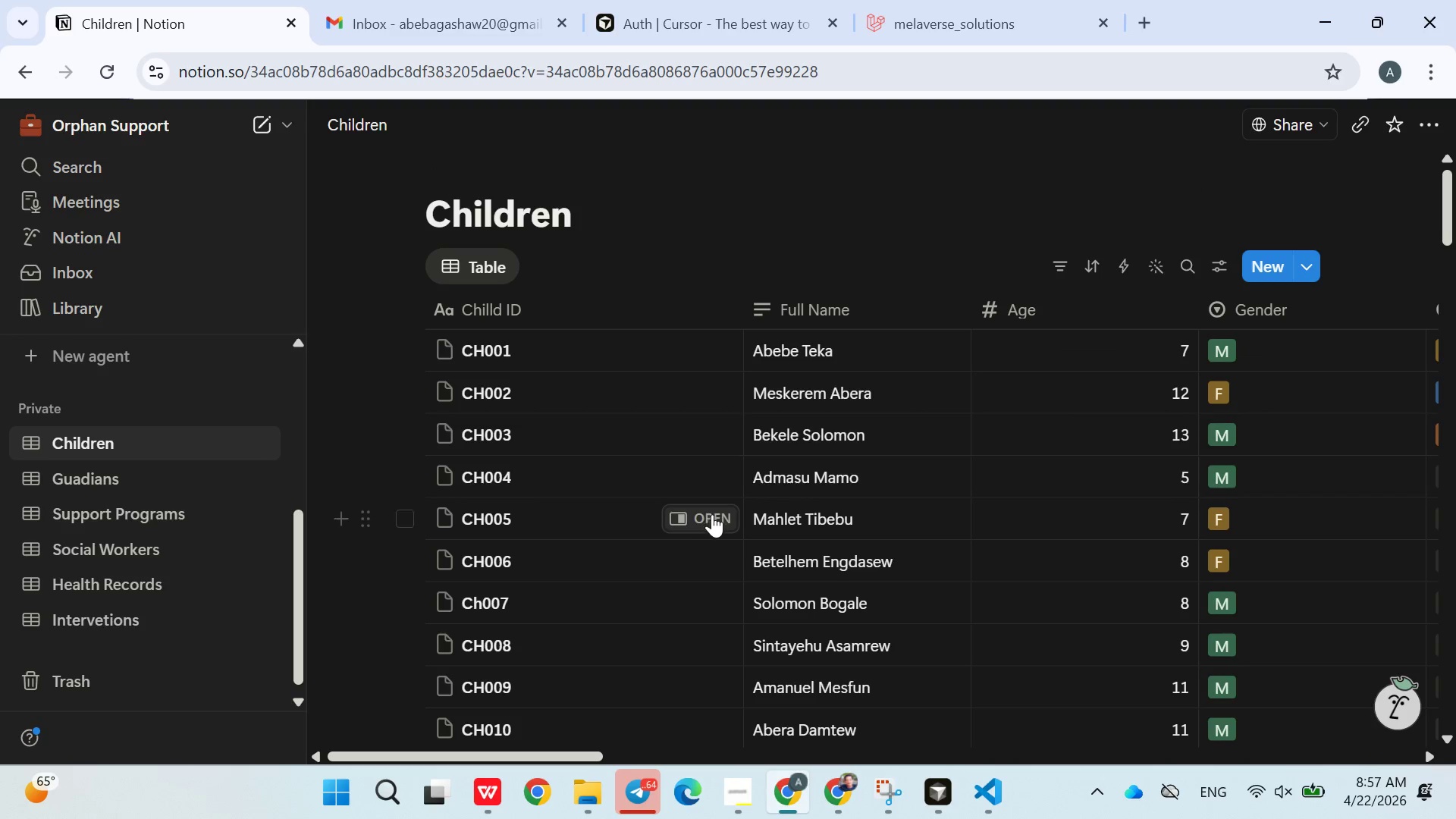 
scroll: coordinate [679, 510], scroll_direction: down, amount: 17.0
 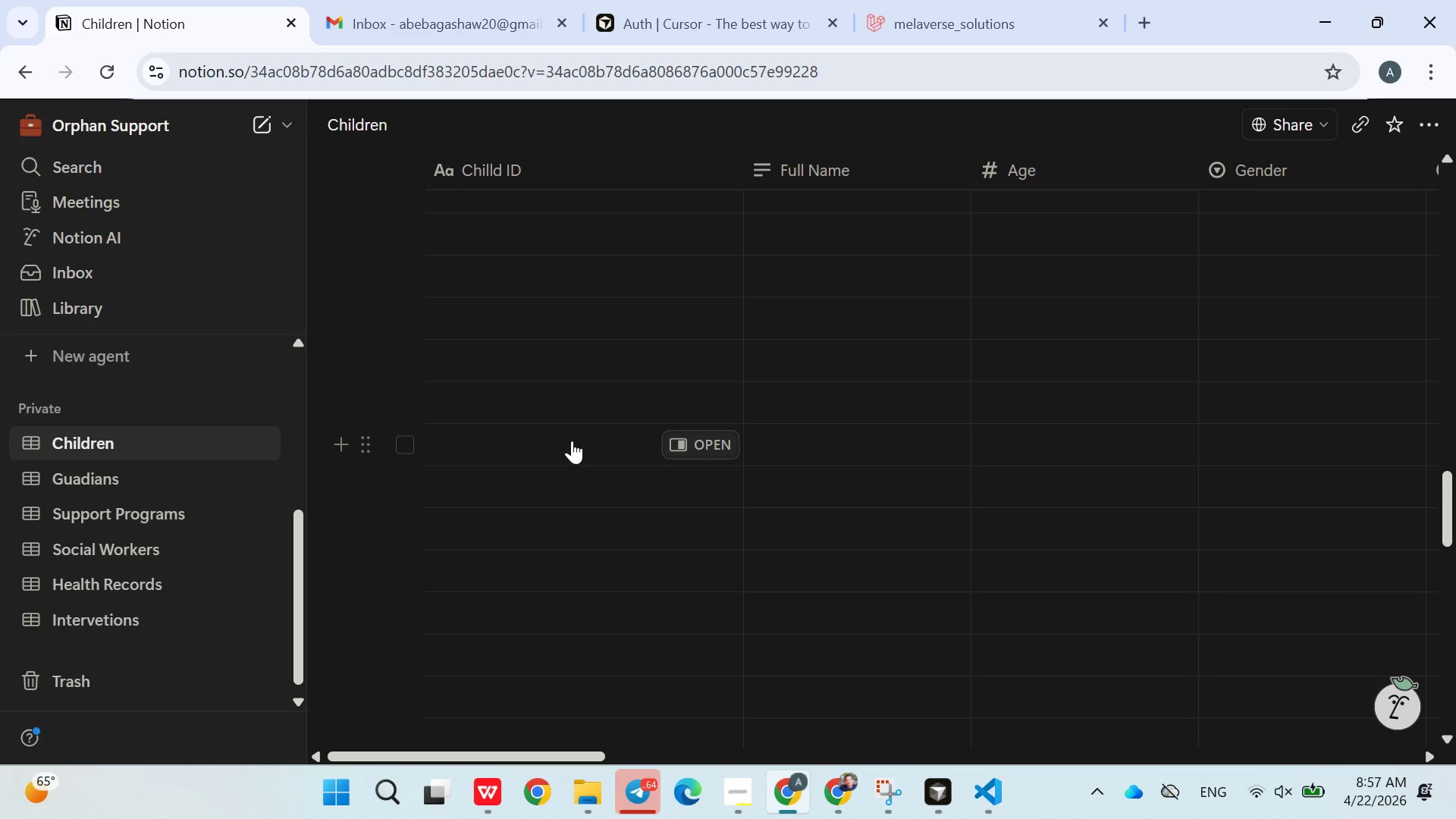 
scroll: coordinate [570, 447], scroll_direction: up, amount: 3.0
 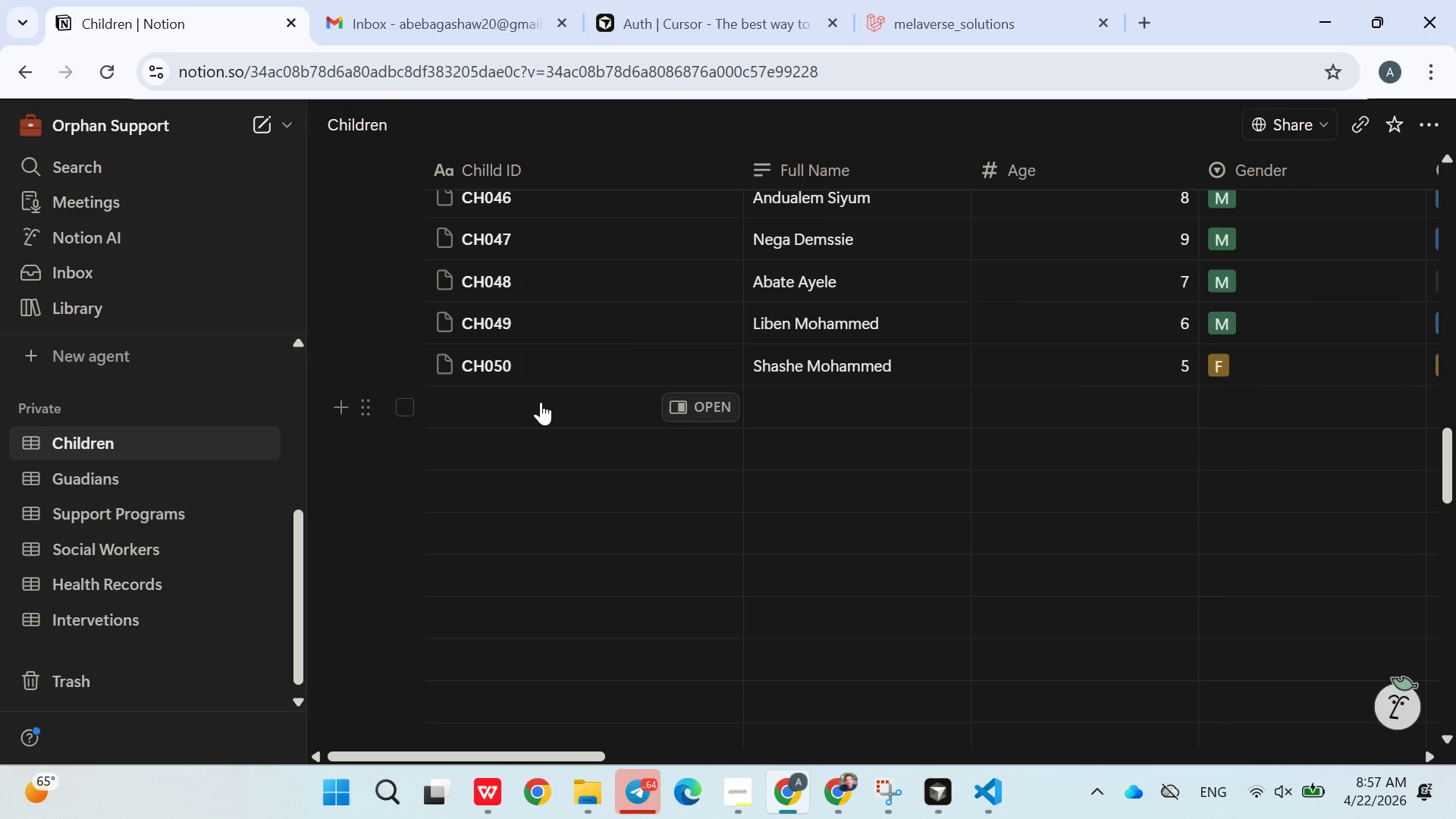 
left_click([549, 362])
 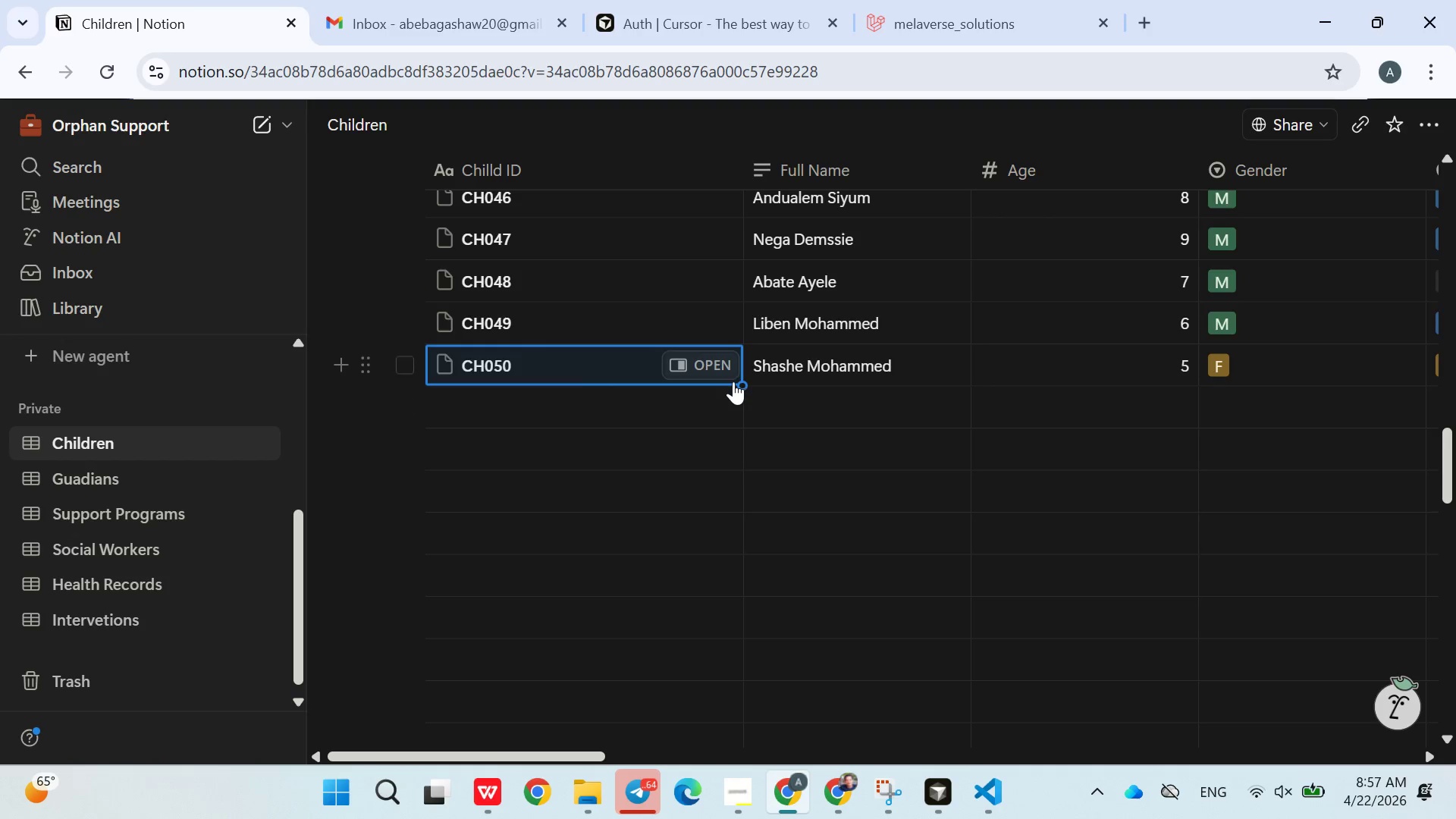 
wait(5.75)
 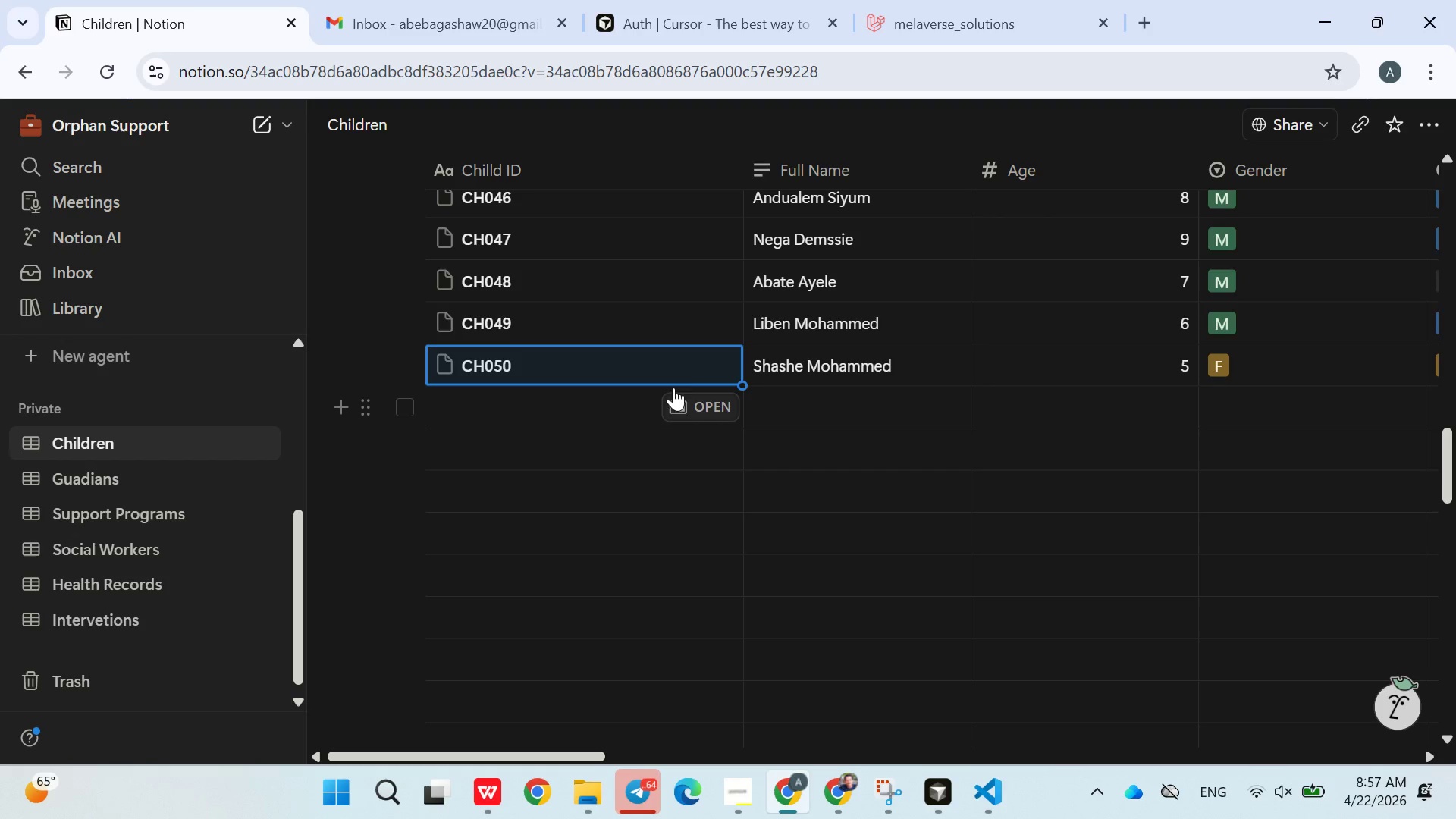 
left_click_drag(start_coordinate=[743, 384], to_coordinate=[648, 474])
 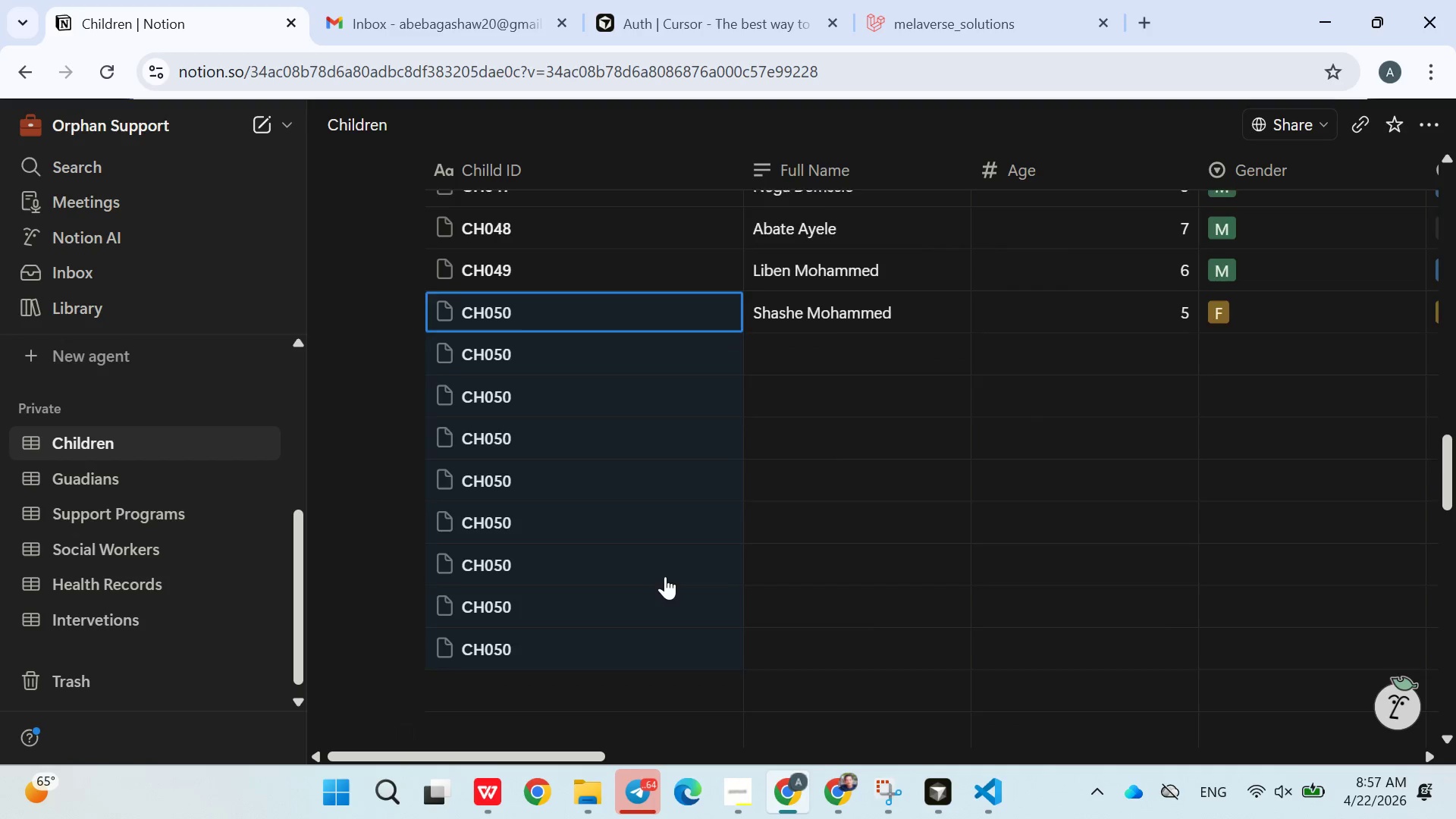 
scroll: coordinate [689, 709], scroll_direction: down, amount: 3.0
 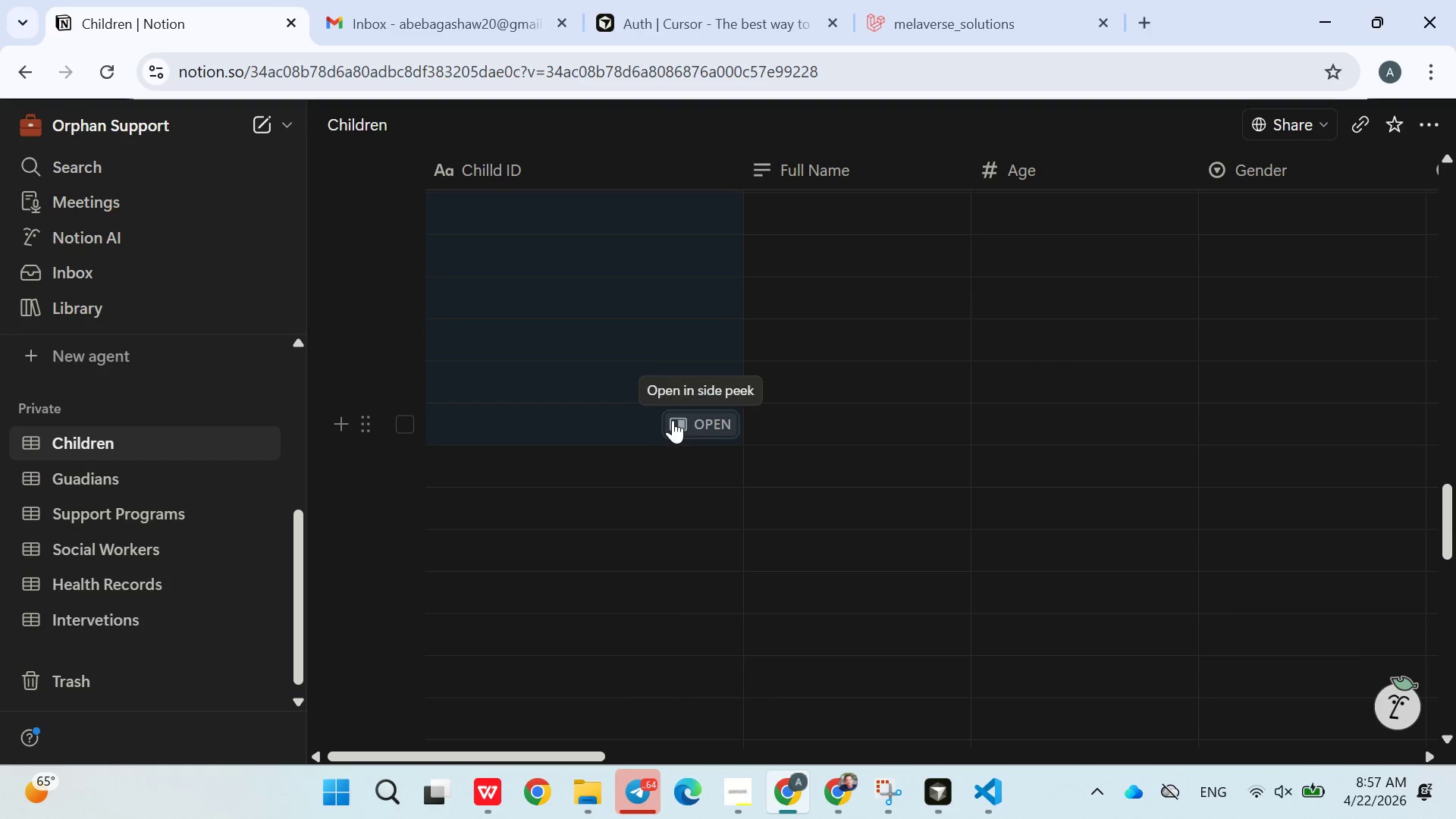 
scroll: coordinate [665, 576], scroll_direction: up, amount: 5.0
 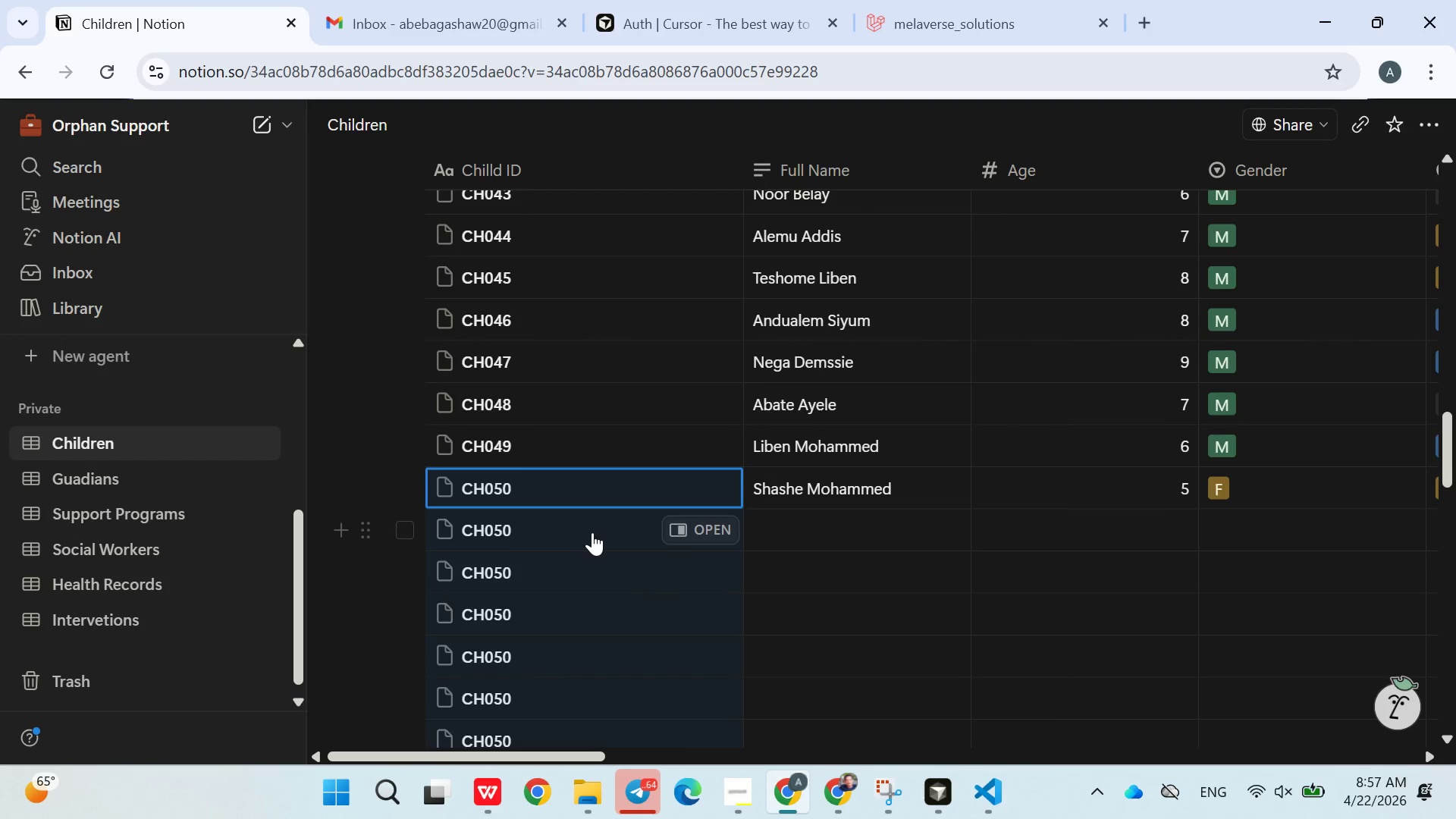 
scroll: coordinate [592, 532], scroll_direction: down, amount: 1.0
 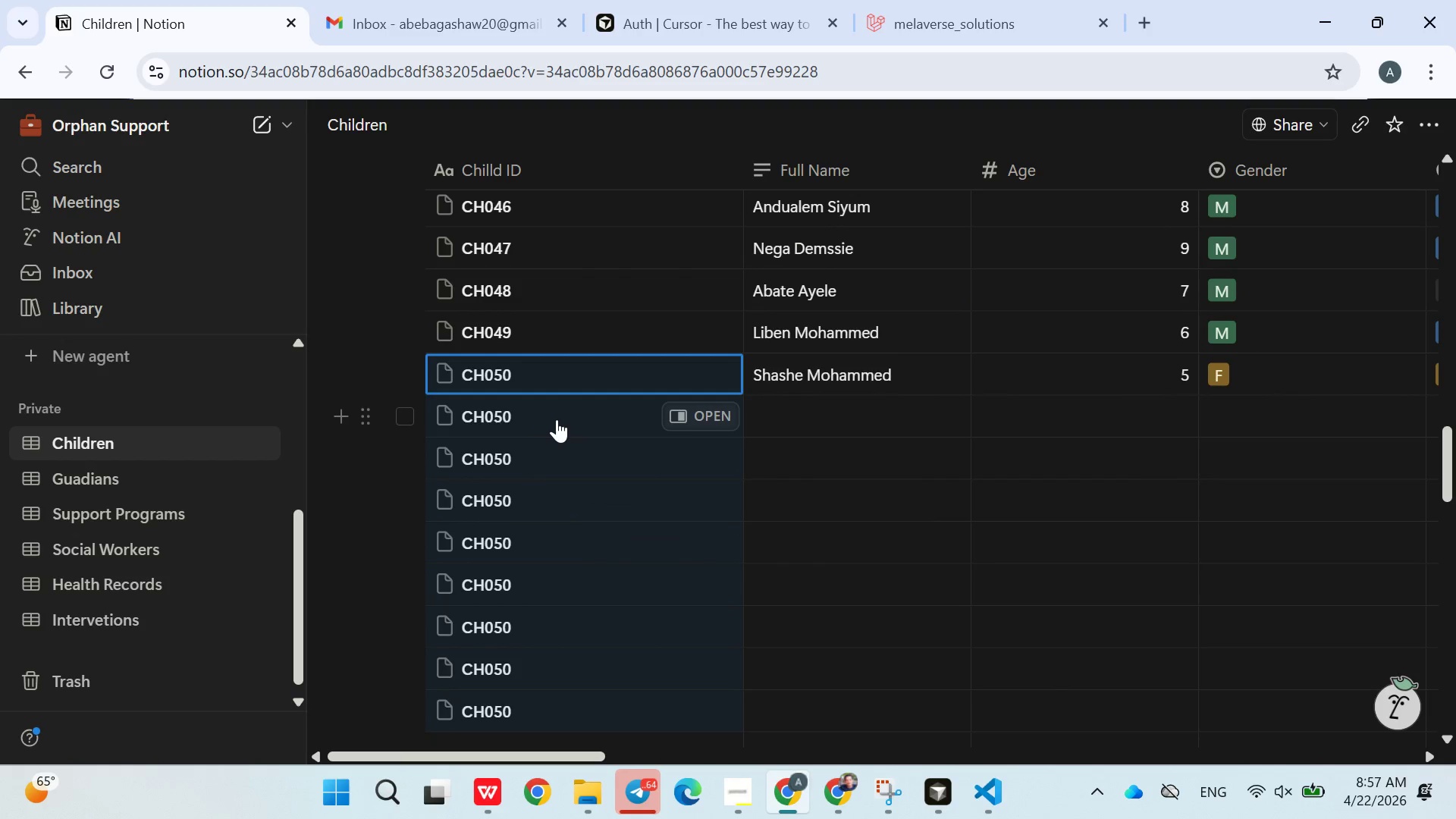 
double_click([557, 419])
 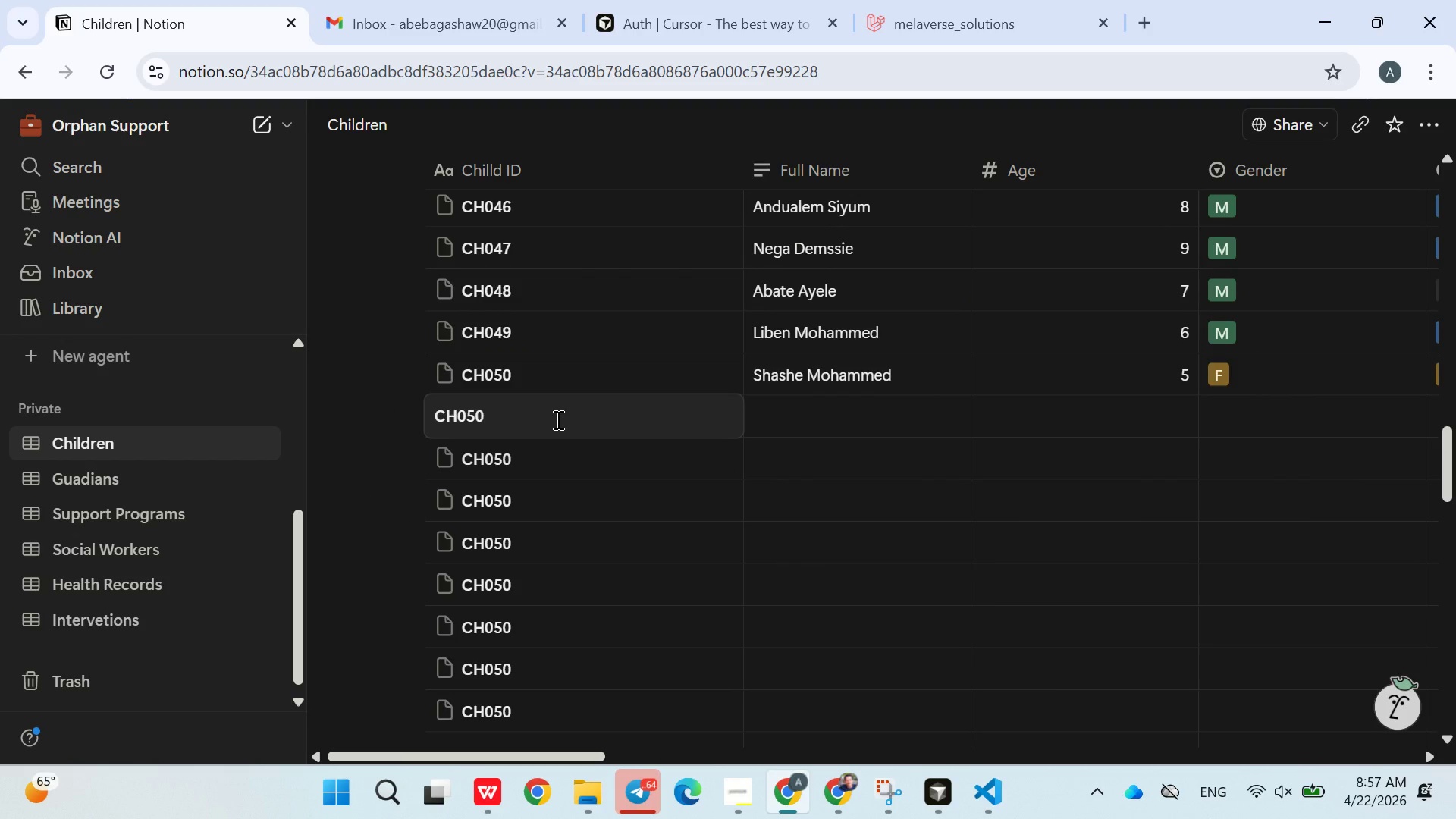 
key(Backspace)
 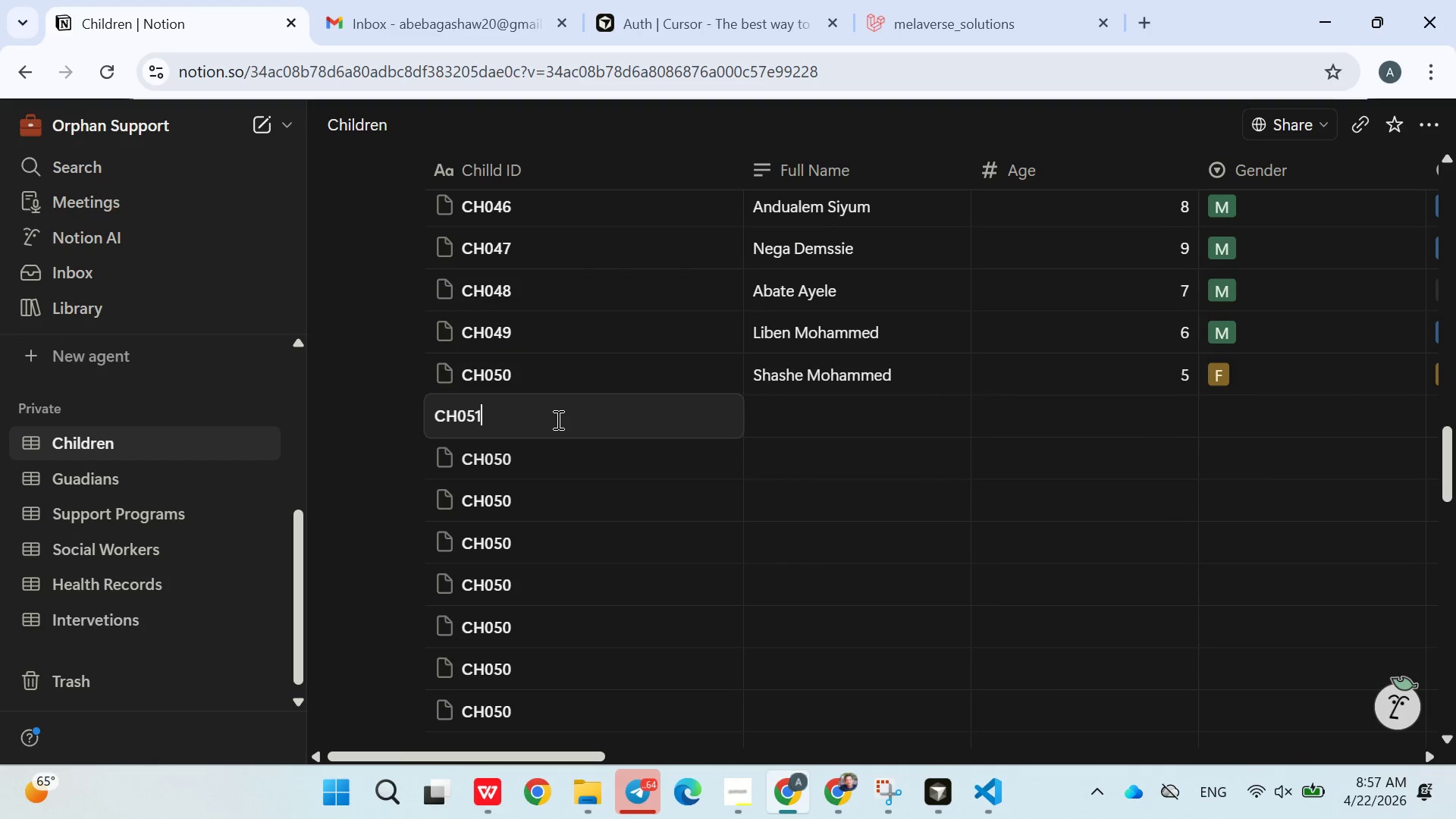 
key(1)
 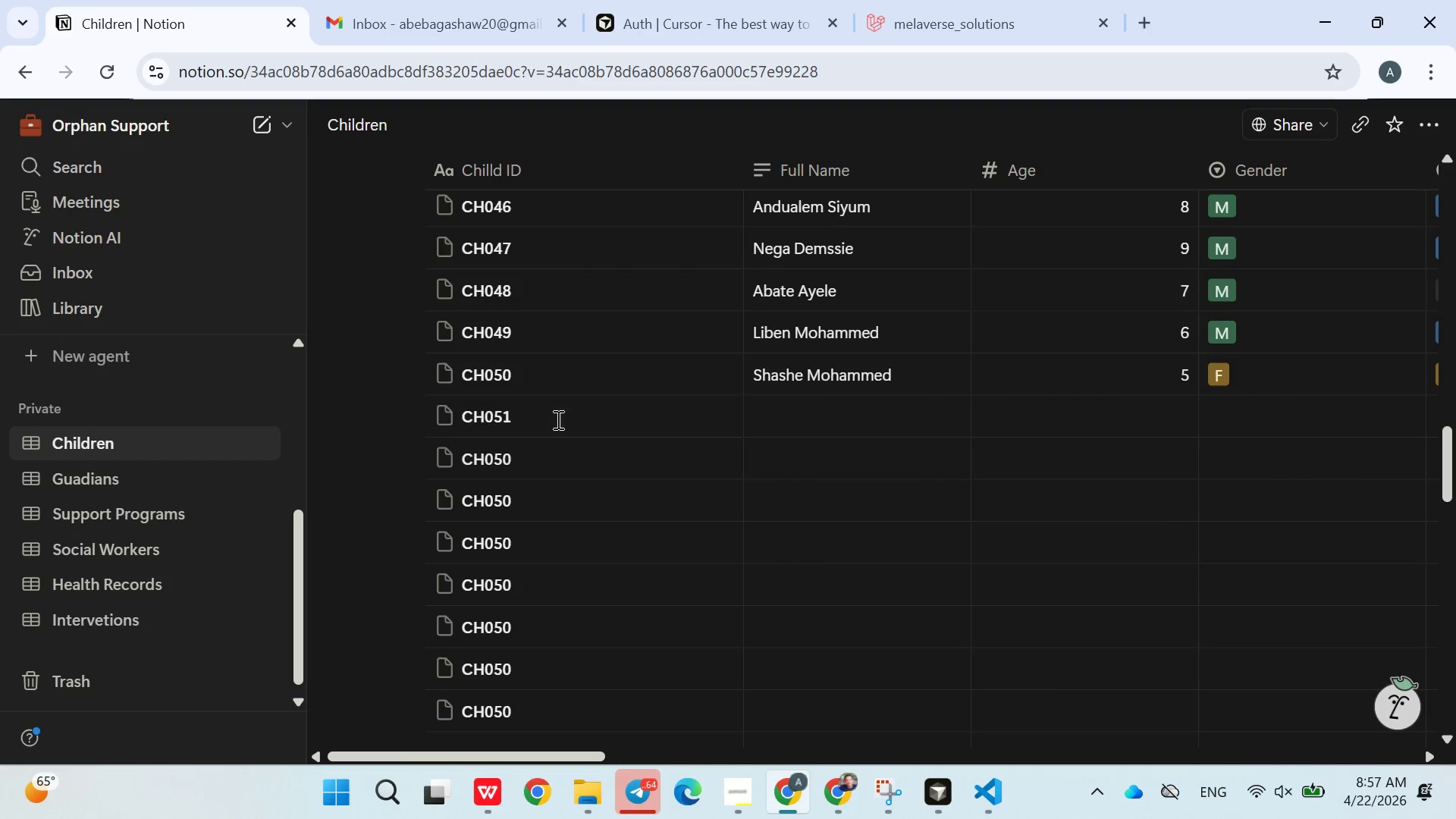 
key(Enter)
 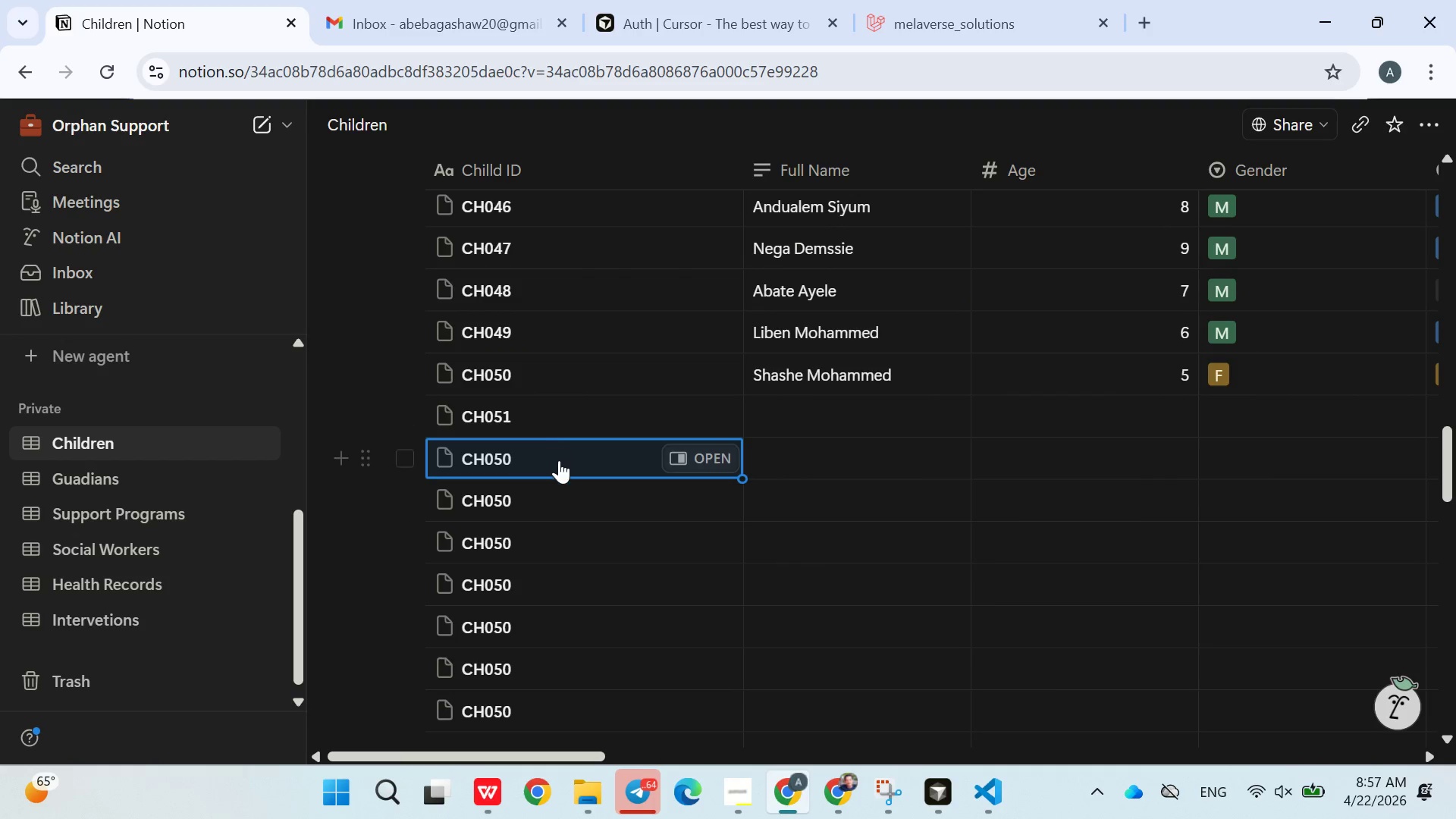 
double_click([558, 461])
 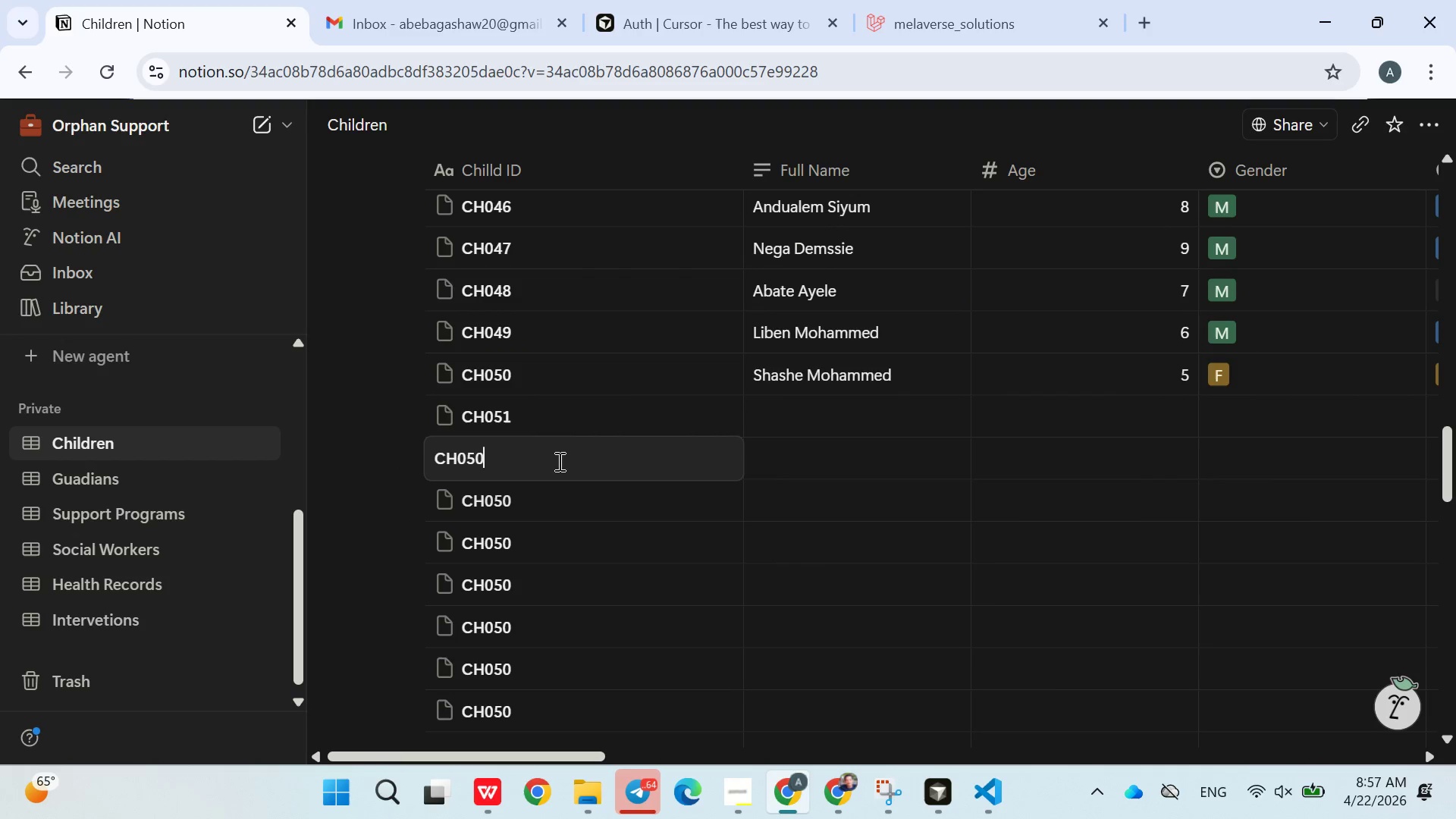 
key(Backspace)
 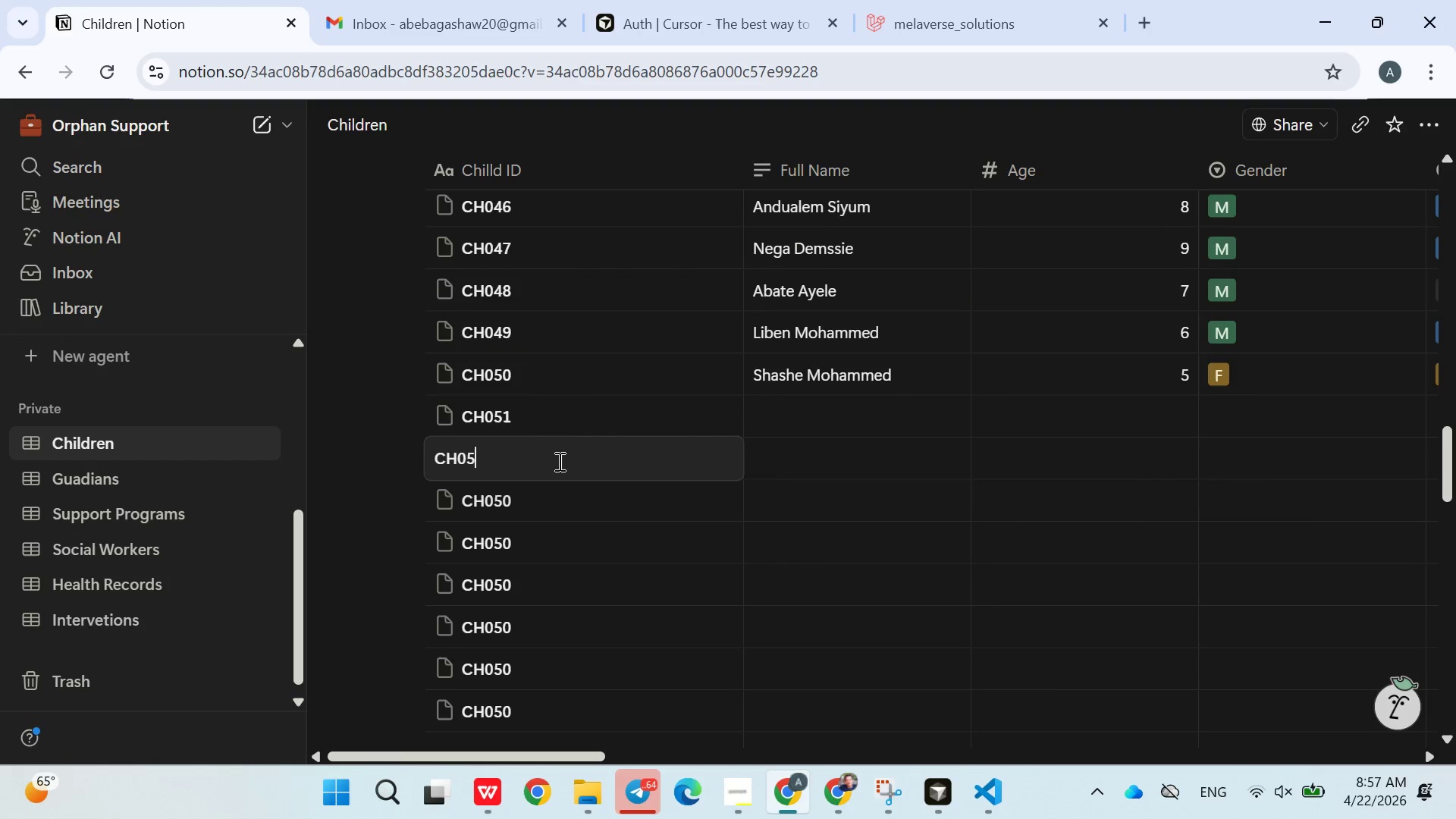 
key(2)
 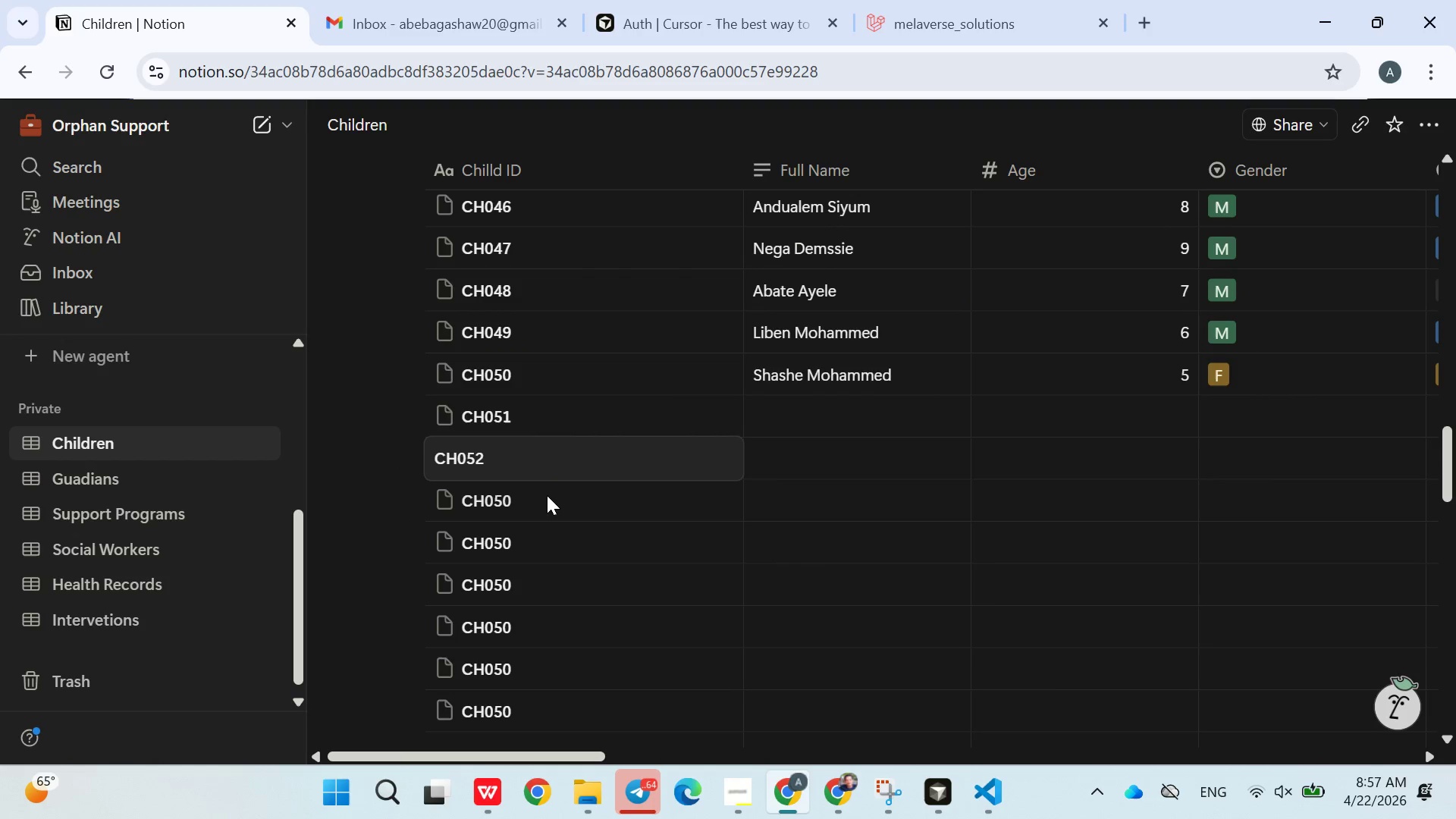 
double_click([547, 497])
 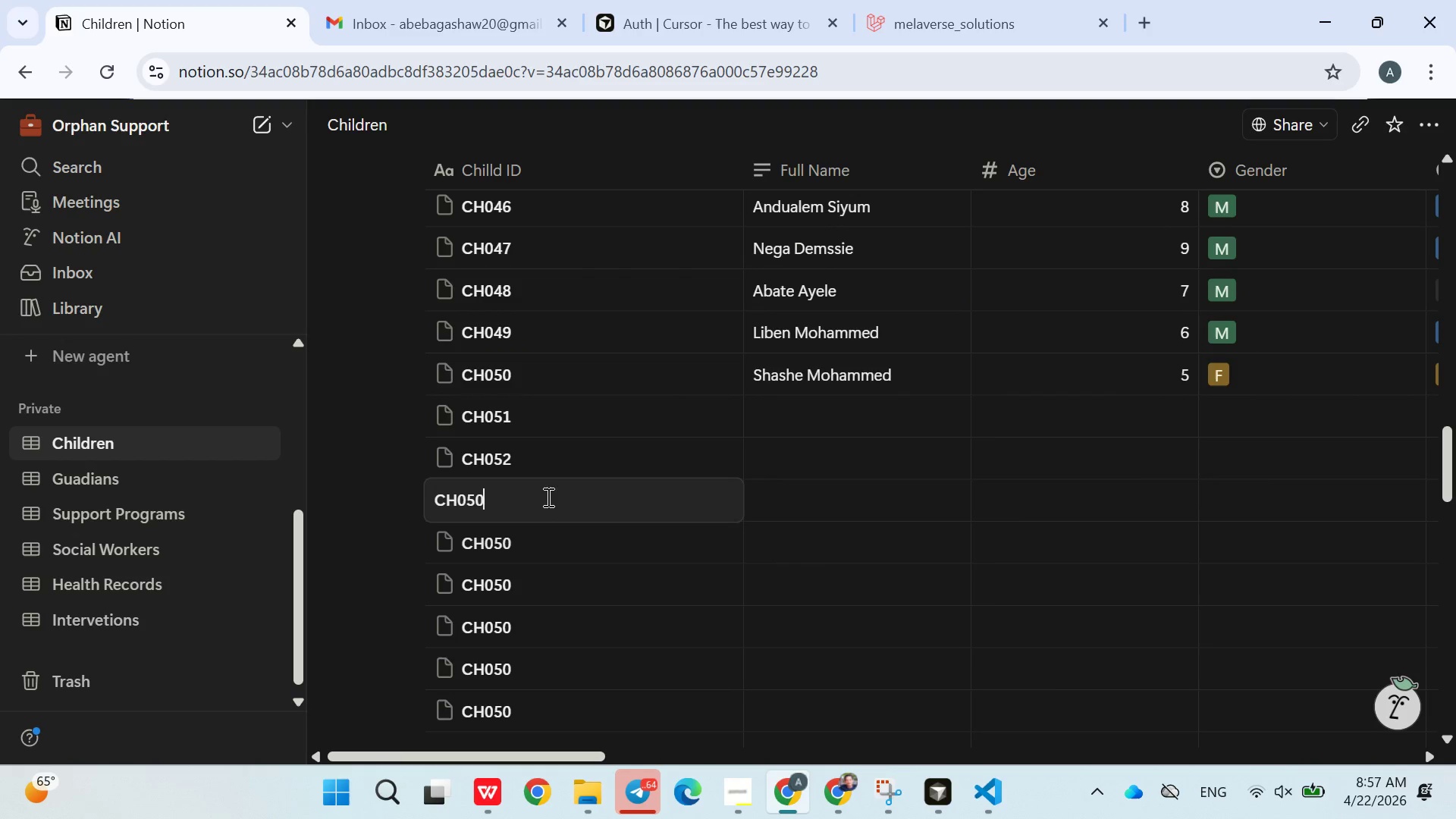 
key(Backspace)
 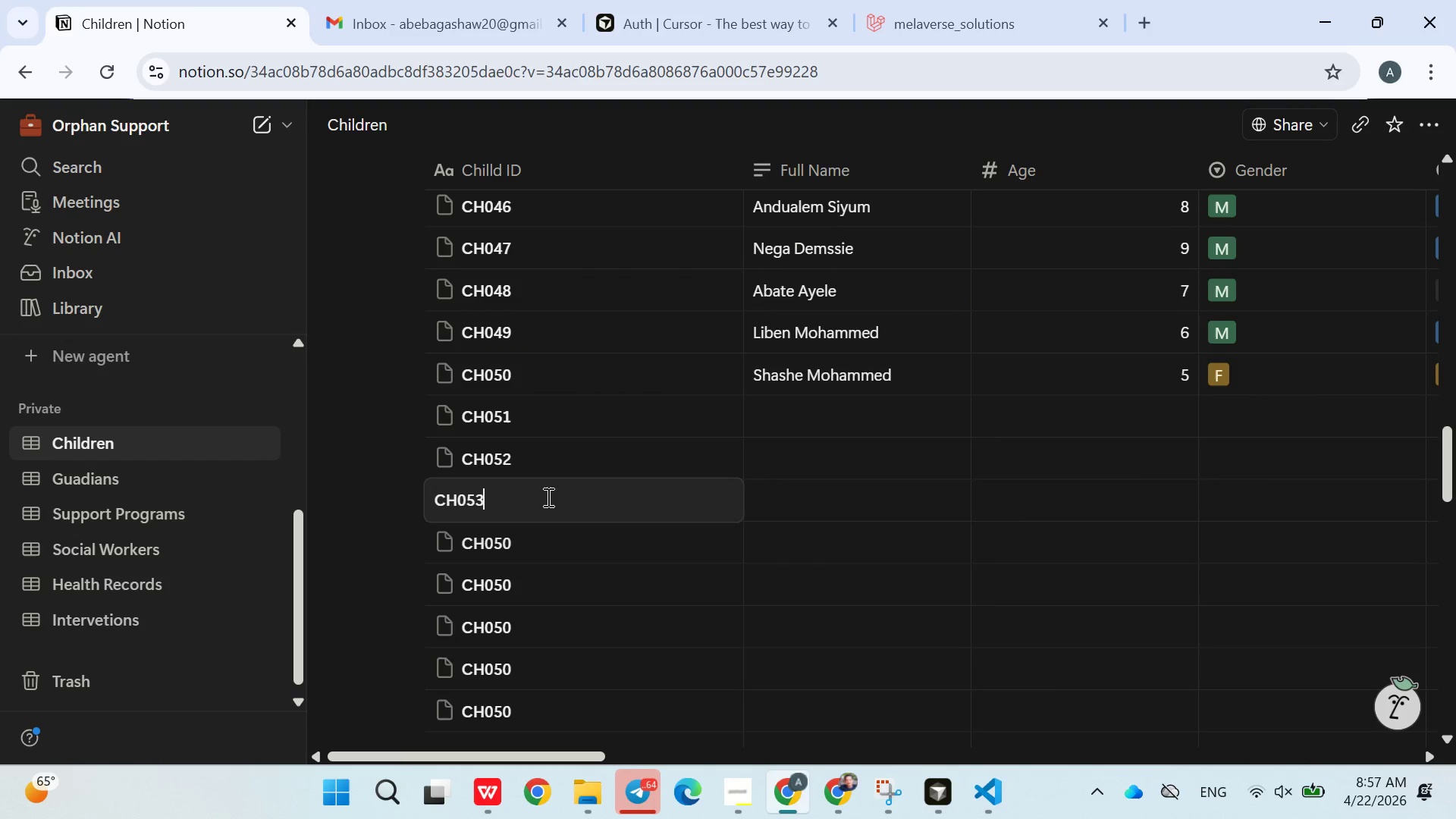 
key(3)
 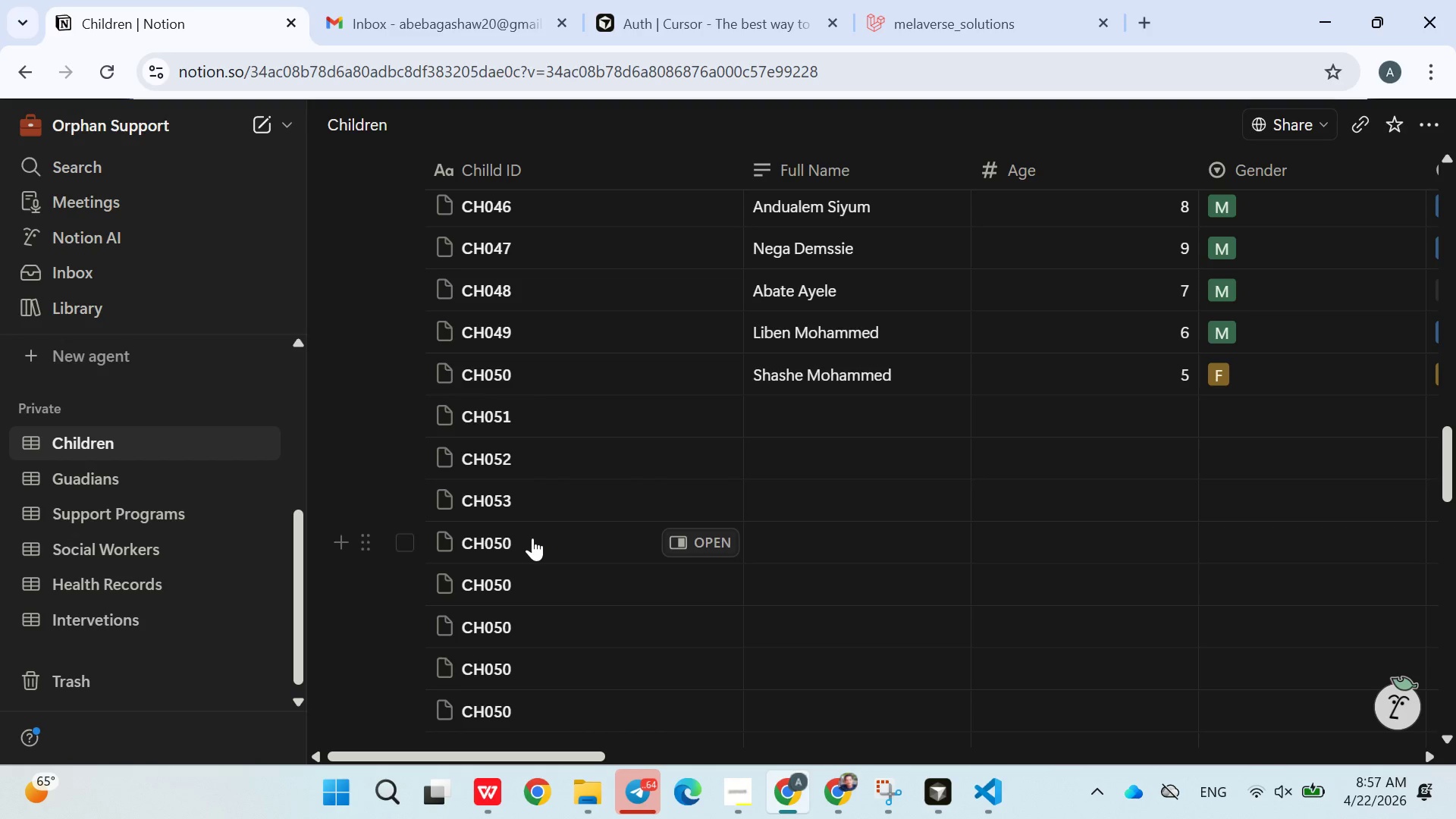 
left_click([530, 547])
 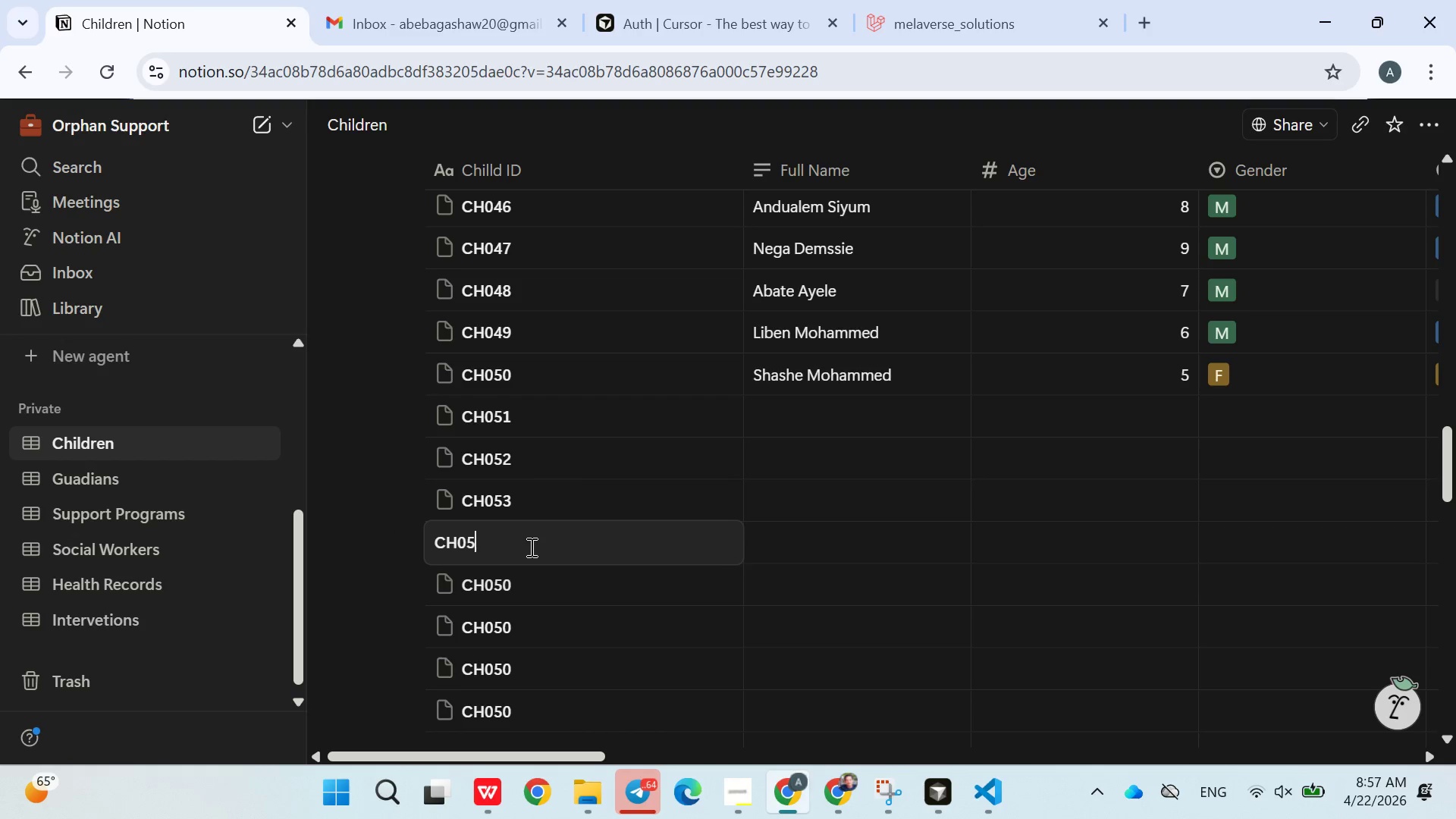 
key(Backspace)
 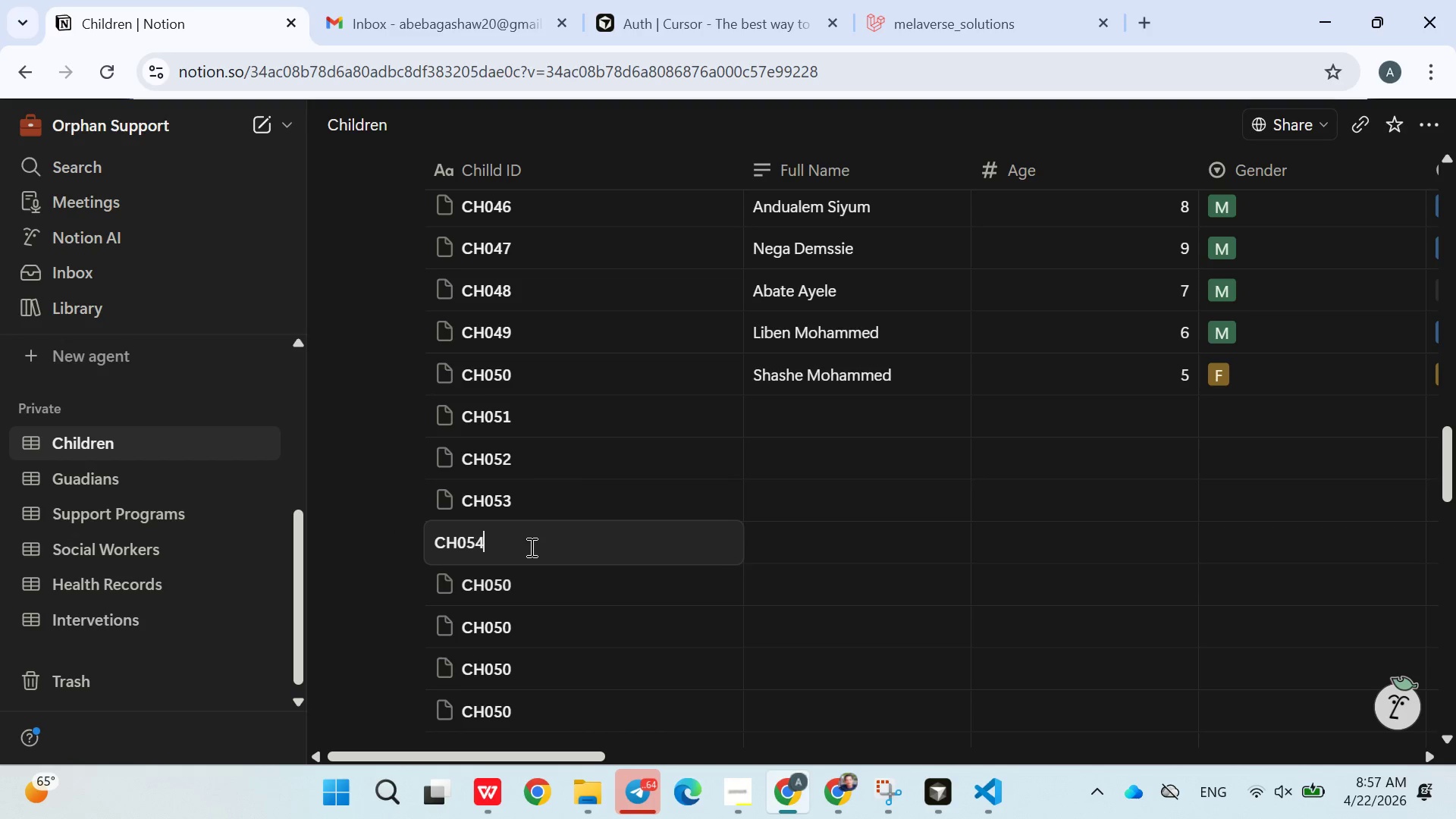 
key(4)
 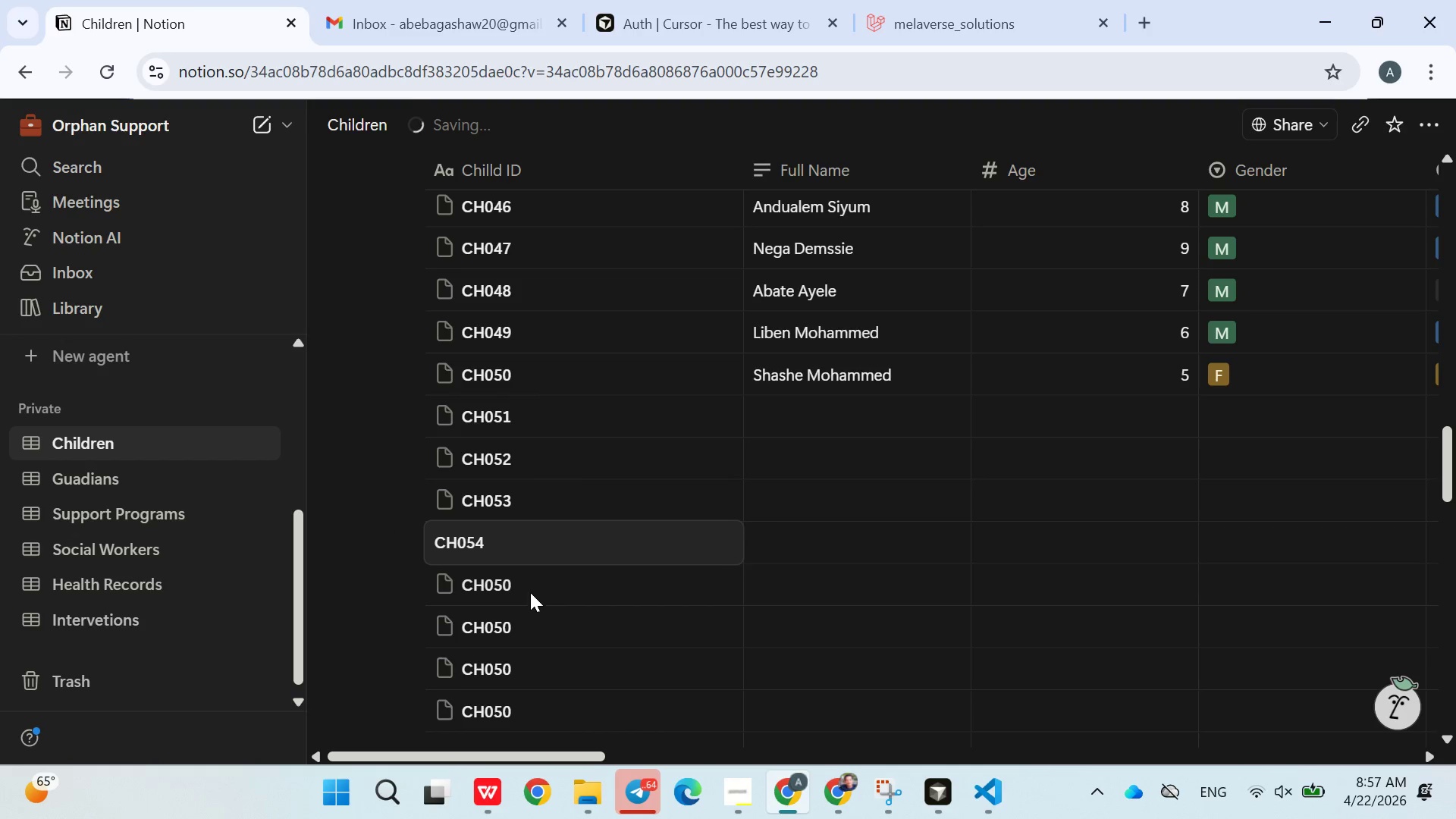 
double_click([530, 593])
 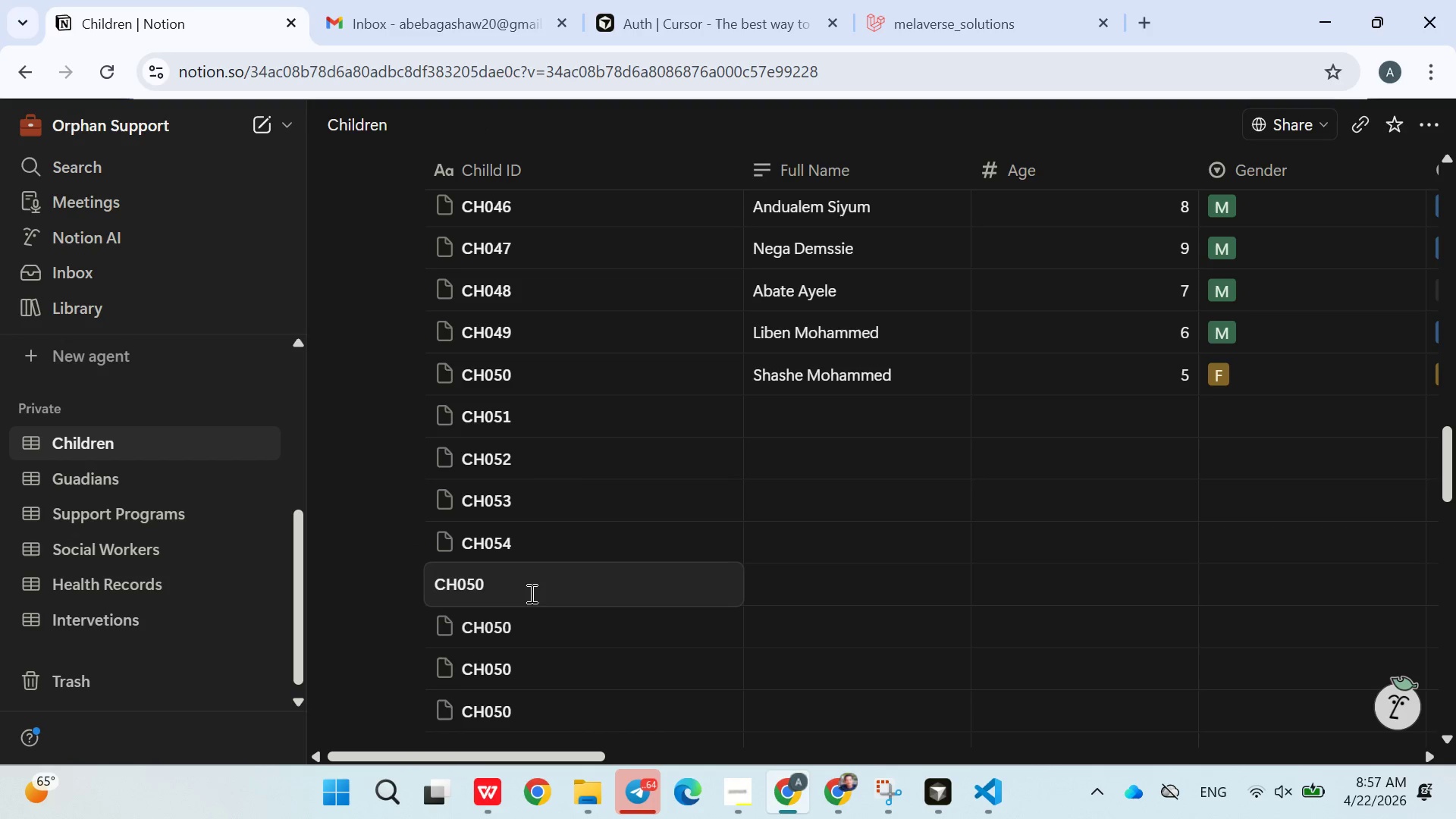 
key(Backspace)
 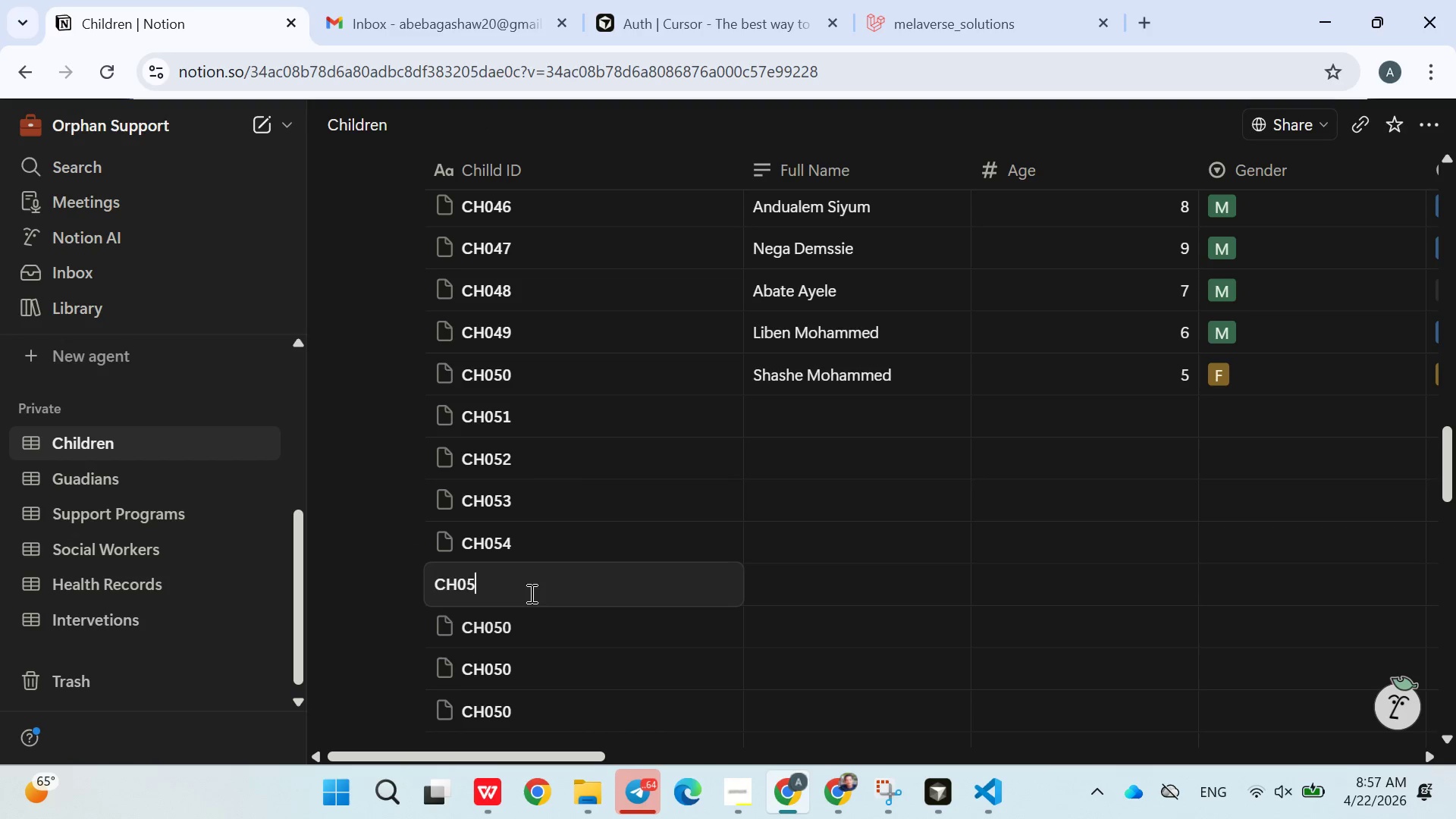 
key(5)
 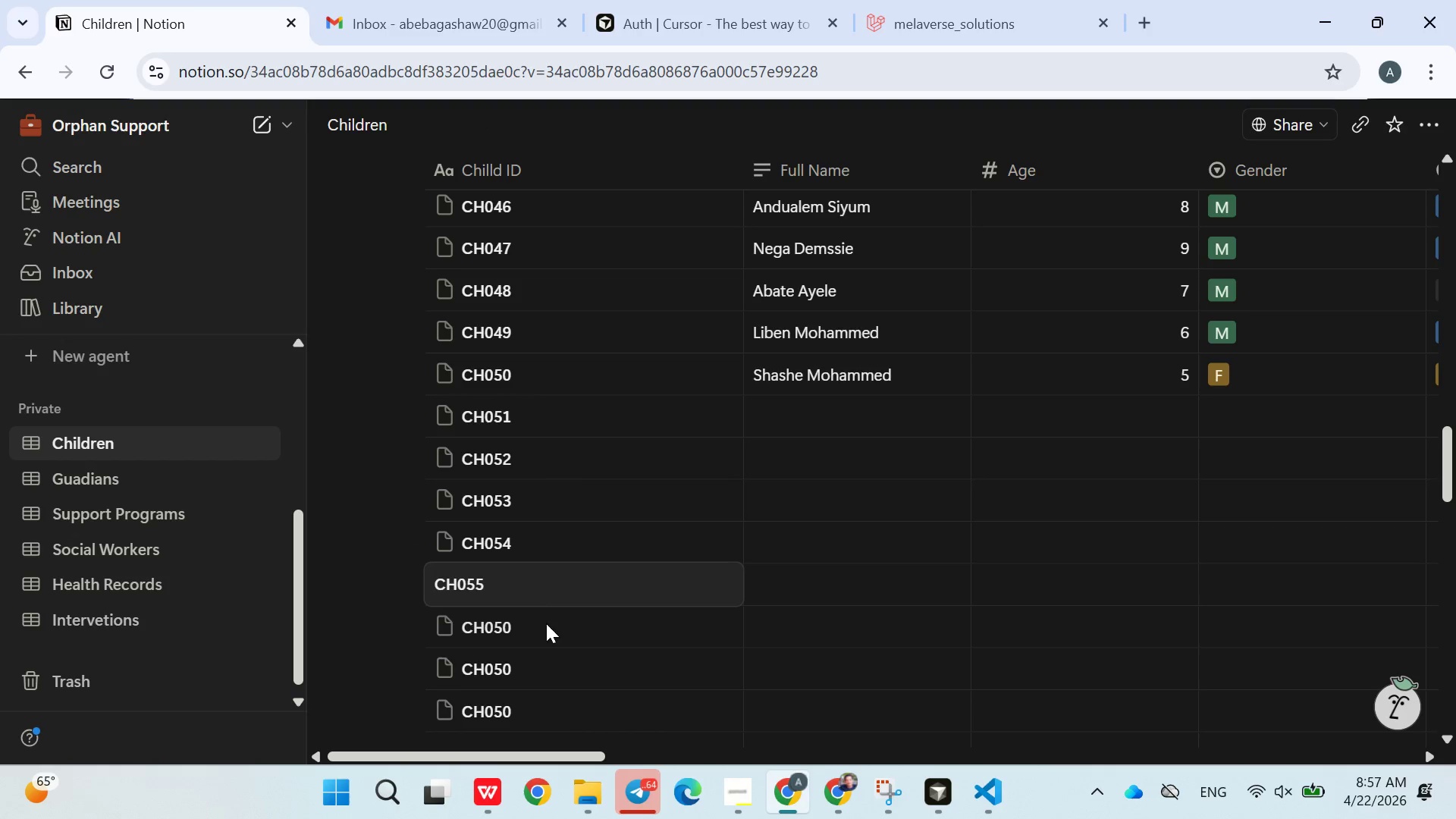 
left_click([546, 643])
 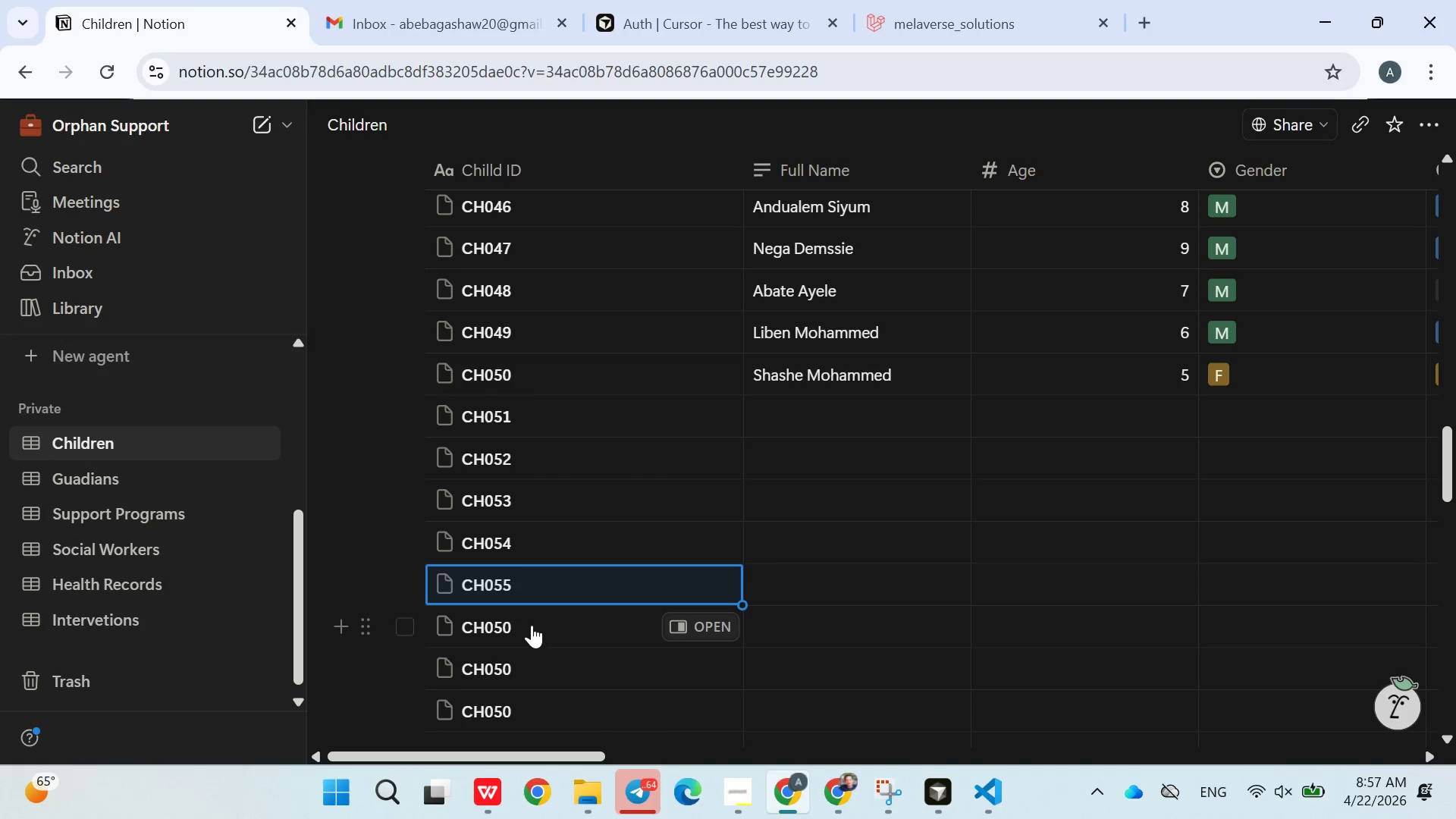 
double_click([532, 625])
 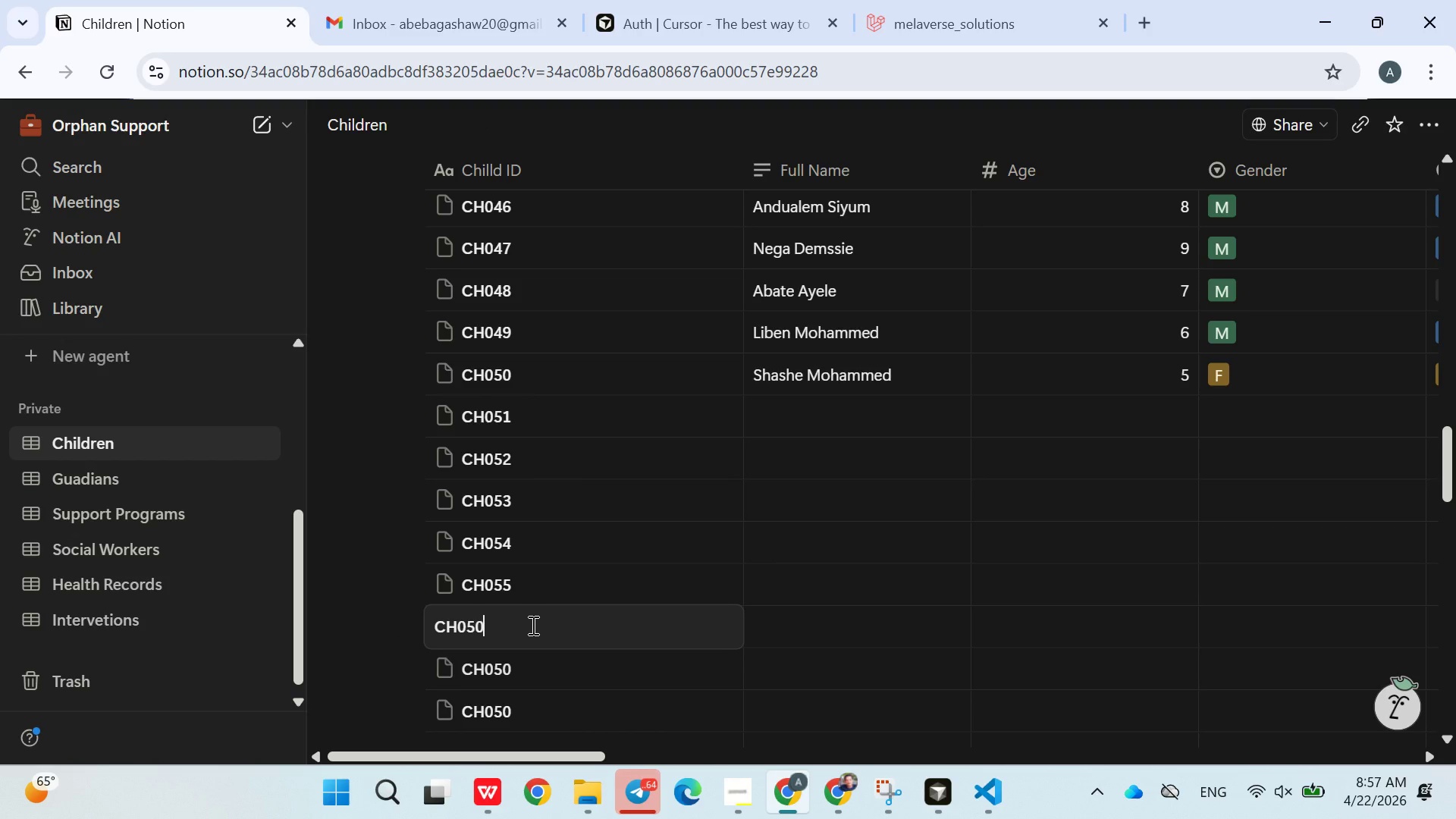 
key(Backspace)
 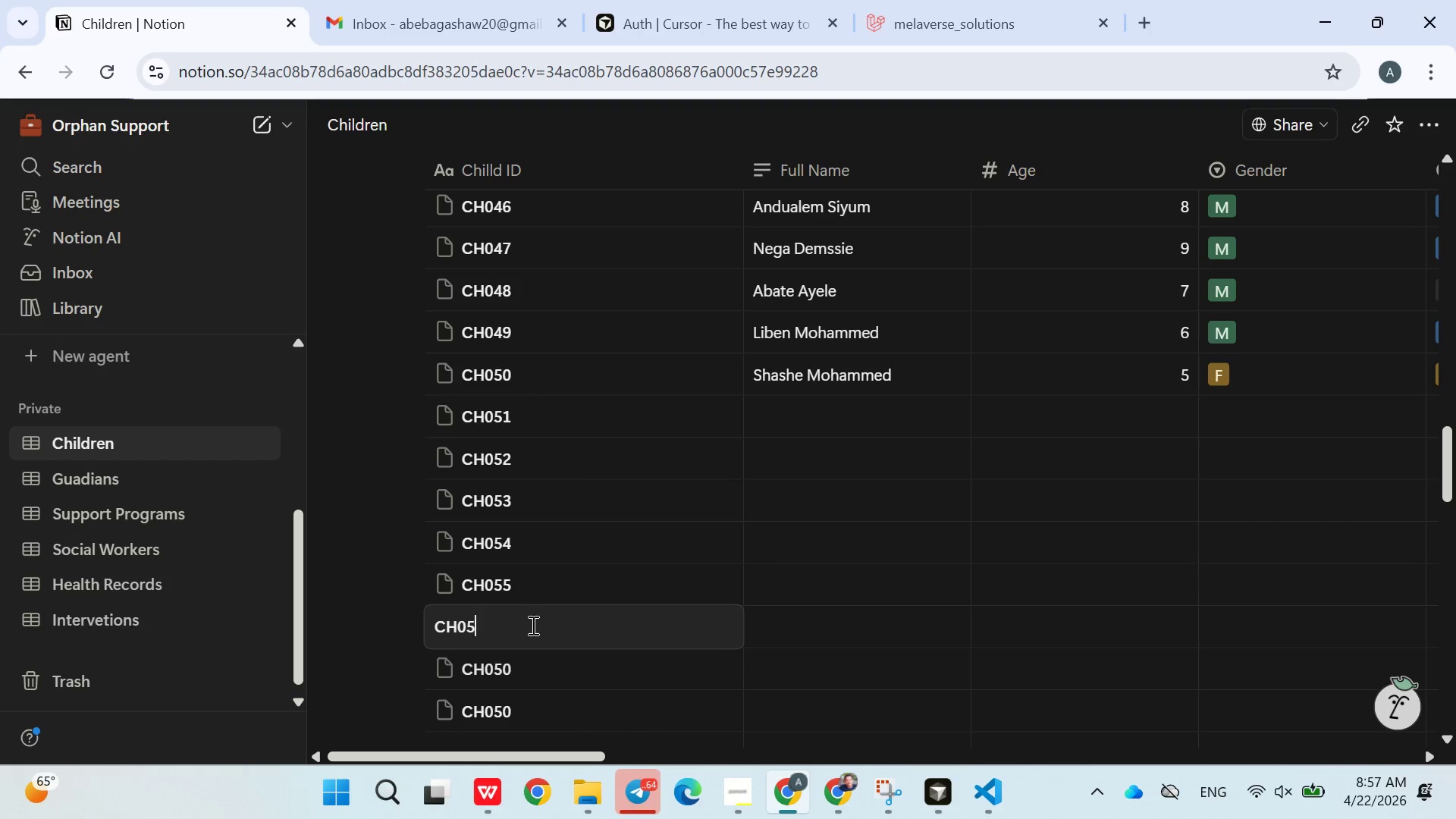 
key(6)
 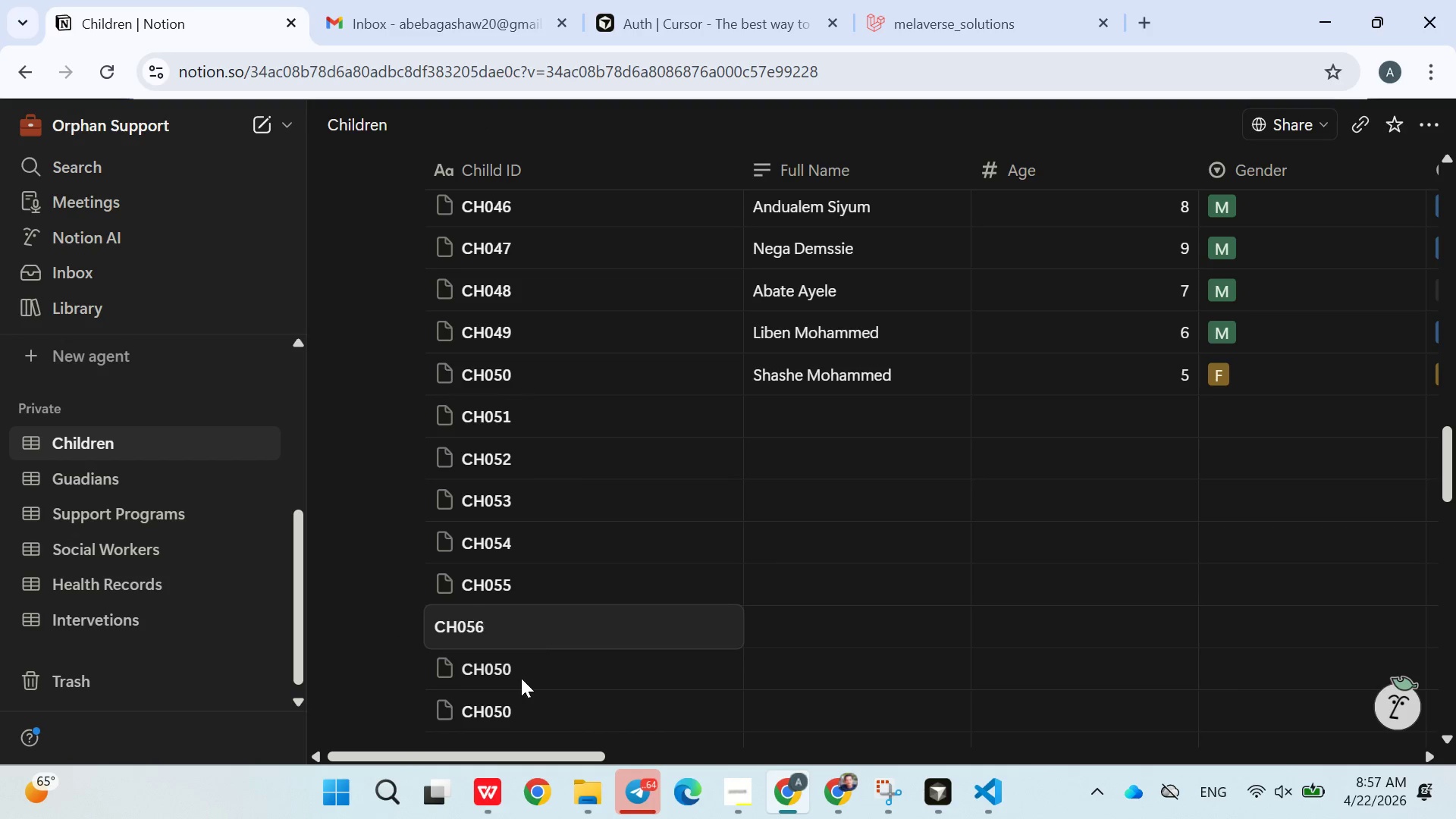 
double_click([521, 678])
 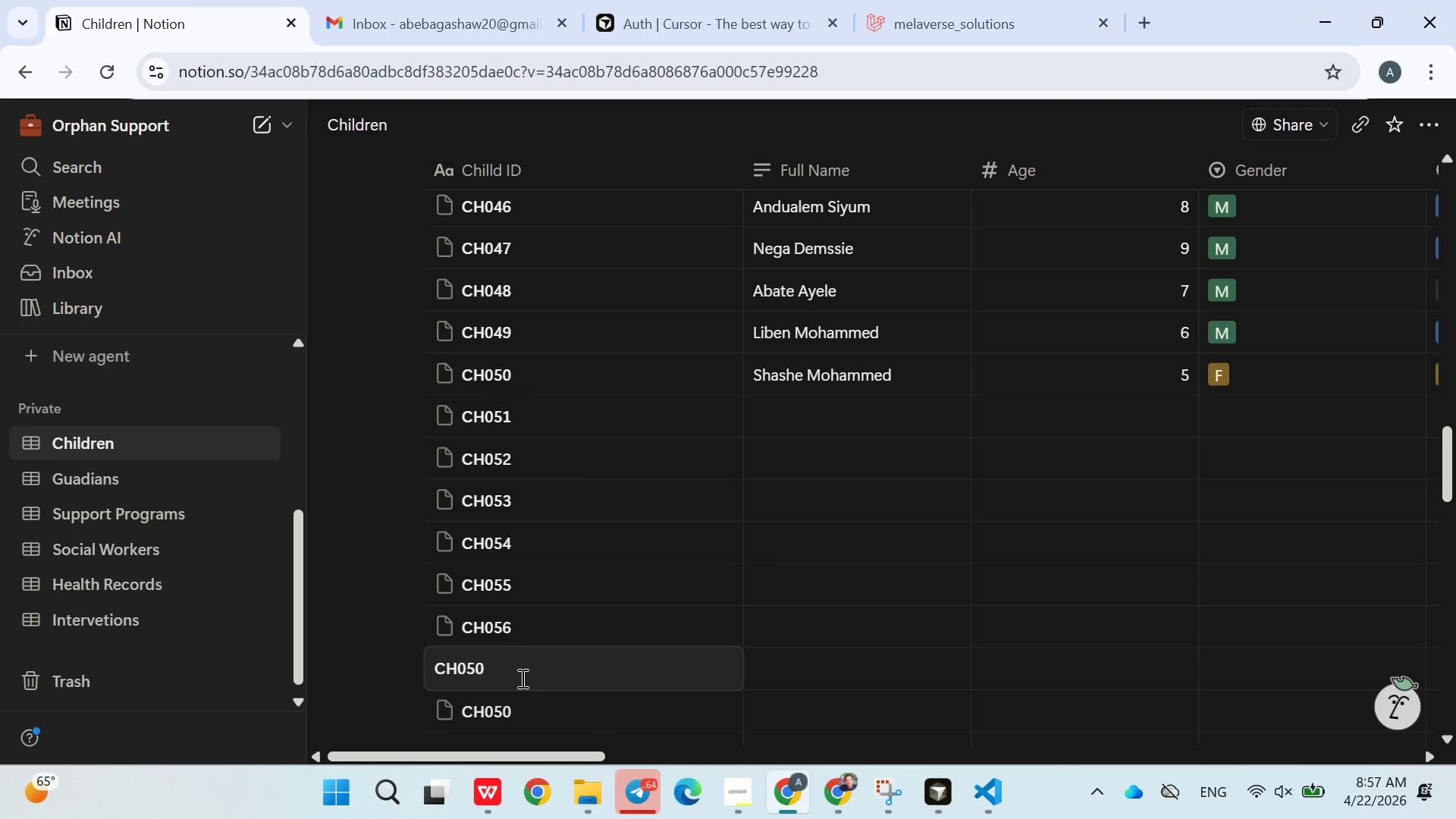 
key(Backspace)
 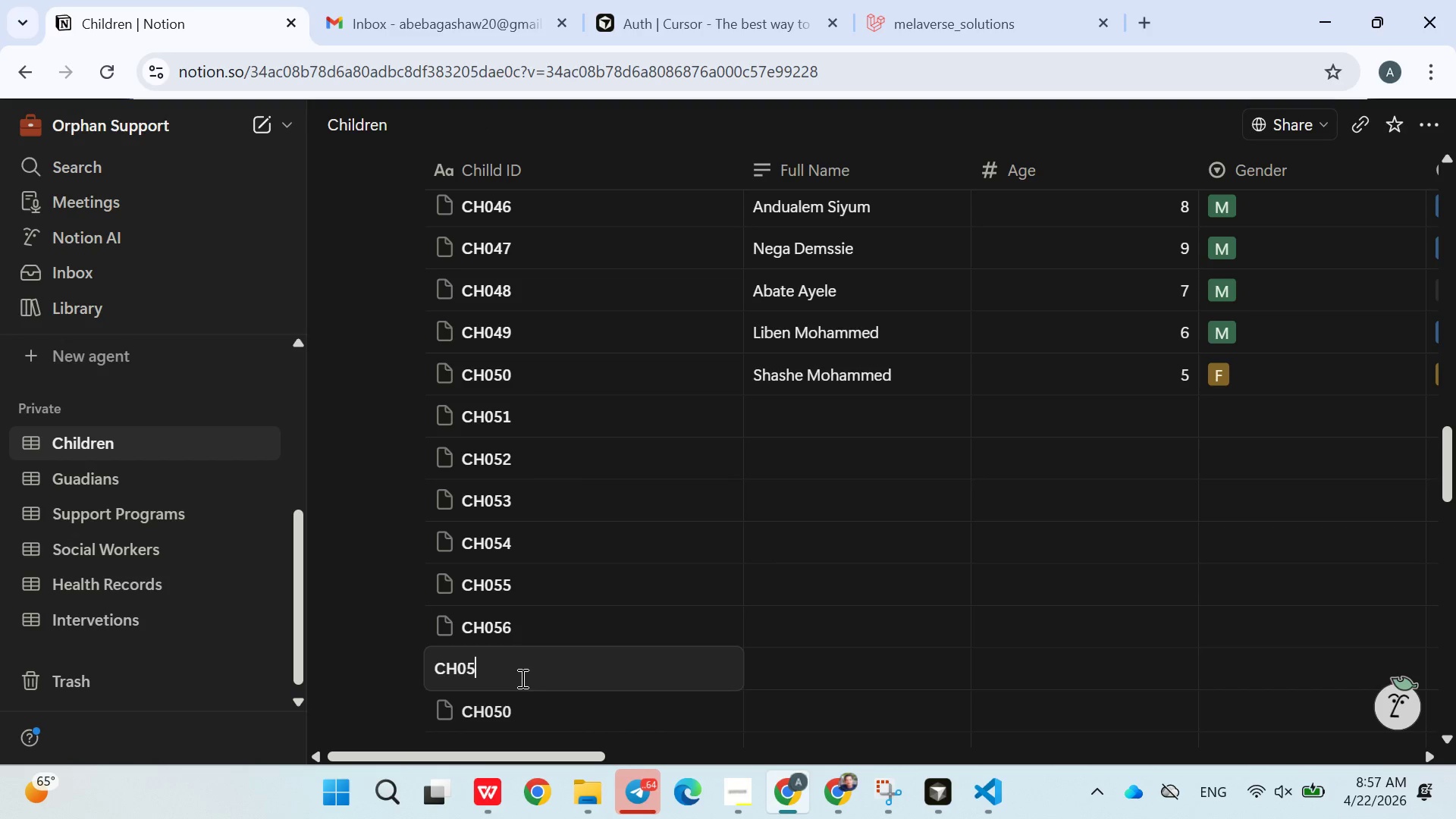 
key(7)
 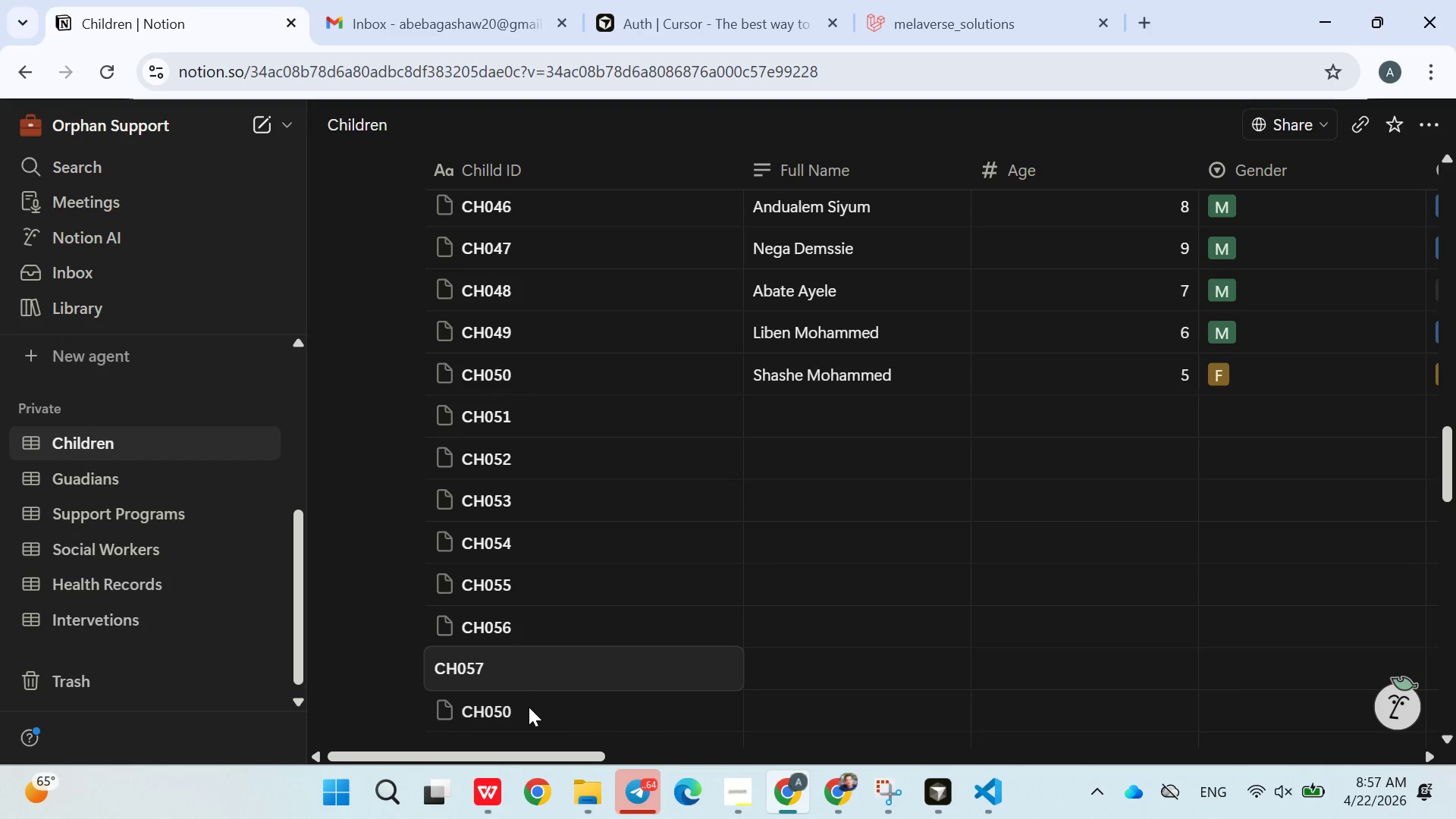 
double_click([529, 708])
 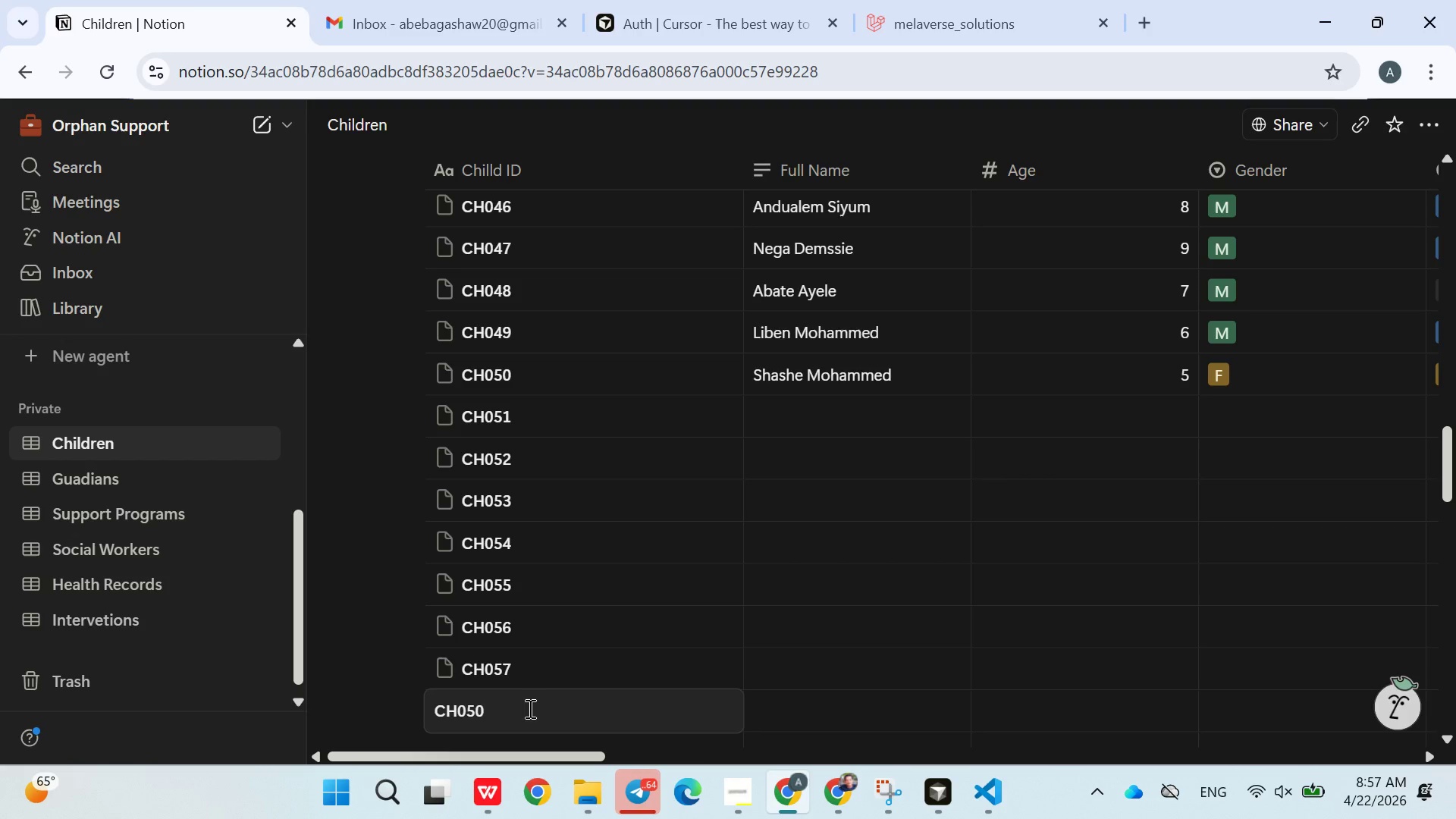 
key(Backspace)
 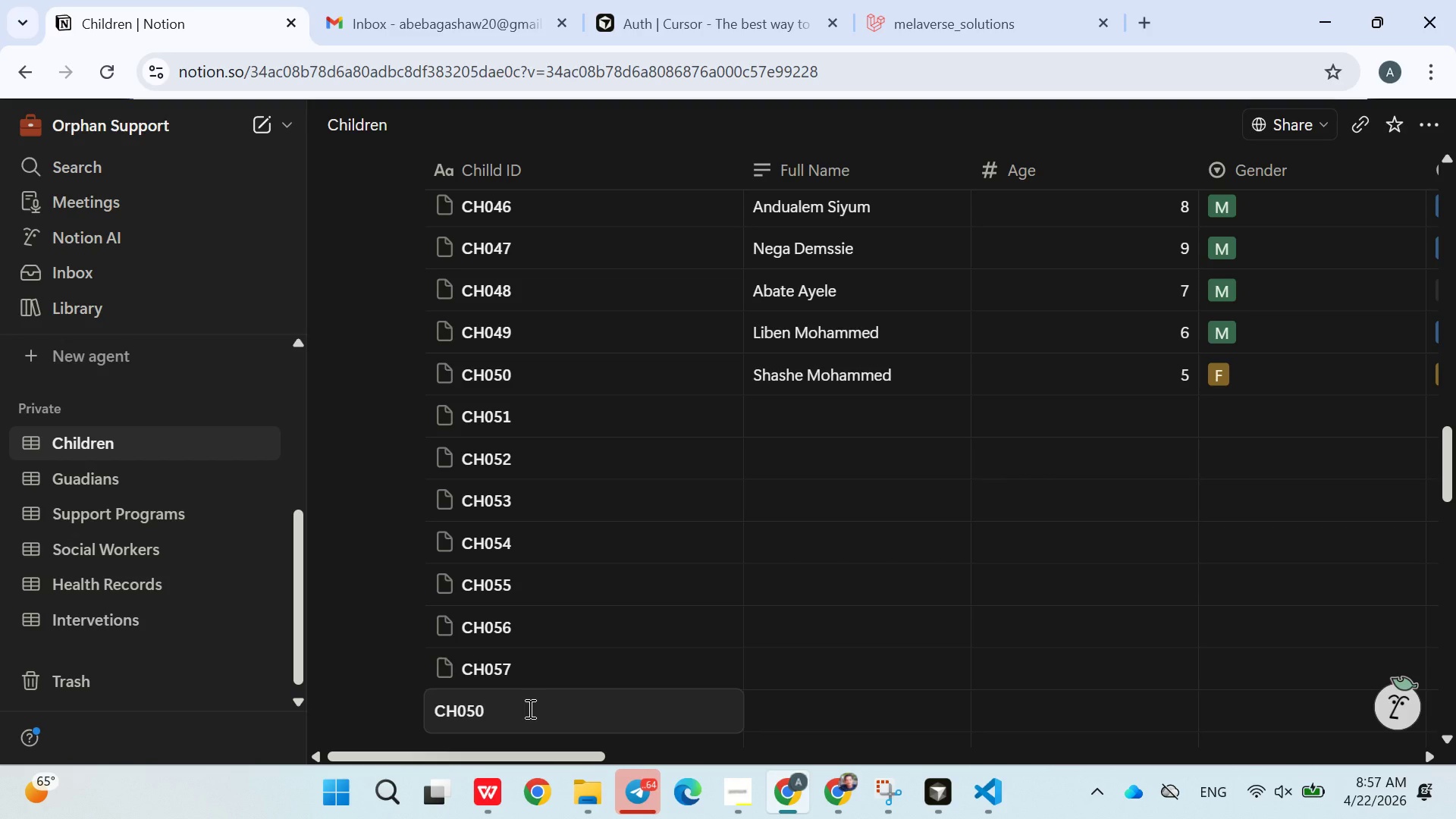 
hold_key(key=8, duration=0.33)
 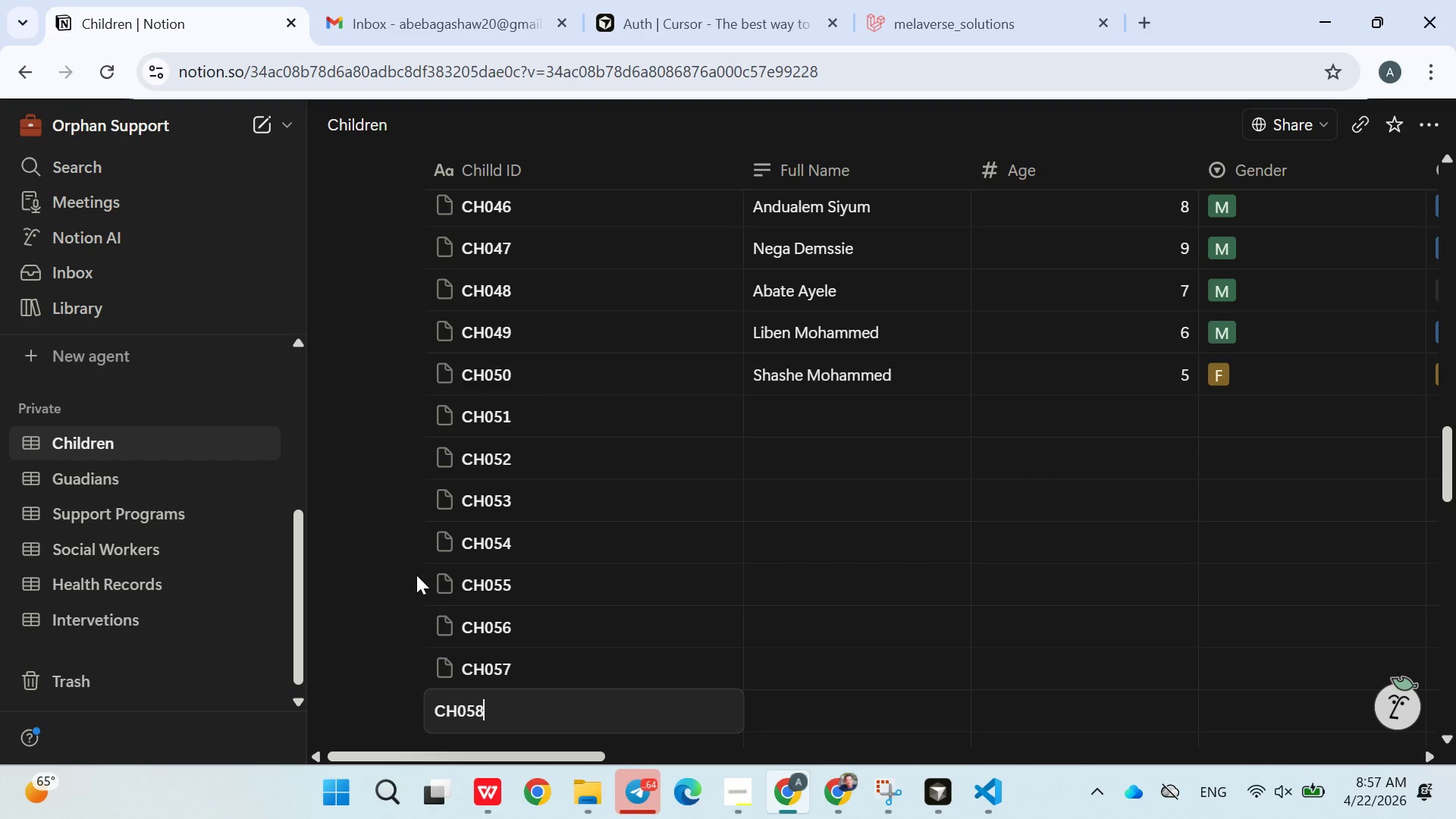 
left_click([413, 557])
 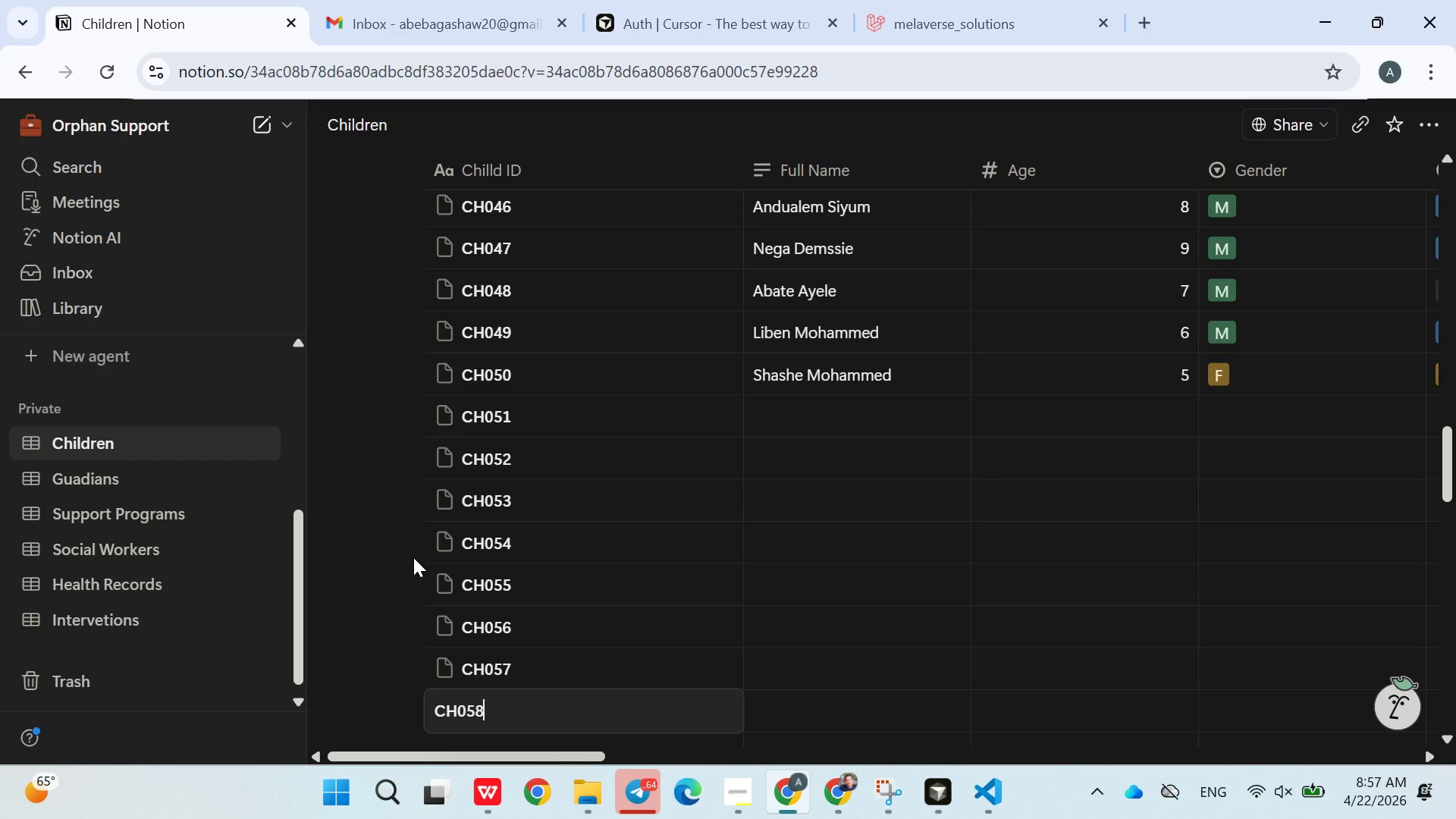 
wait(9.91)
 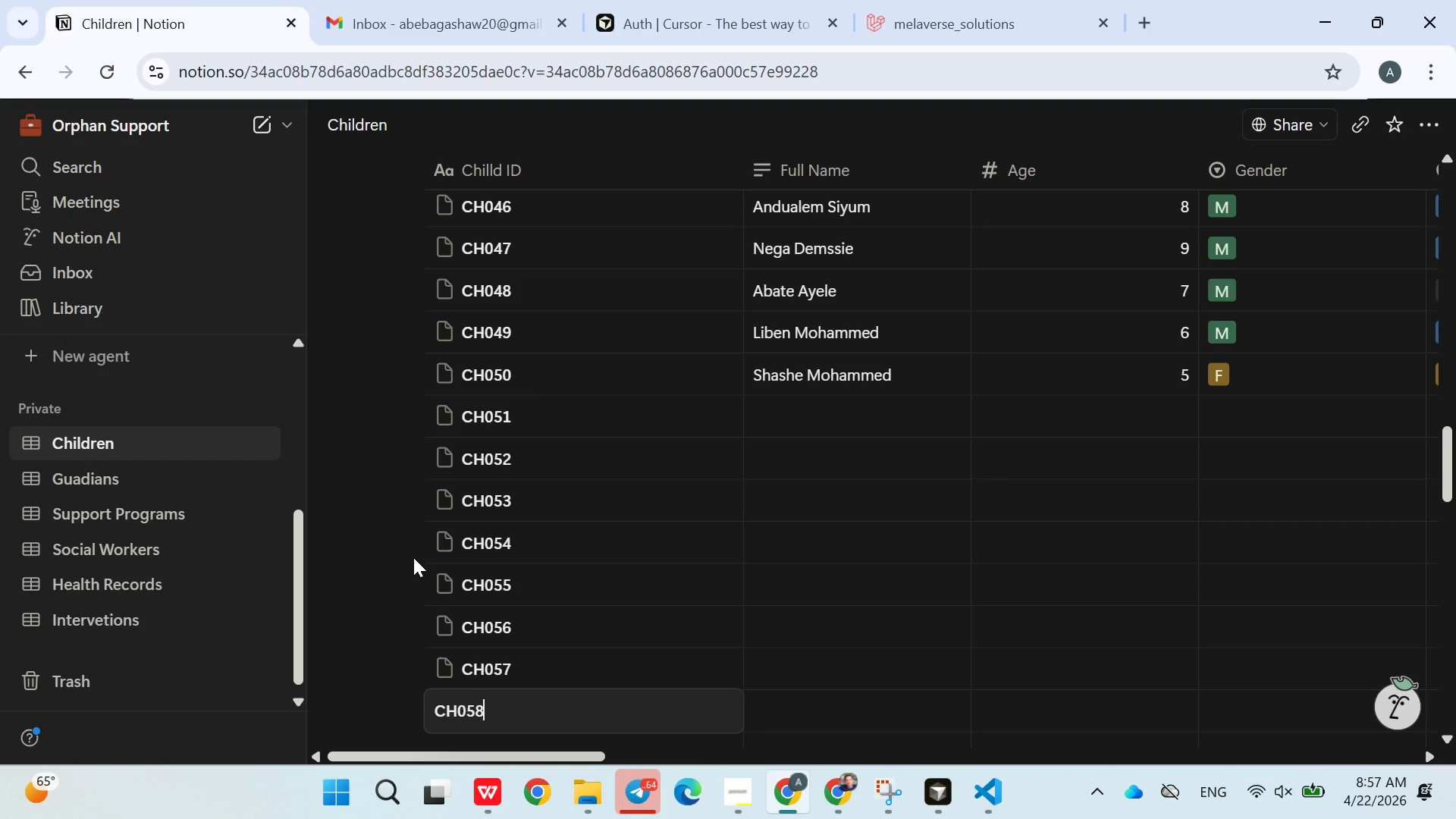 
left_click([514, 549])
 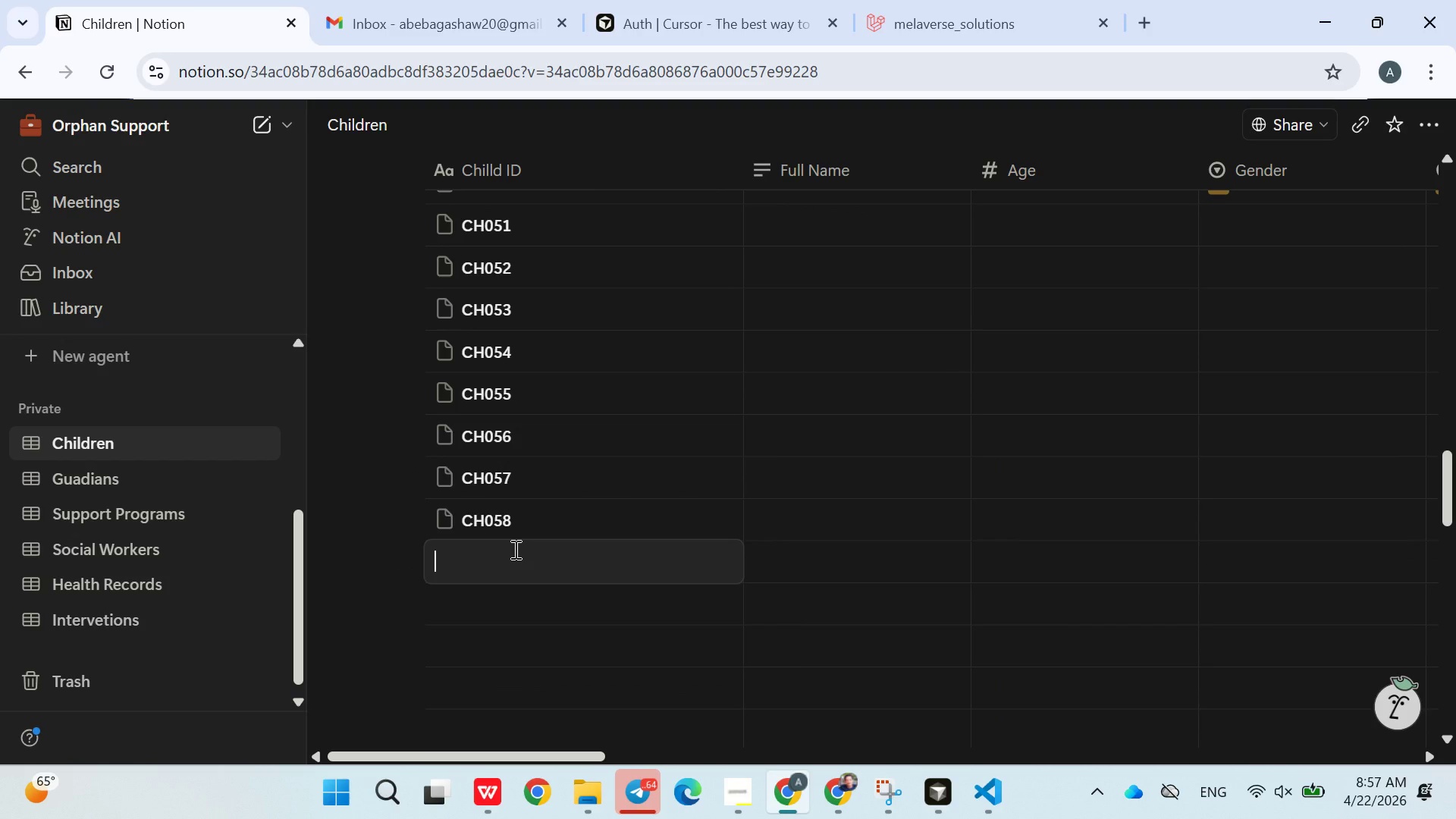 
type(CH059)
 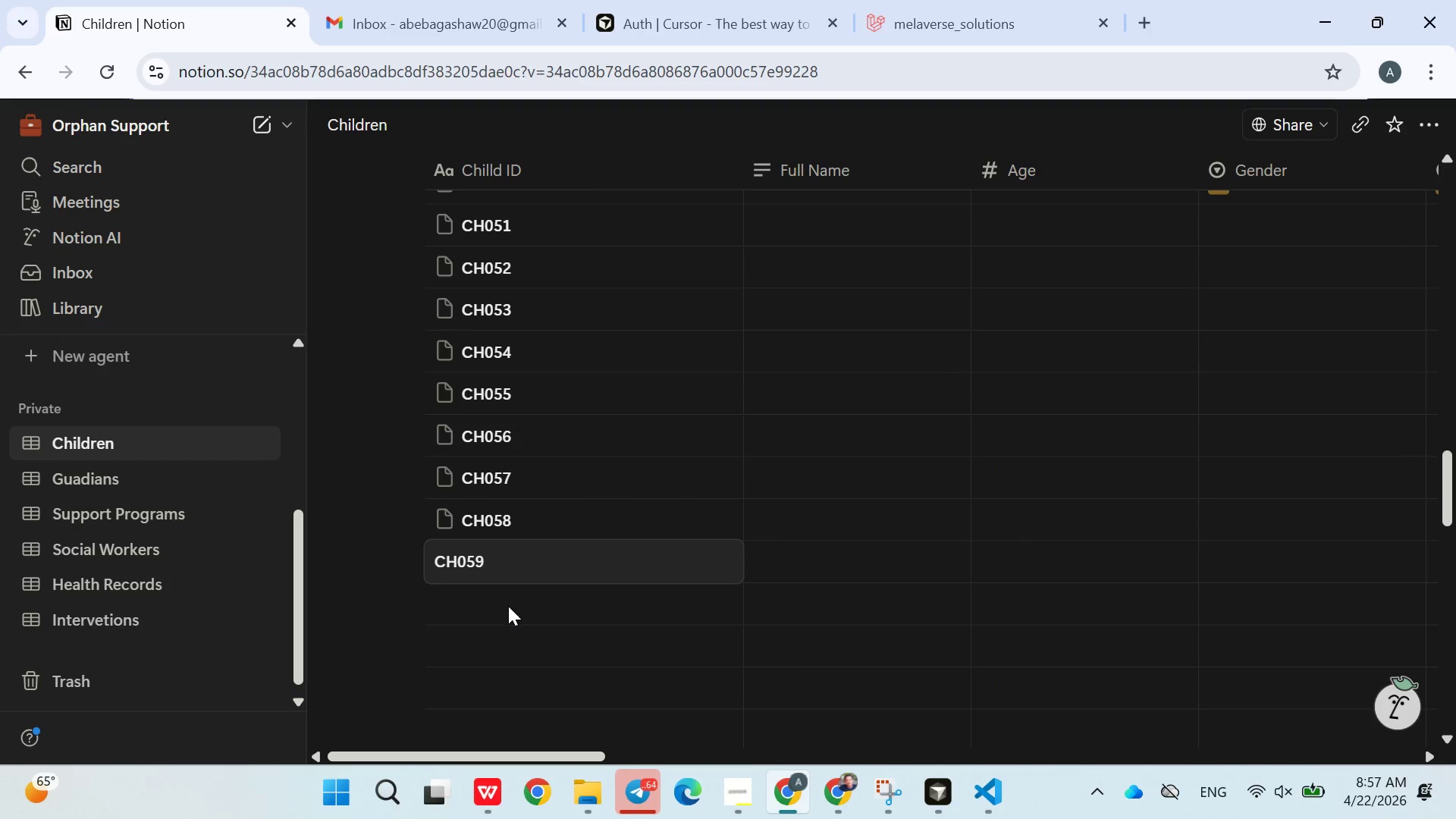 
left_click([507, 606])
 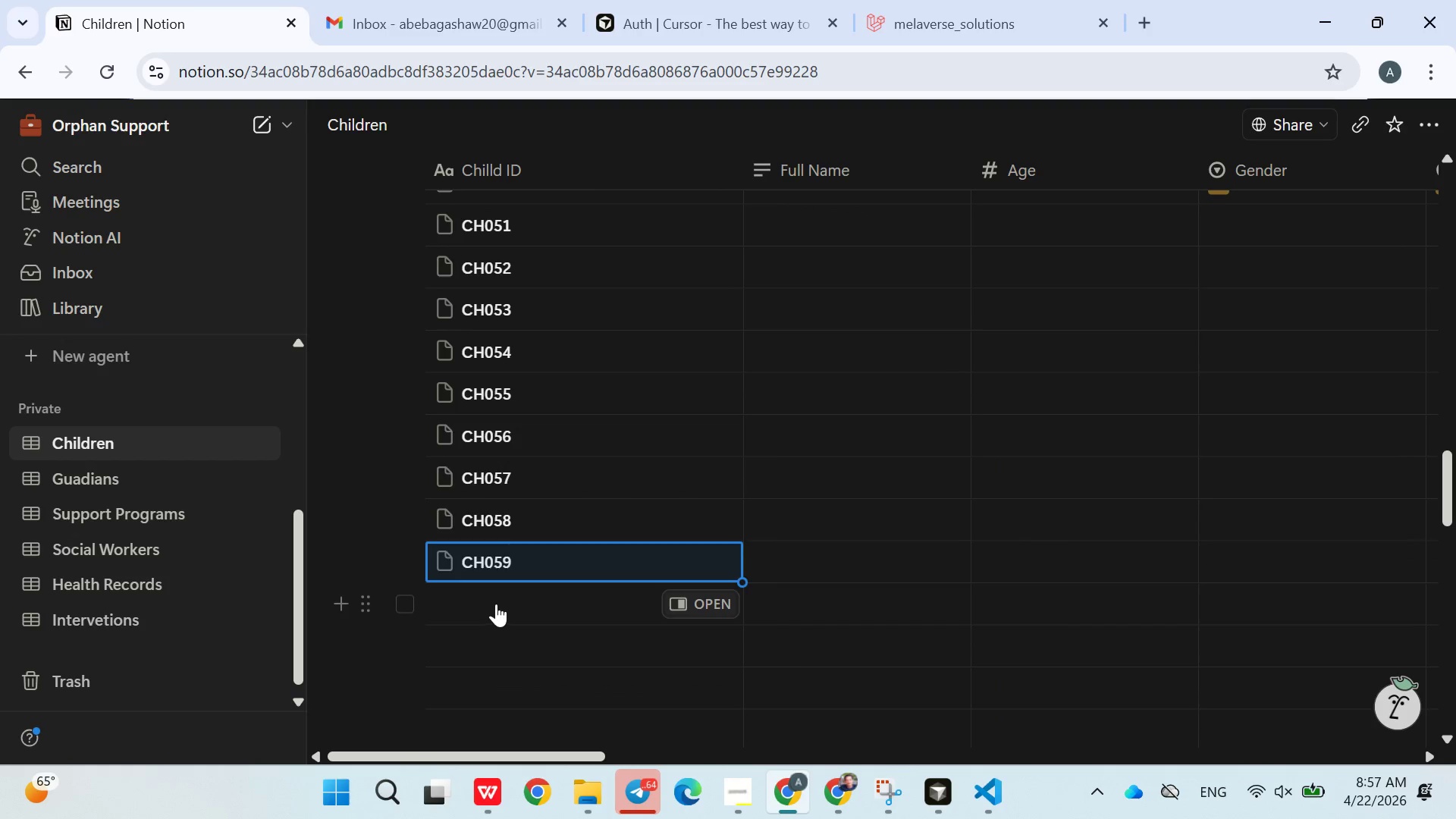 
left_click([496, 604])
 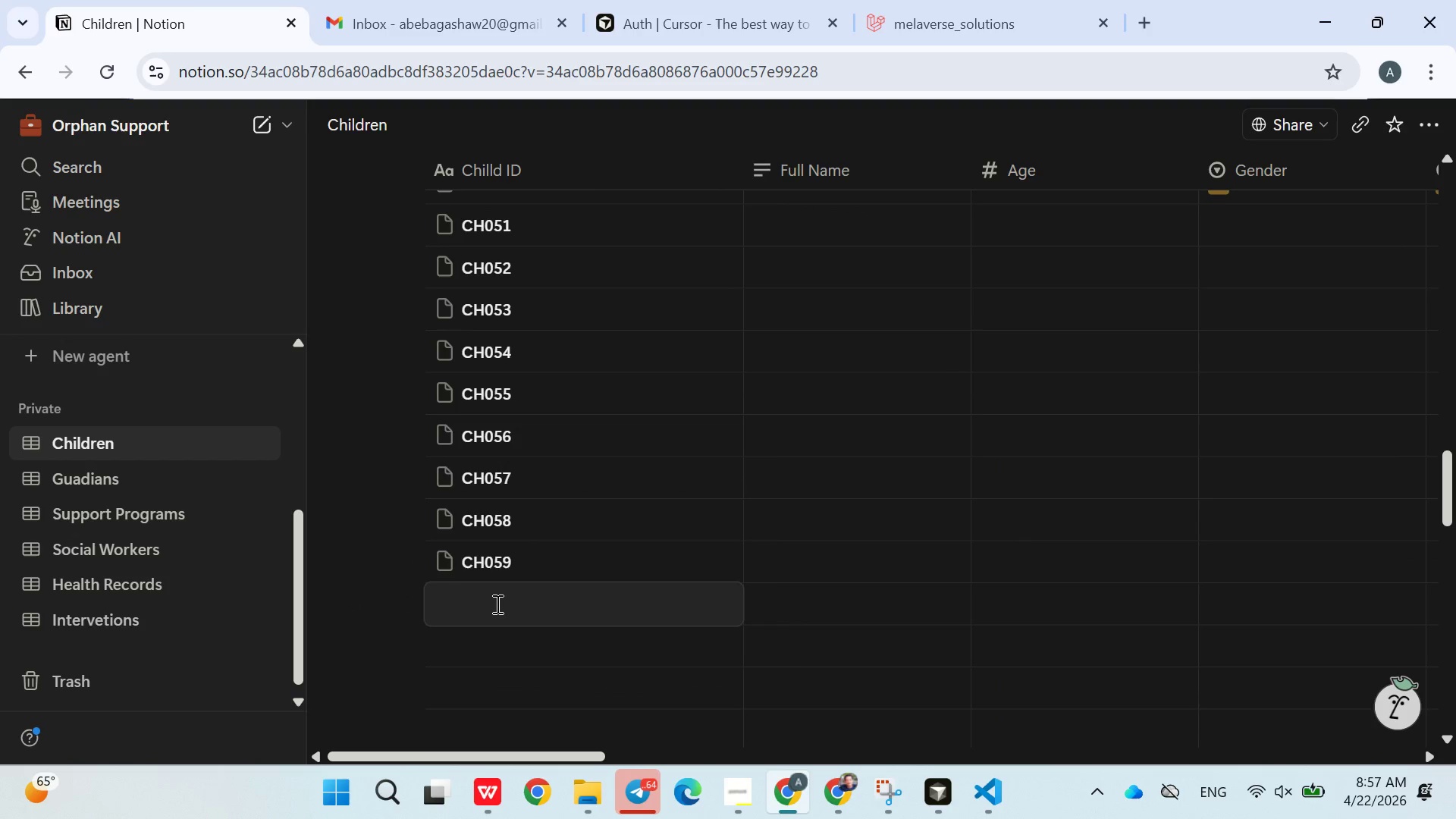 
type(CH060)
 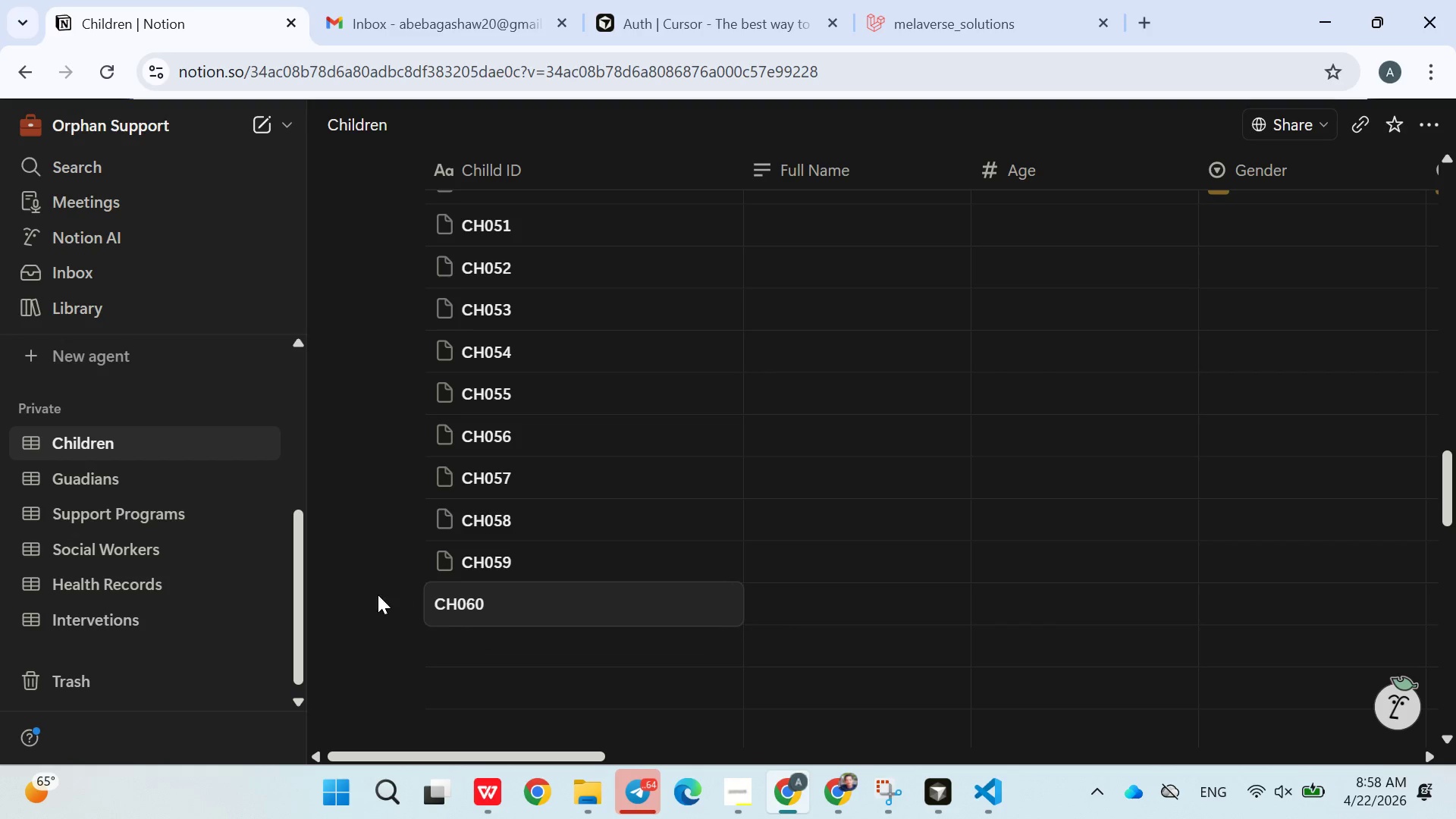 
left_click([369, 595])
 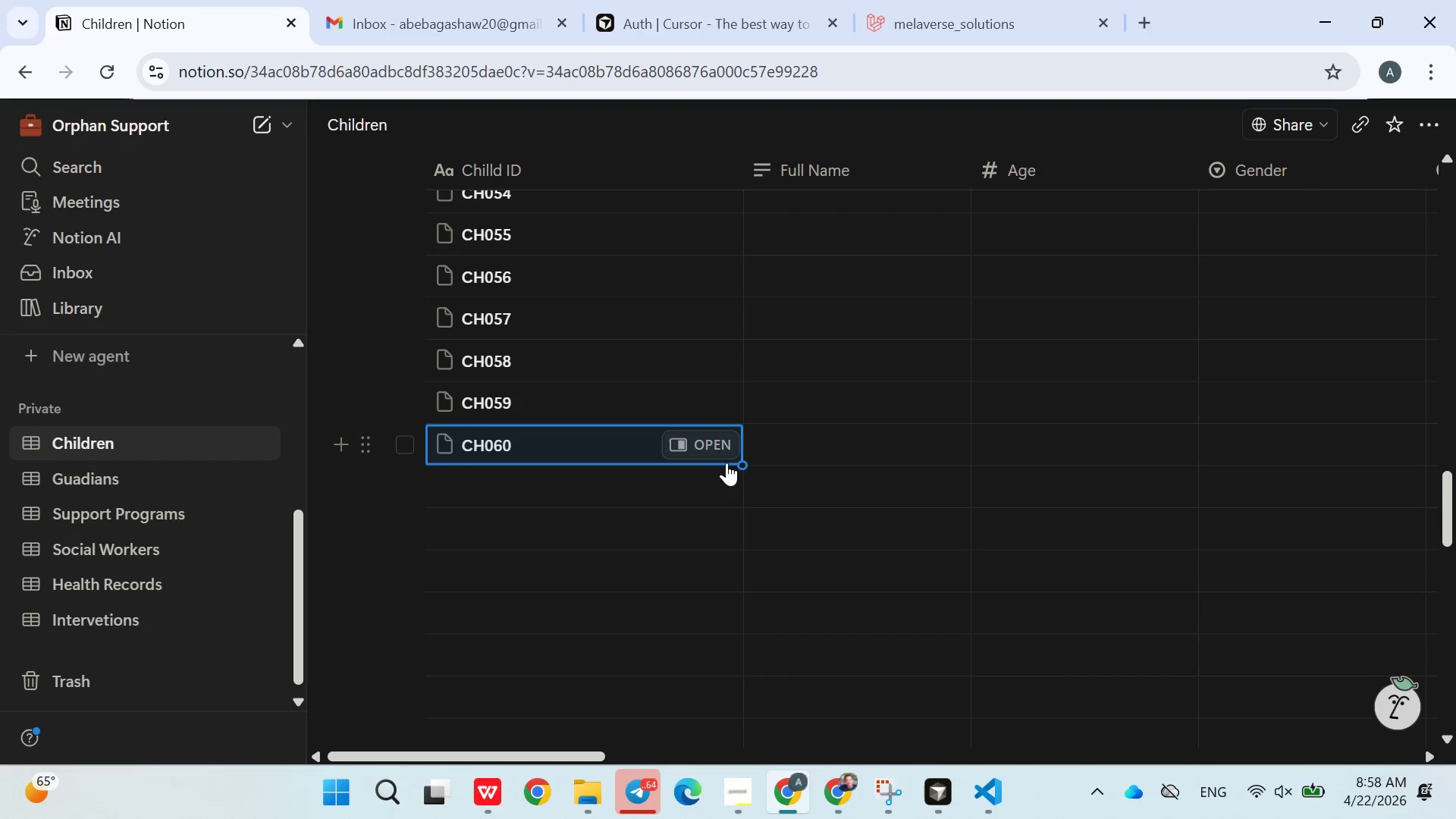 
left_click_drag(start_coordinate=[739, 466], to_coordinate=[632, 625])
 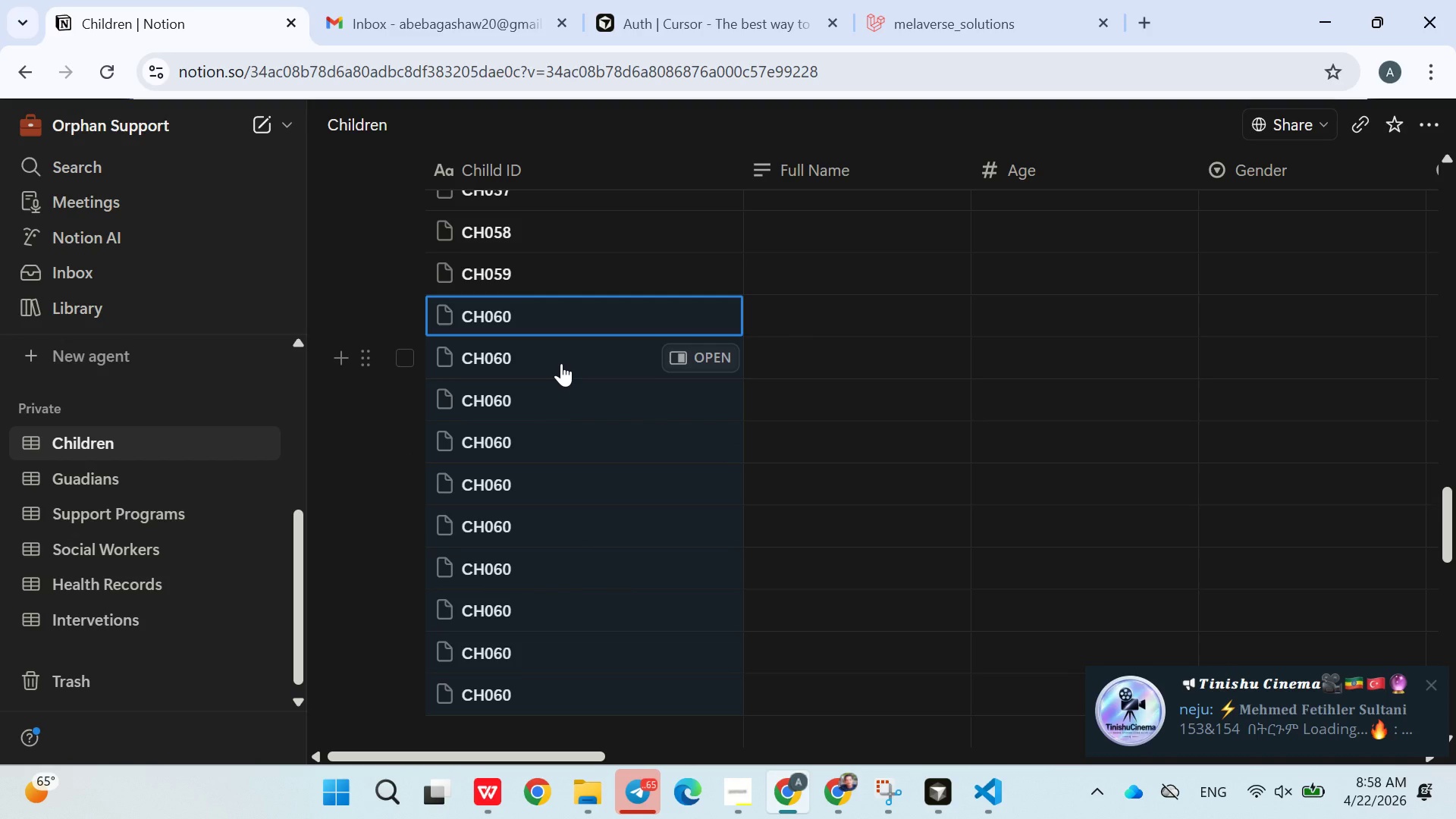 
double_click([561, 362])
 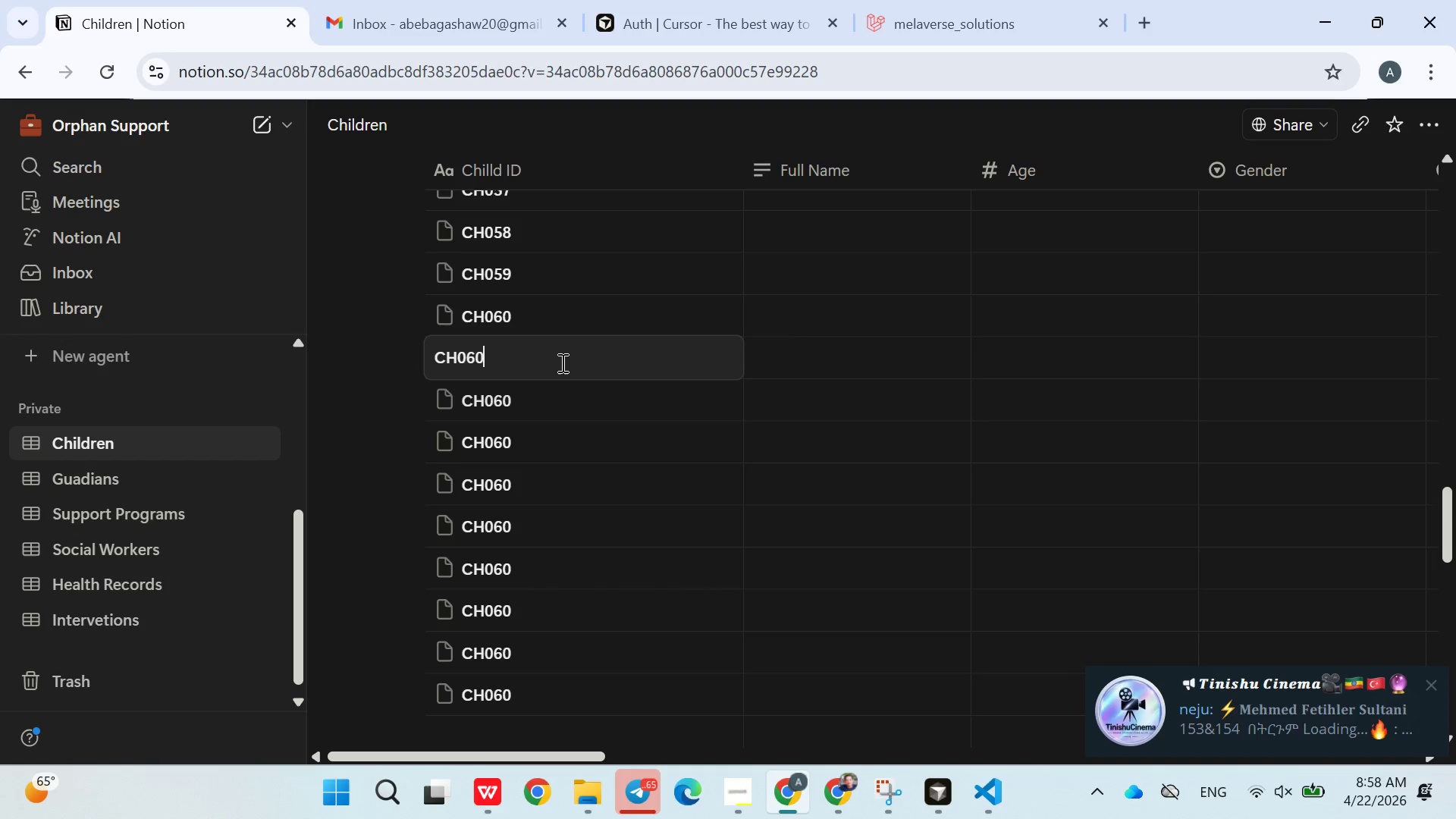 
key(Backspace)
 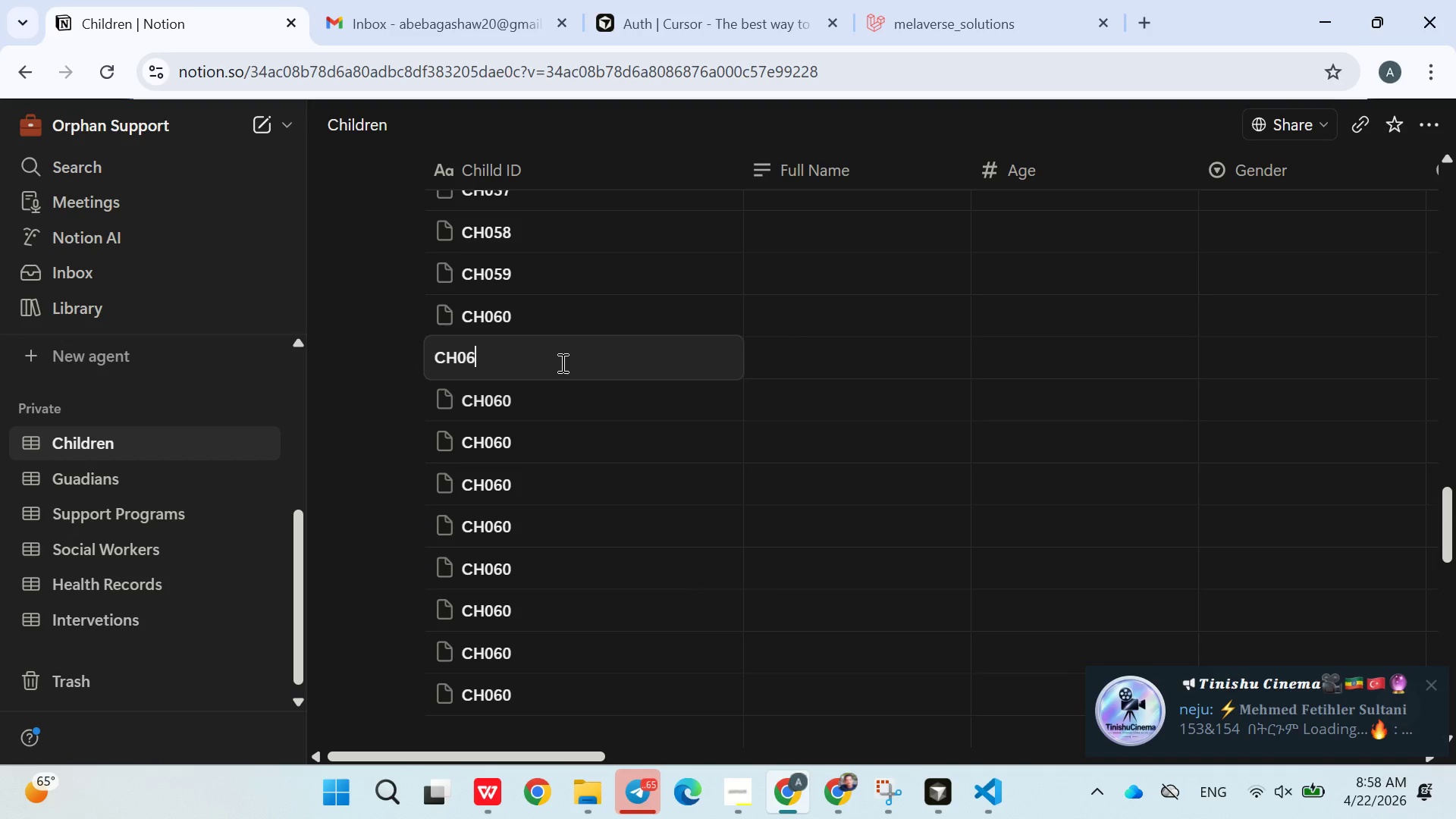 
key(1)
 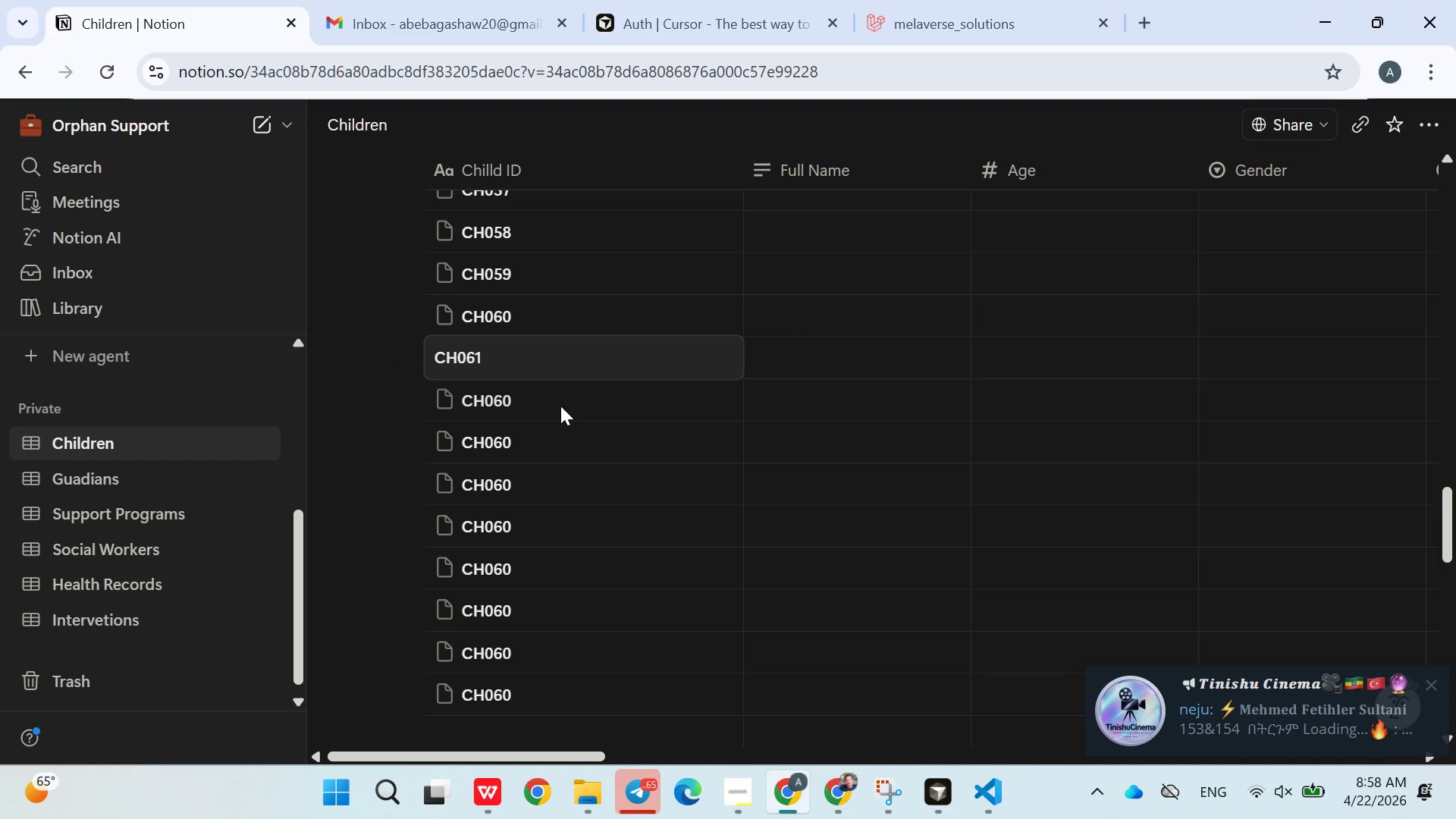 
double_click([560, 406])
 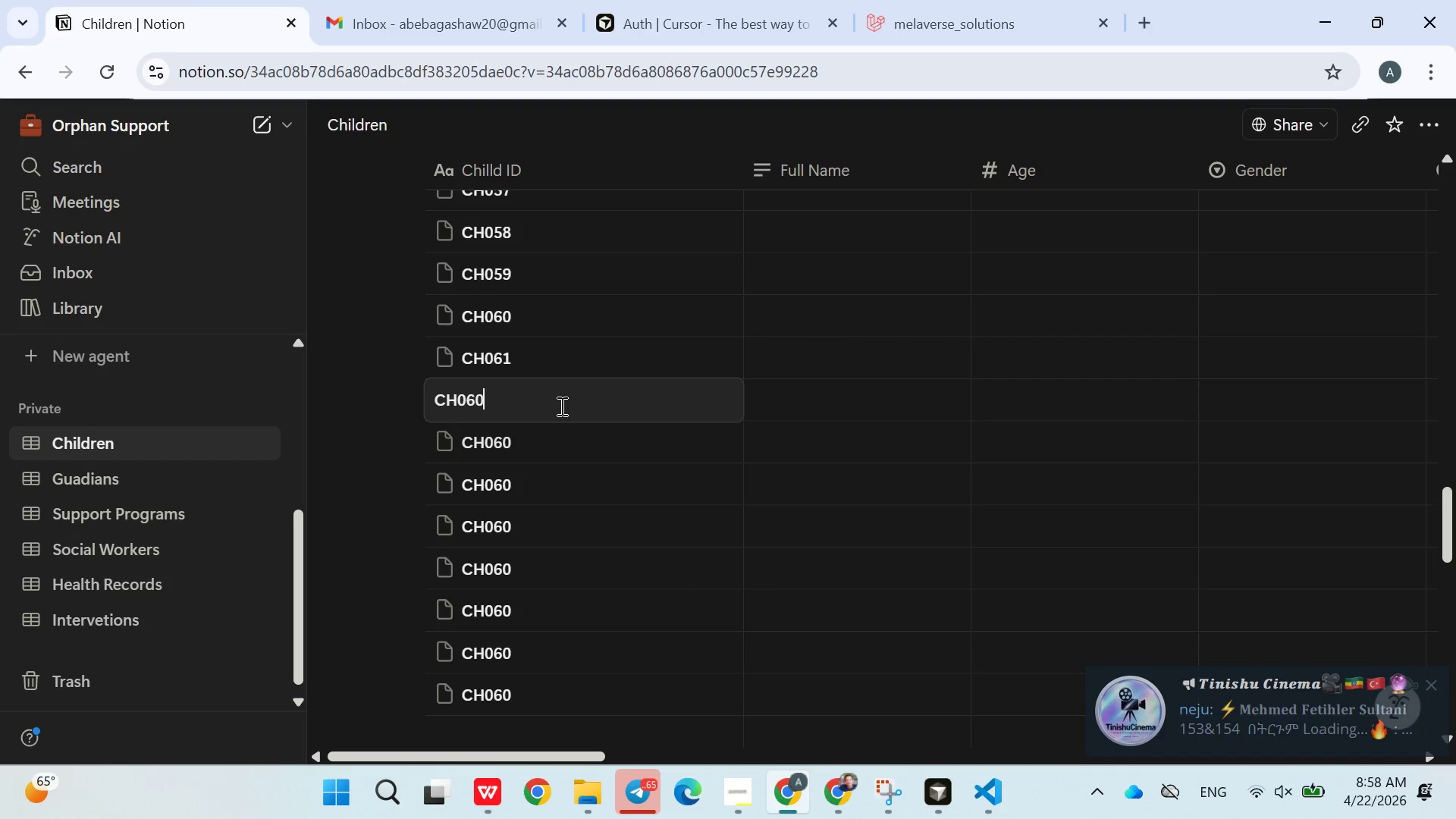 
key(Backspace)
 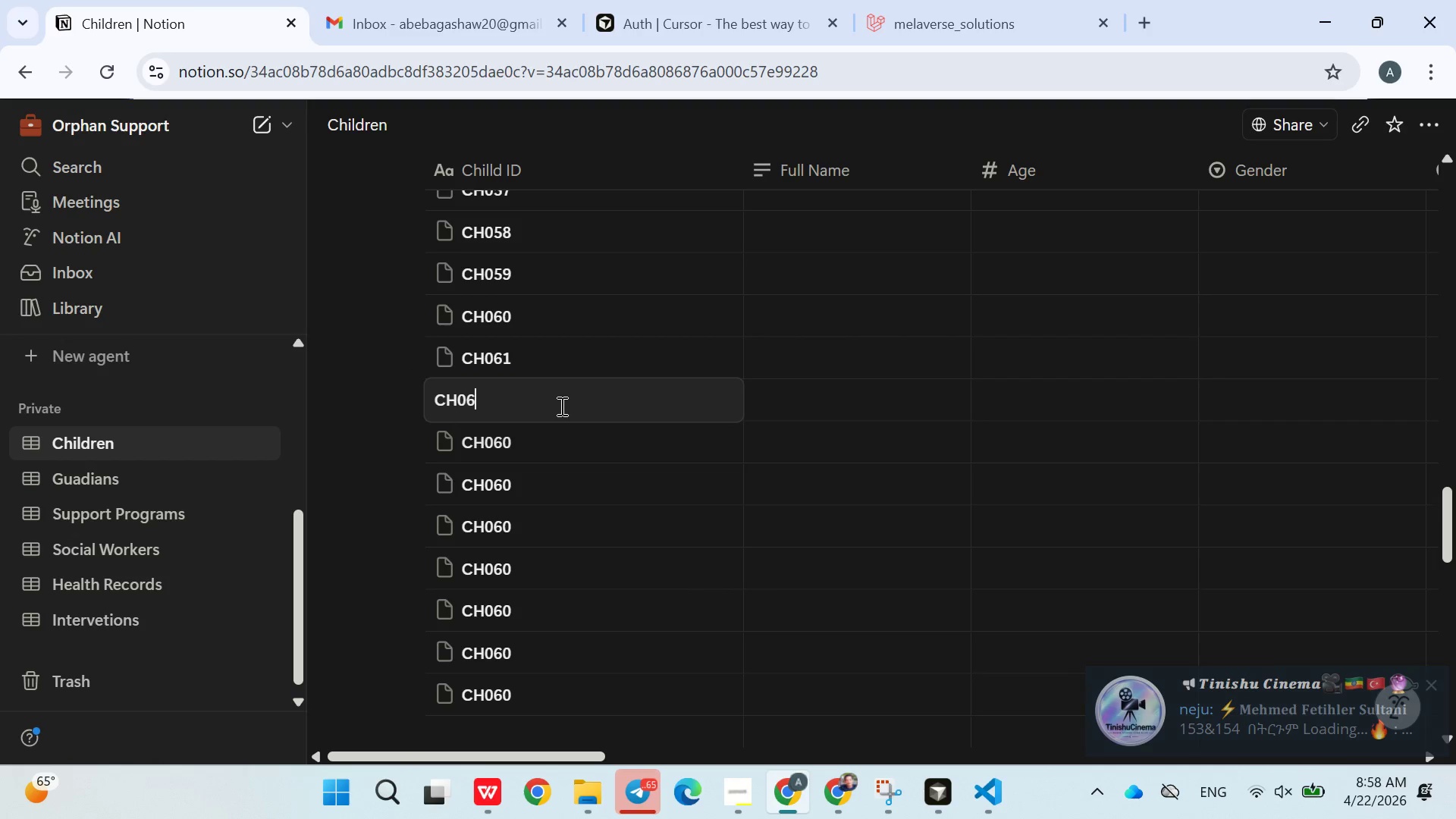 
key(2)
 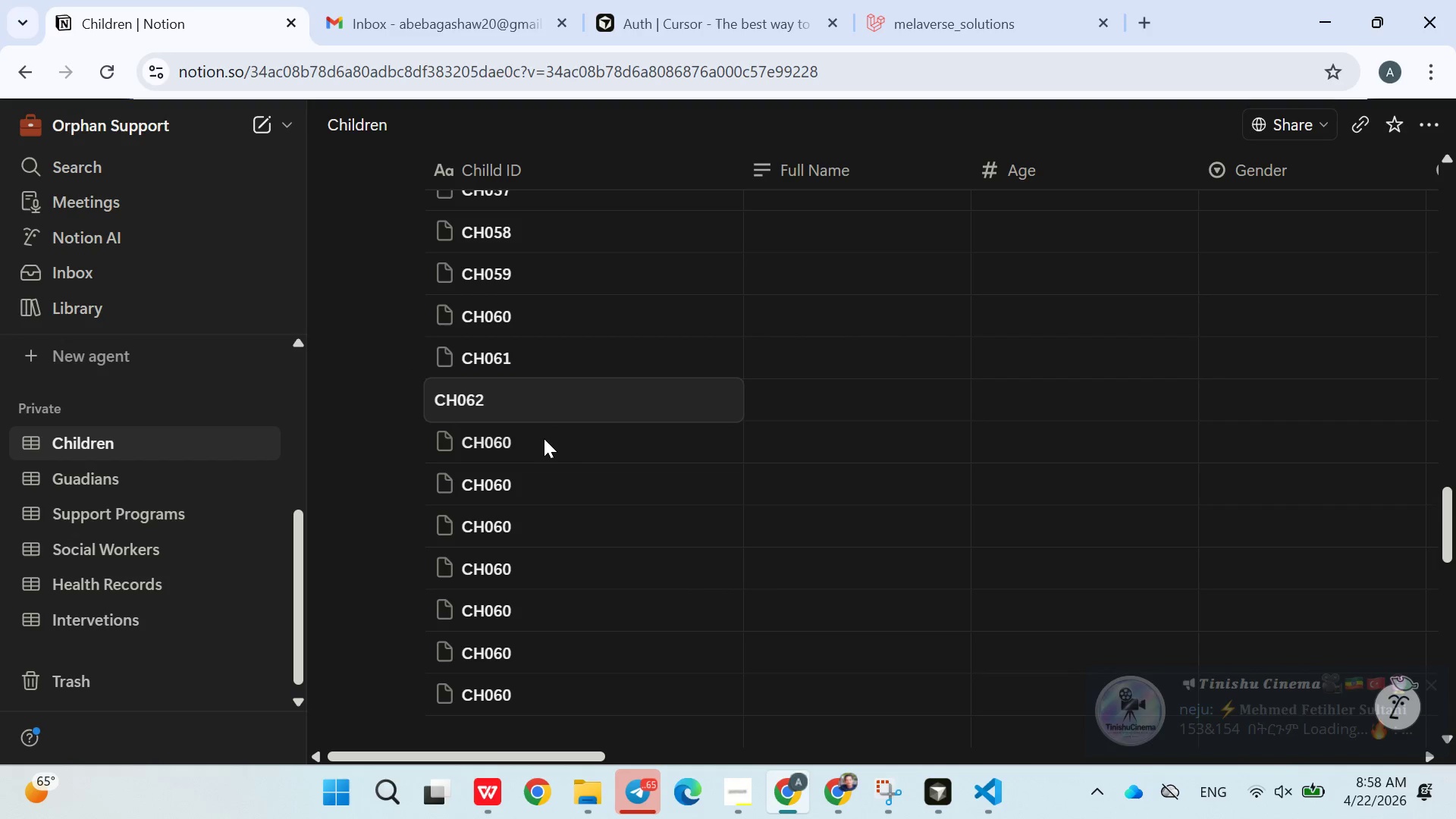 
double_click([542, 440])
 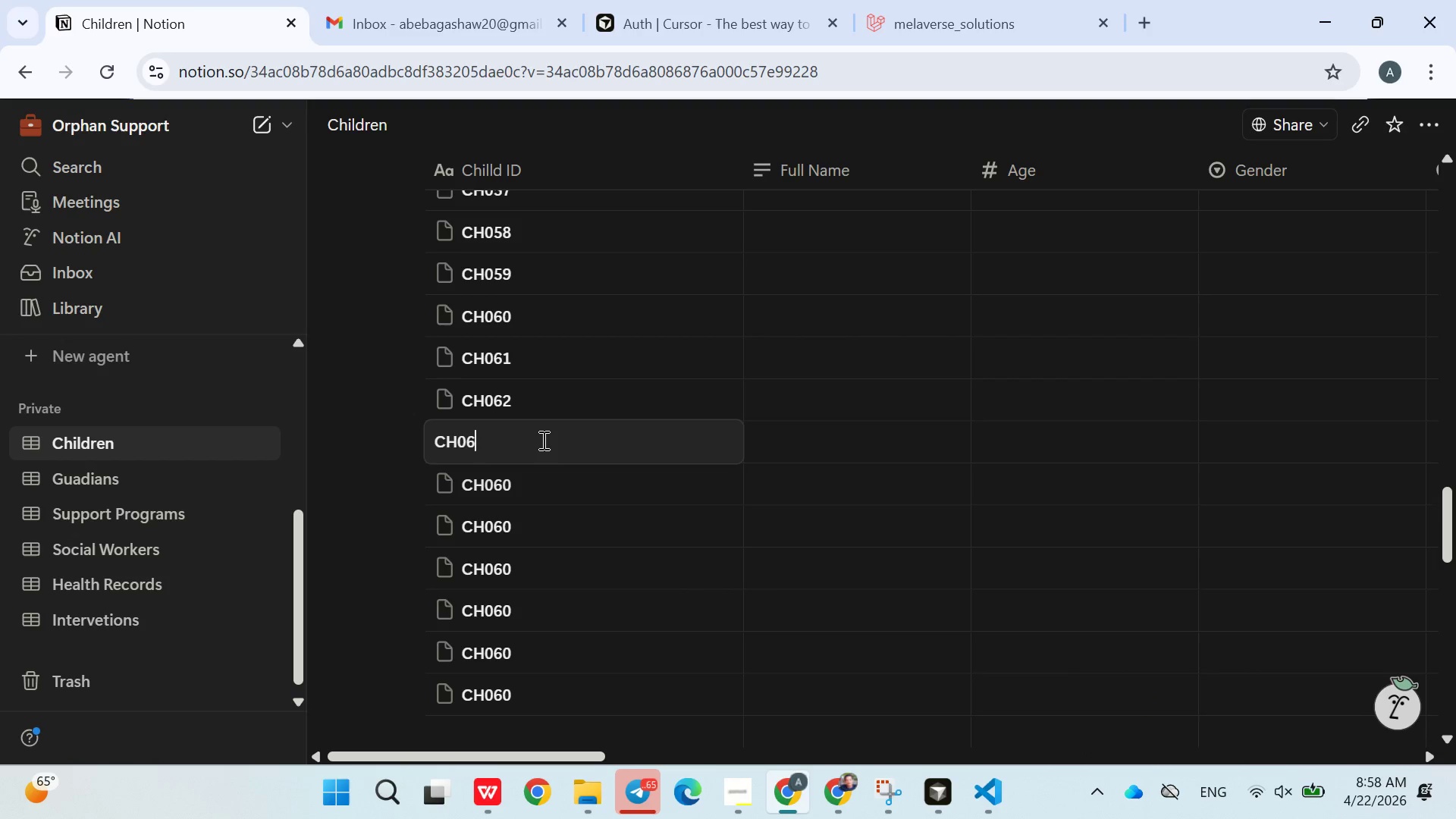 
key(Backspace)
 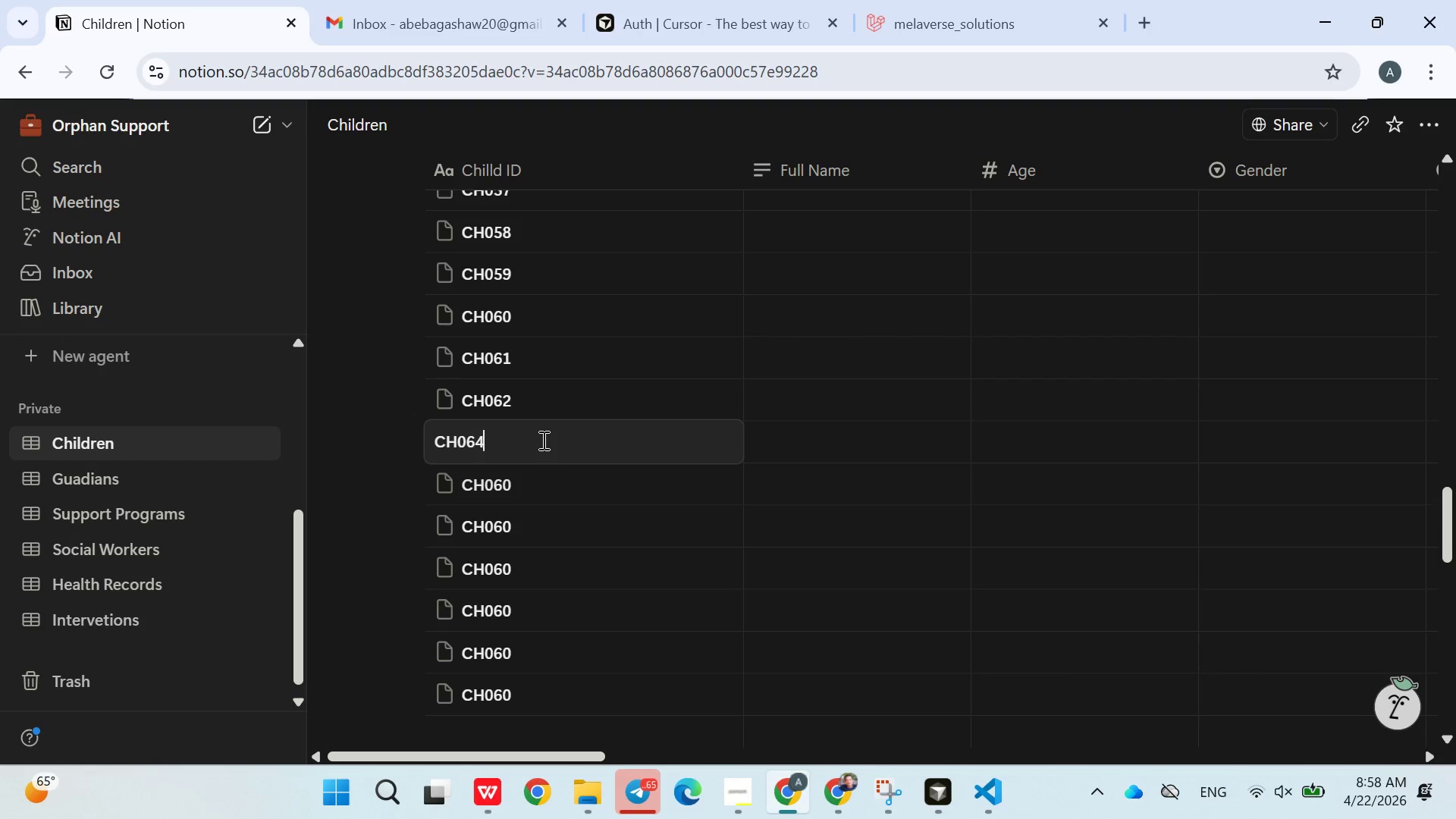 
key(4)
 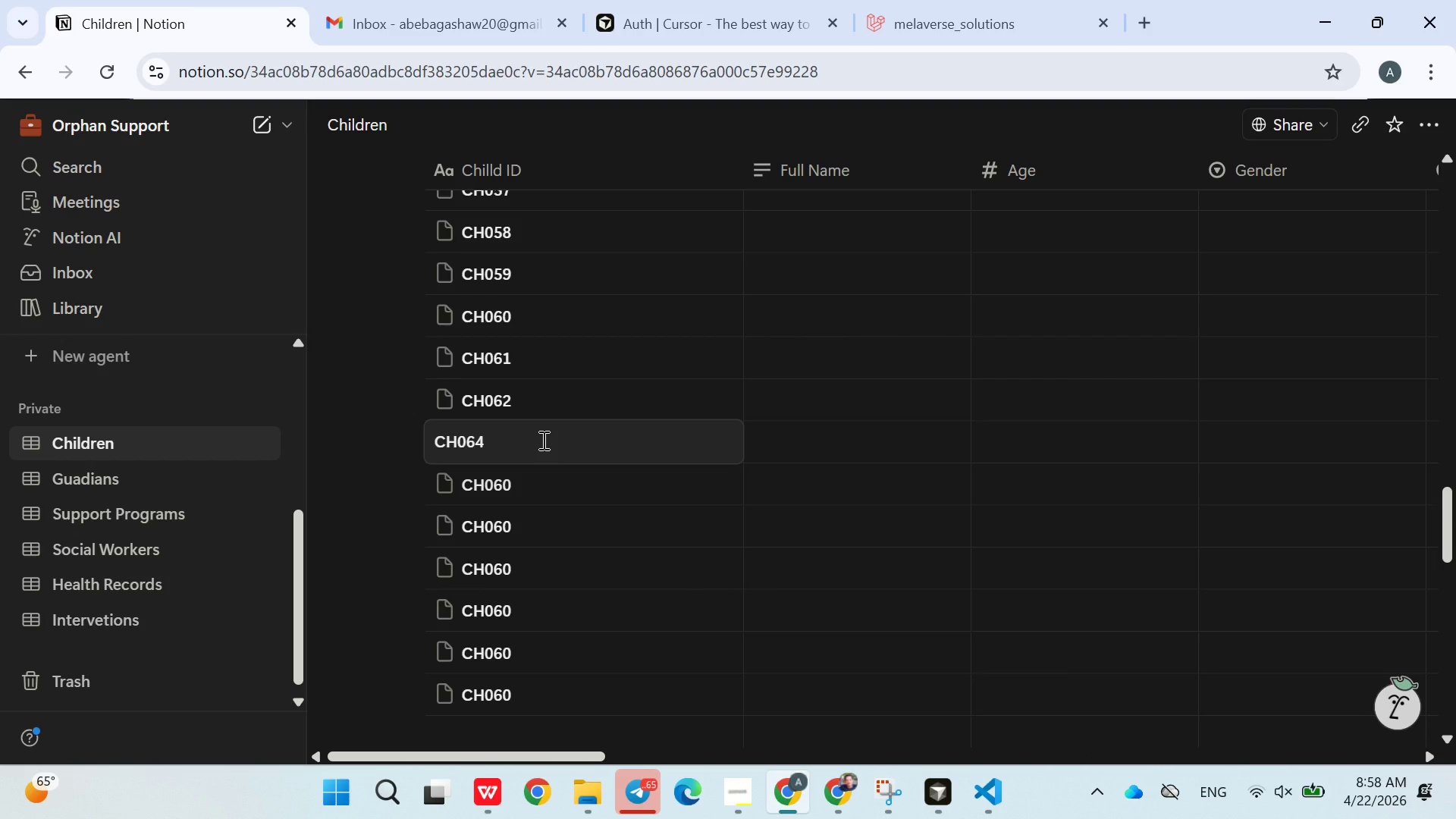 
key(Backspace)
 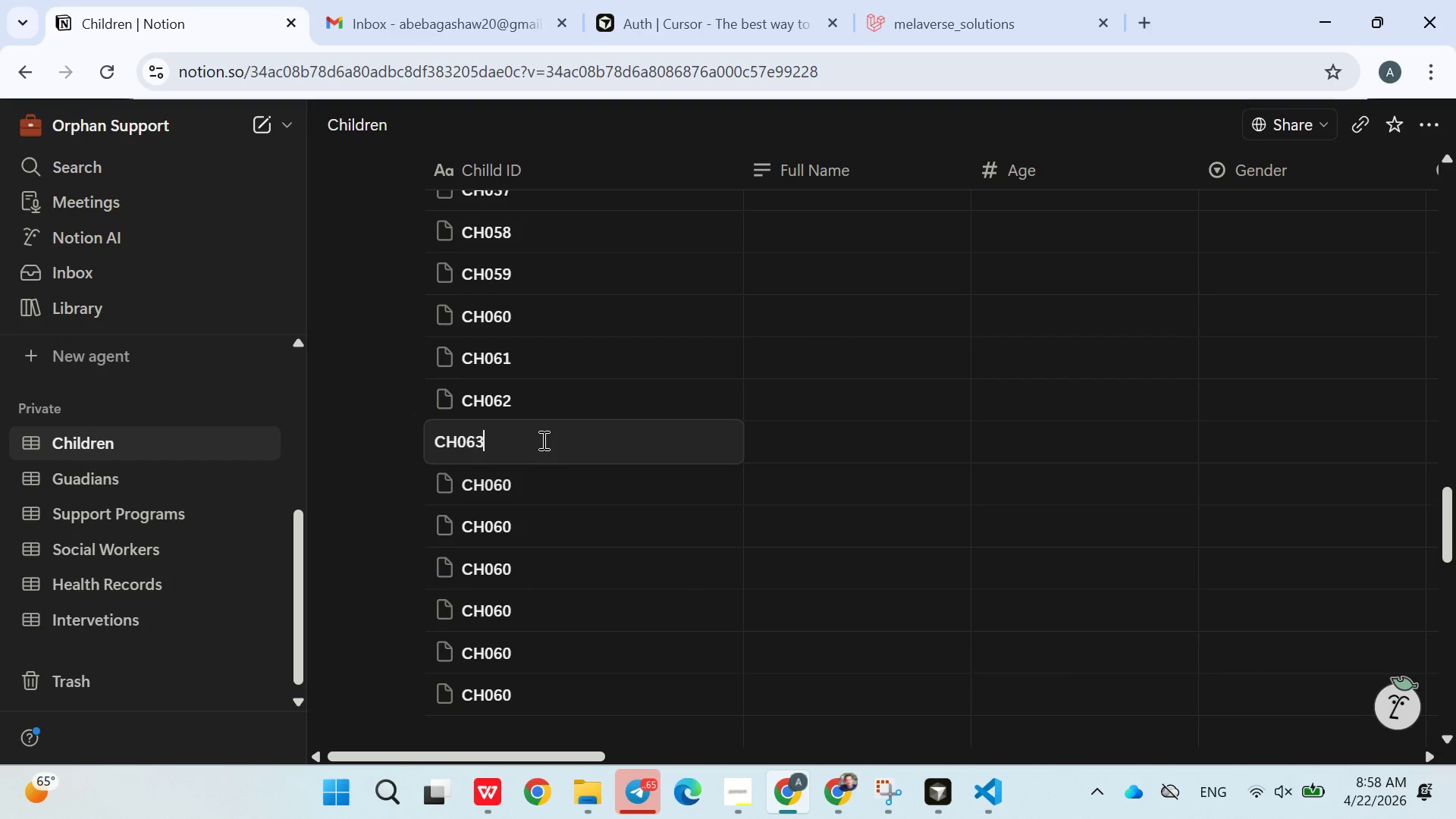 
key(3)
 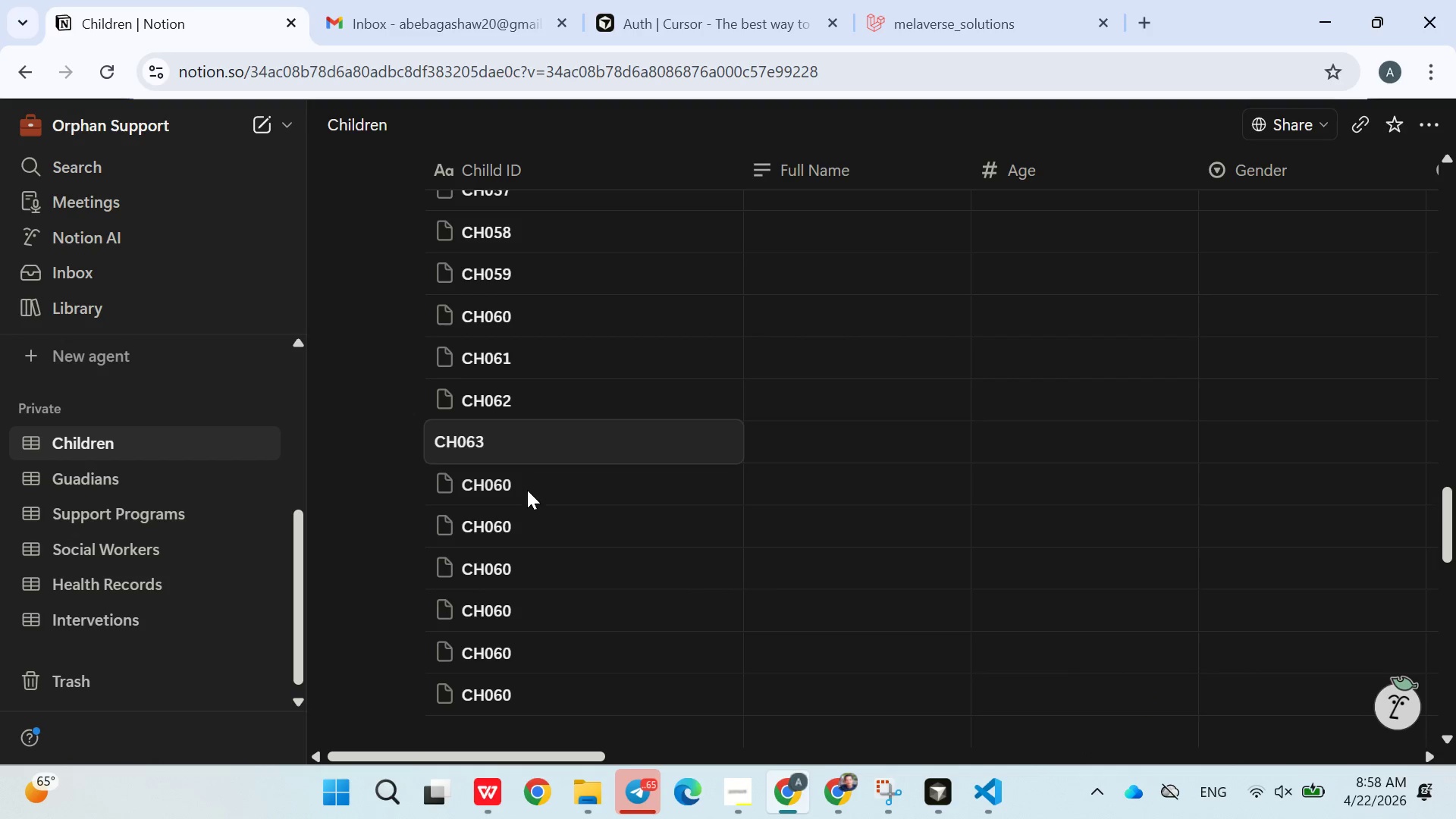 
double_click([527, 490])
 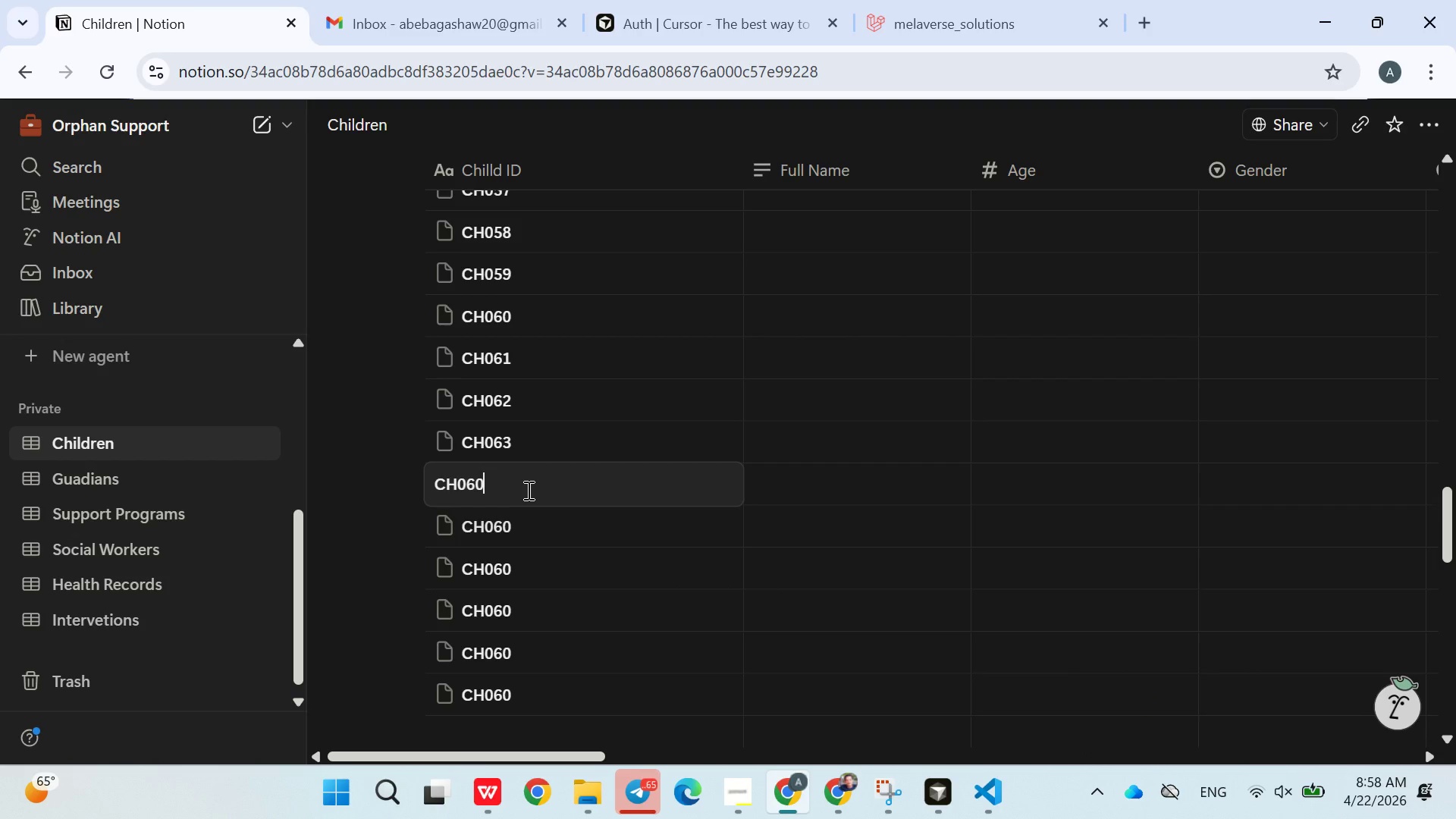 
key(Backspace)
 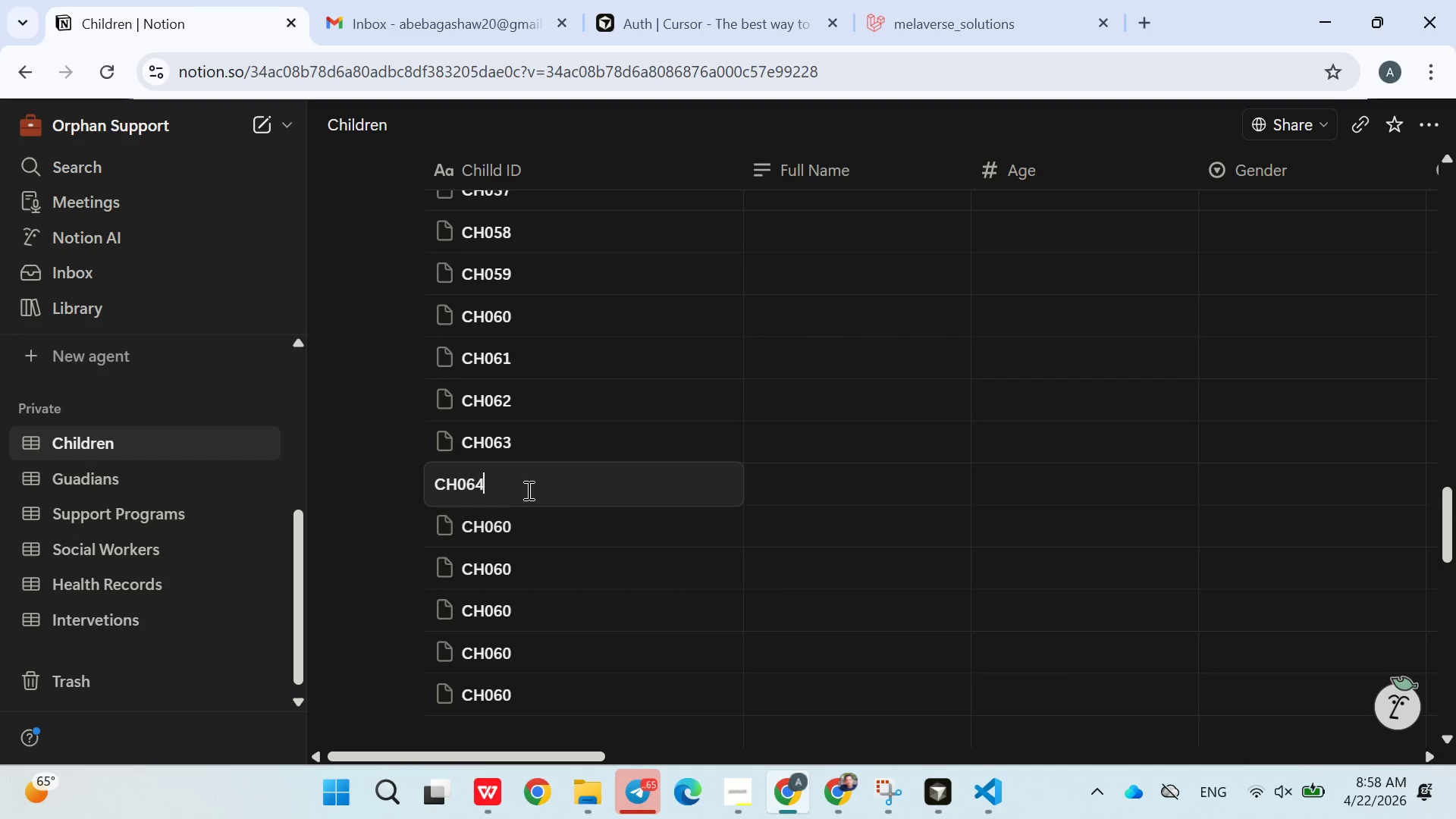 
key(4)
 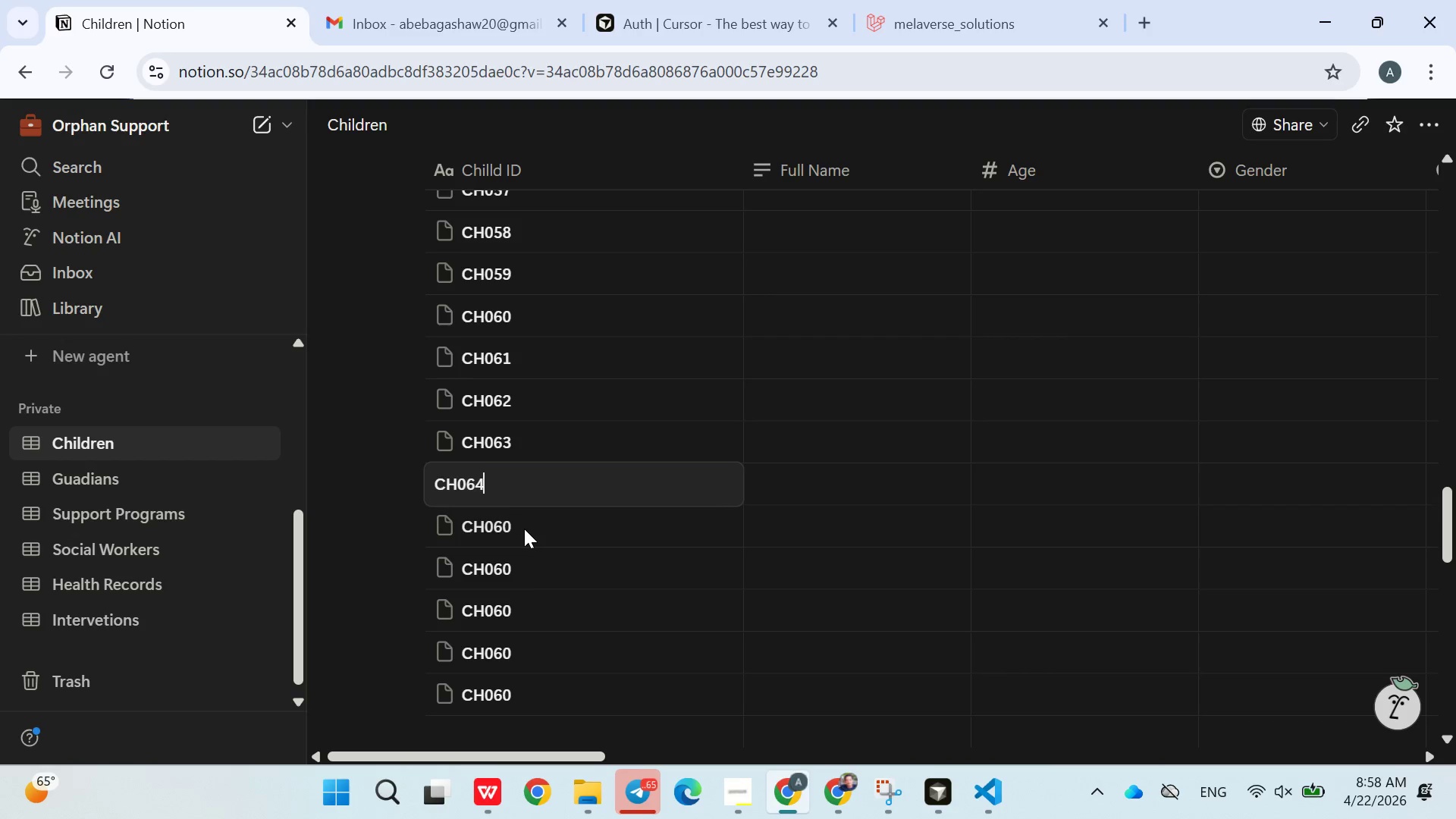 
double_click([524, 529])
 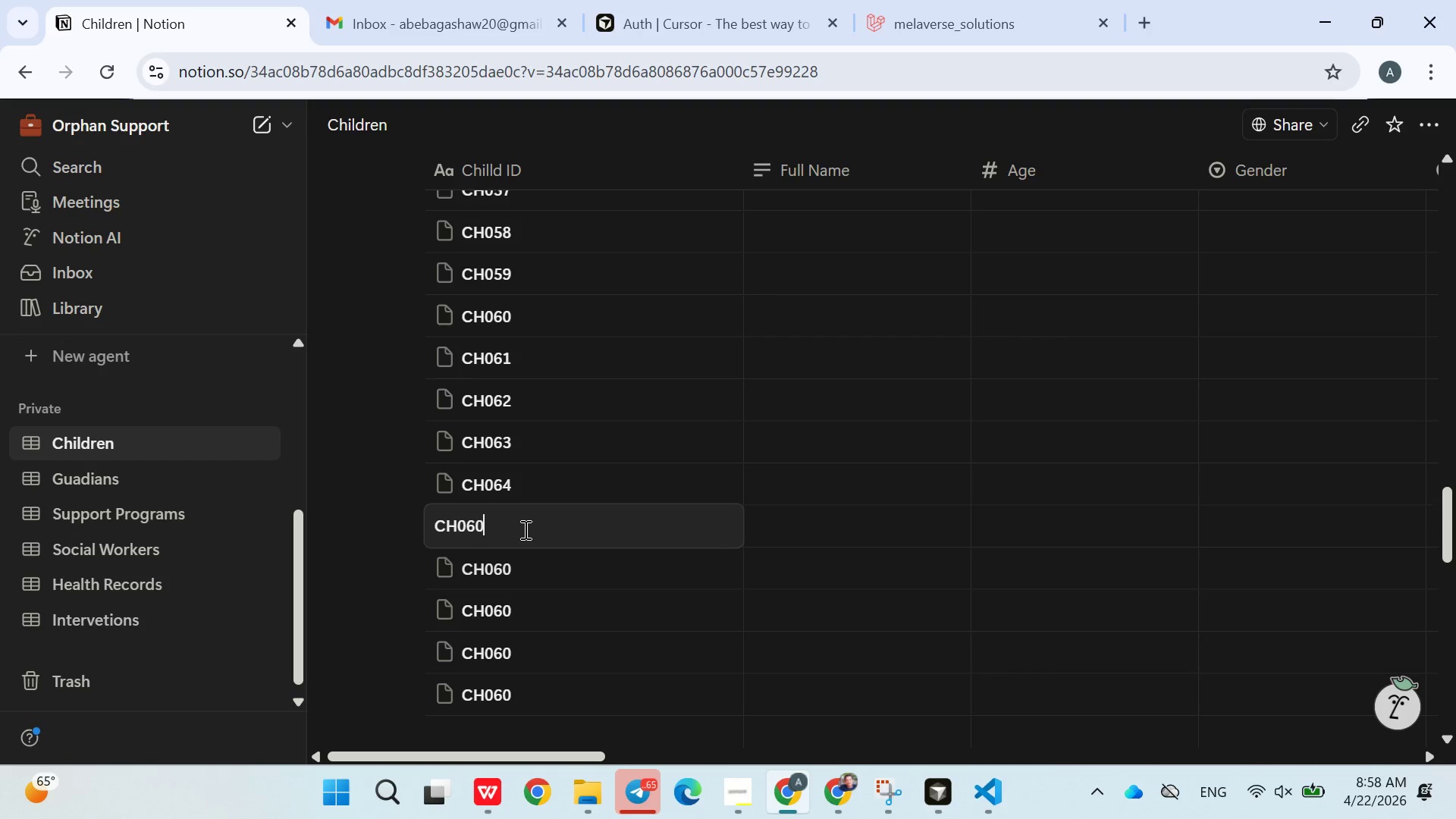 
key(Backspace)
 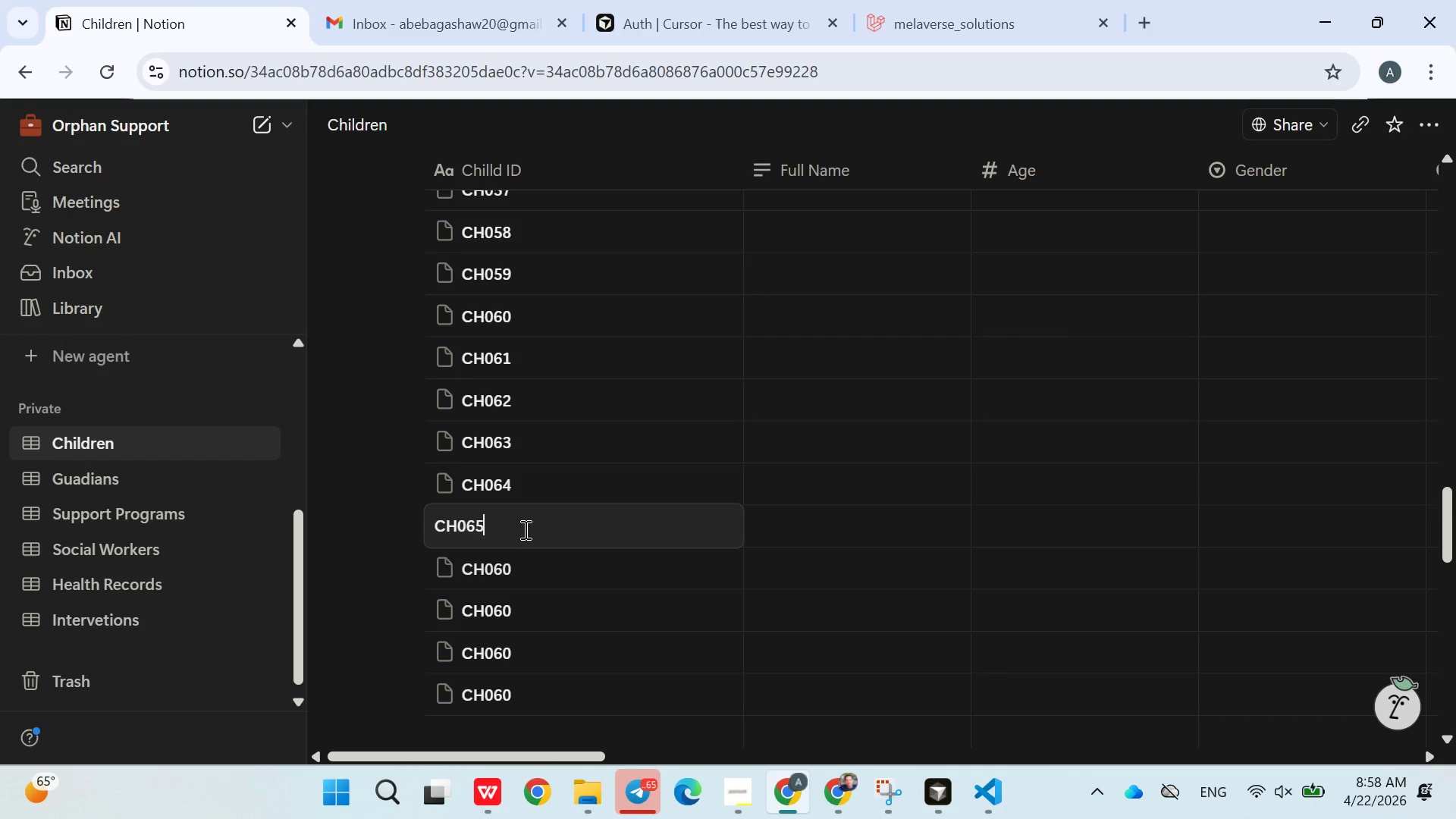 
key(5)
 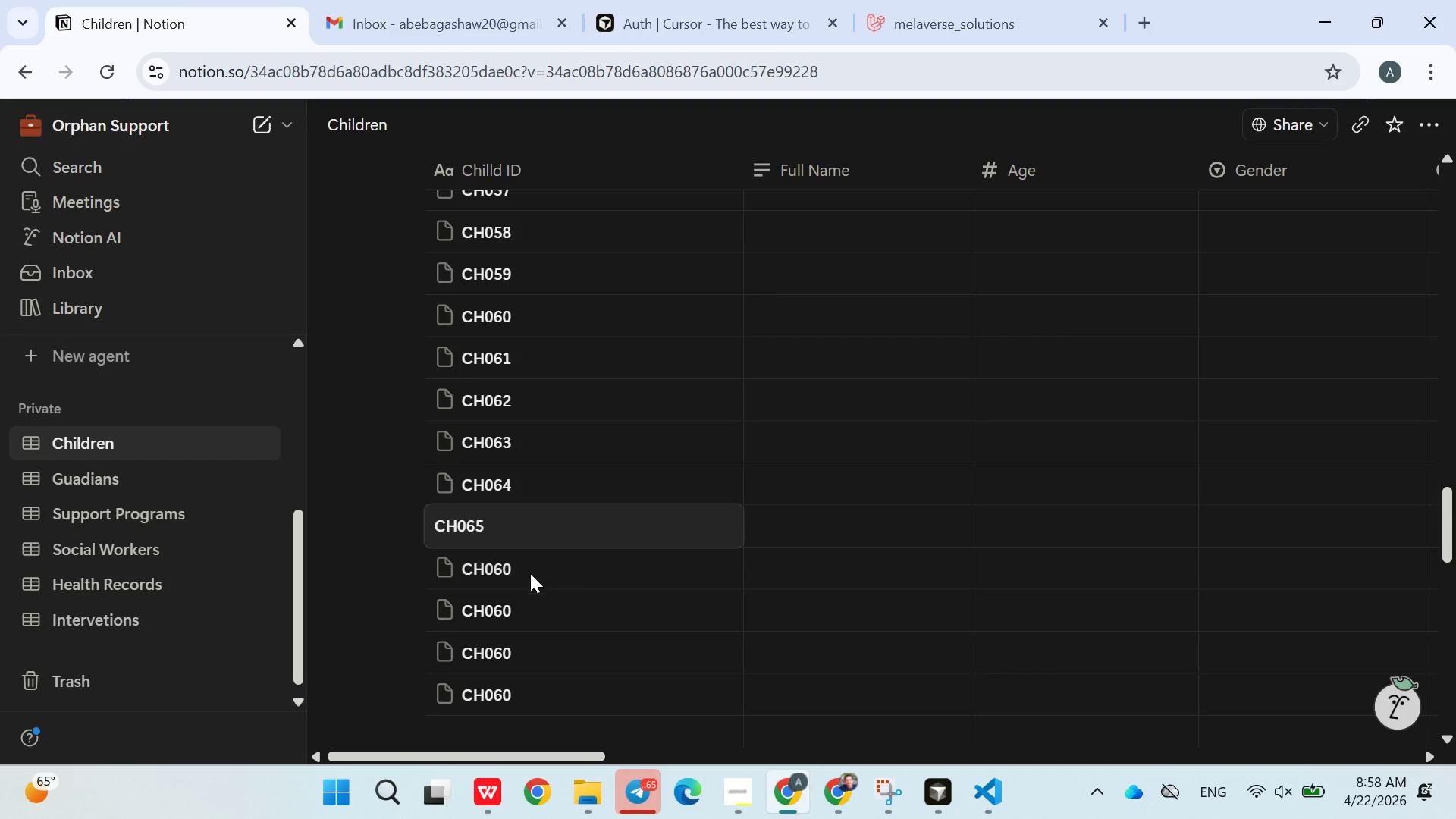 
double_click([530, 574])
 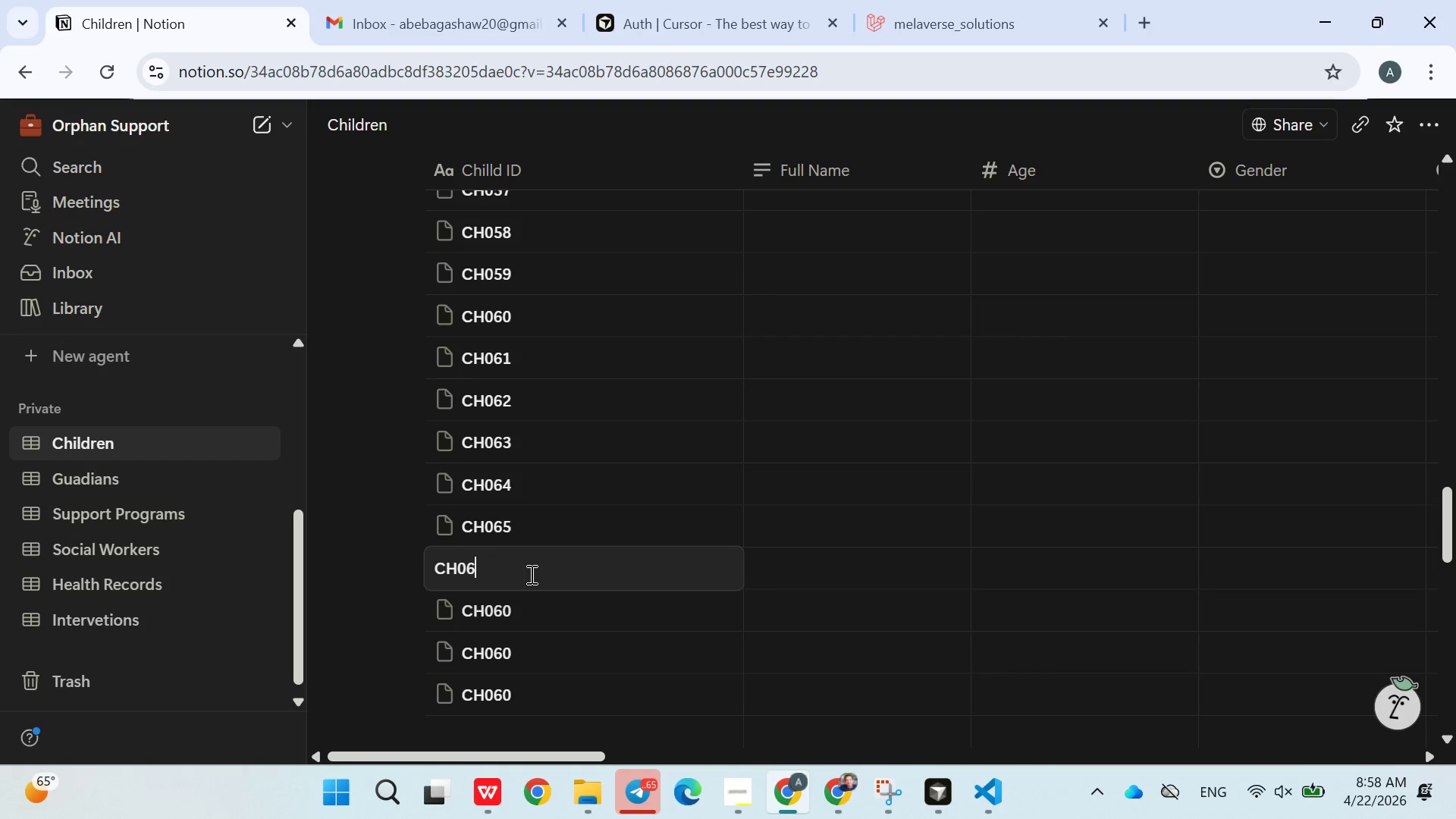 
key(Backspace)
 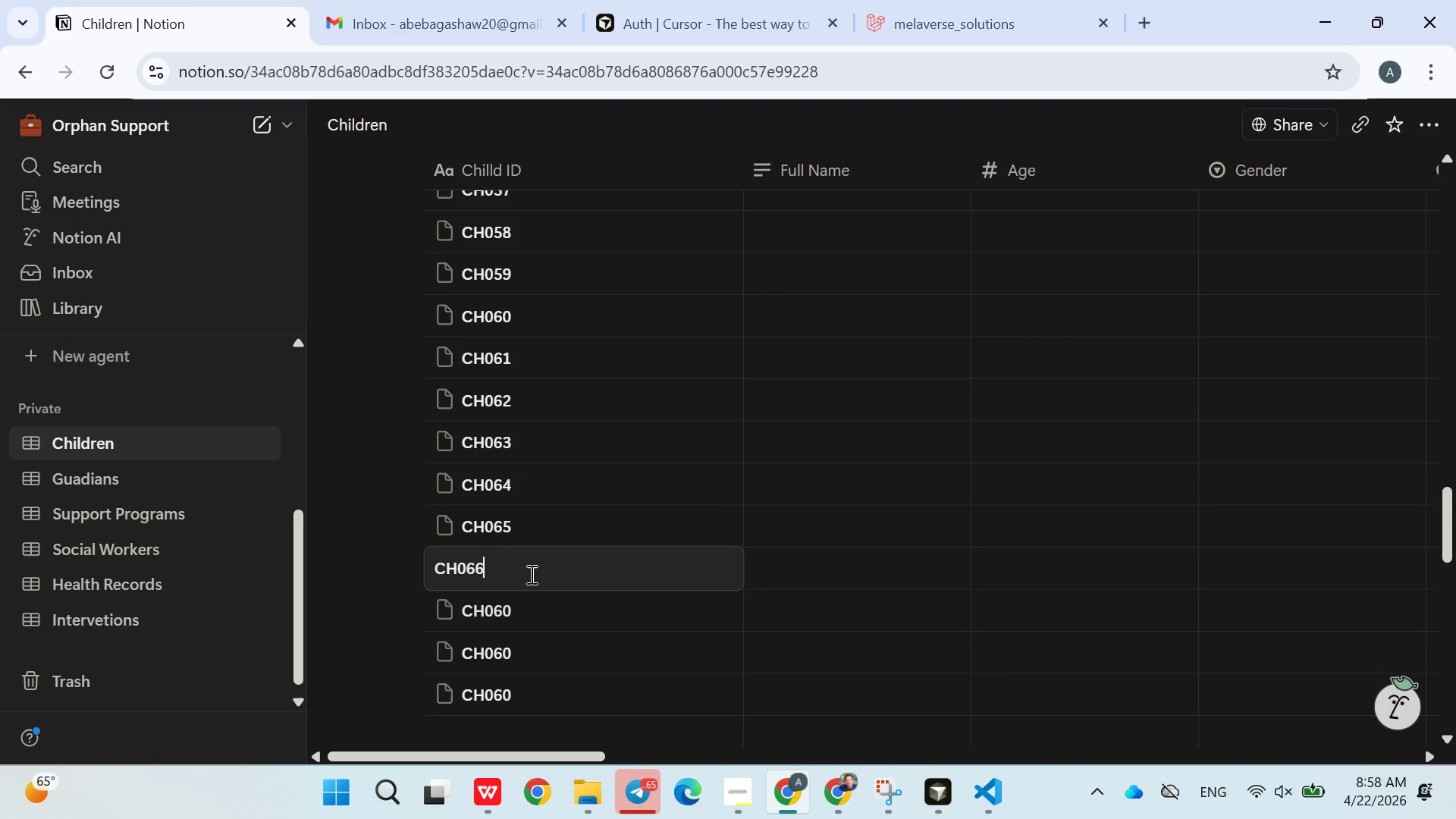 
key(6)
 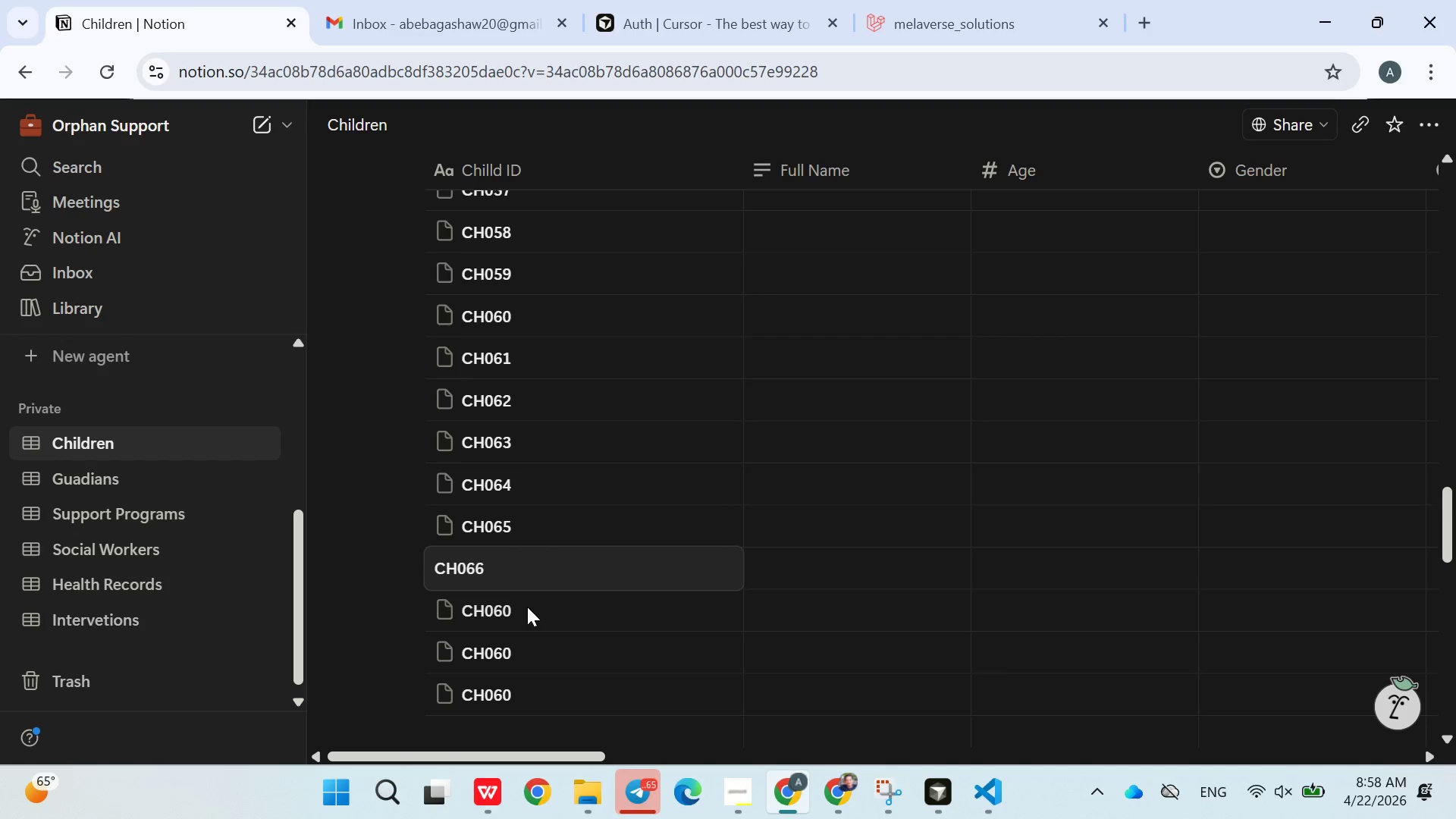 
double_click([527, 607])
 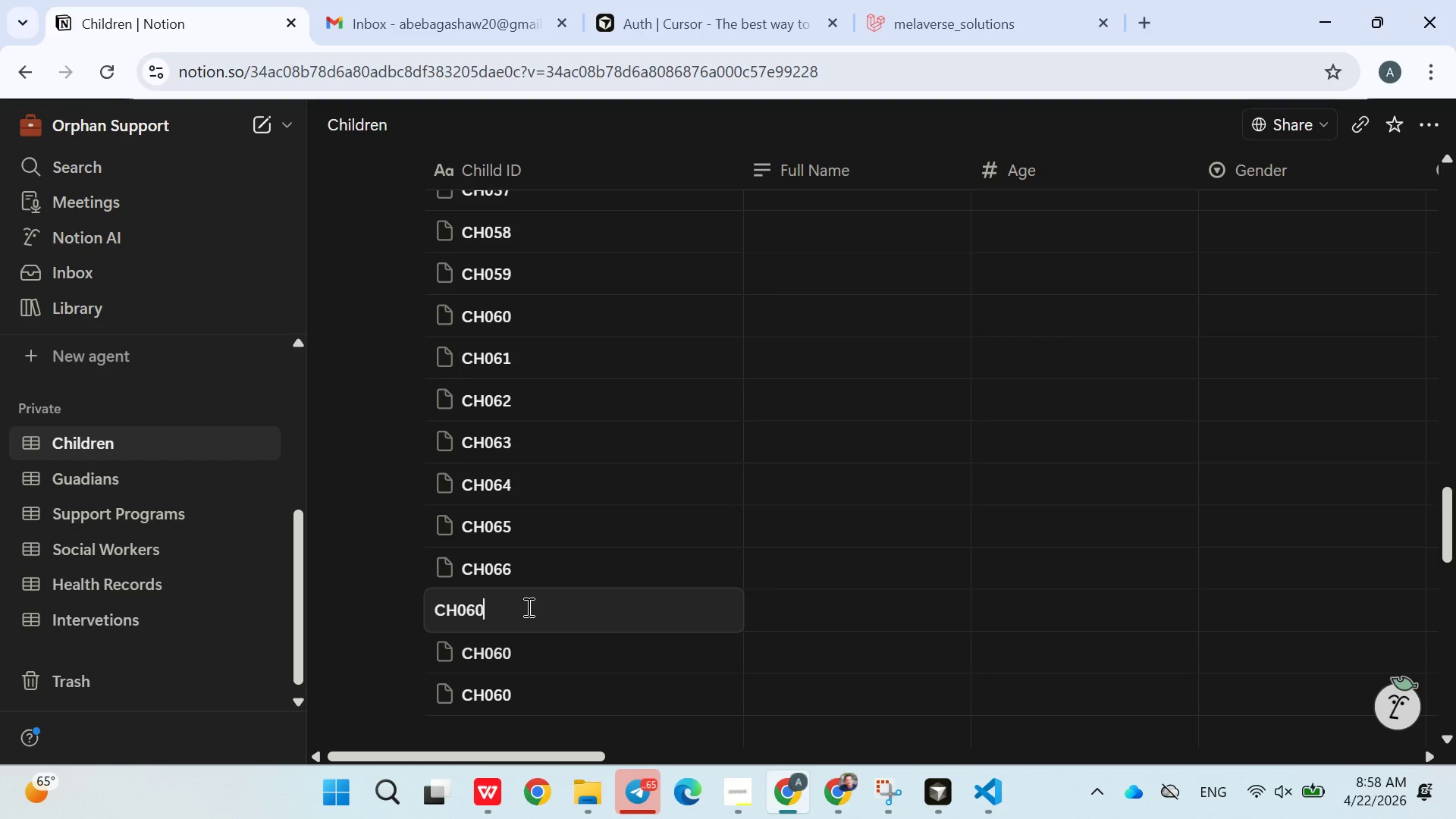 
key(Backspace)
 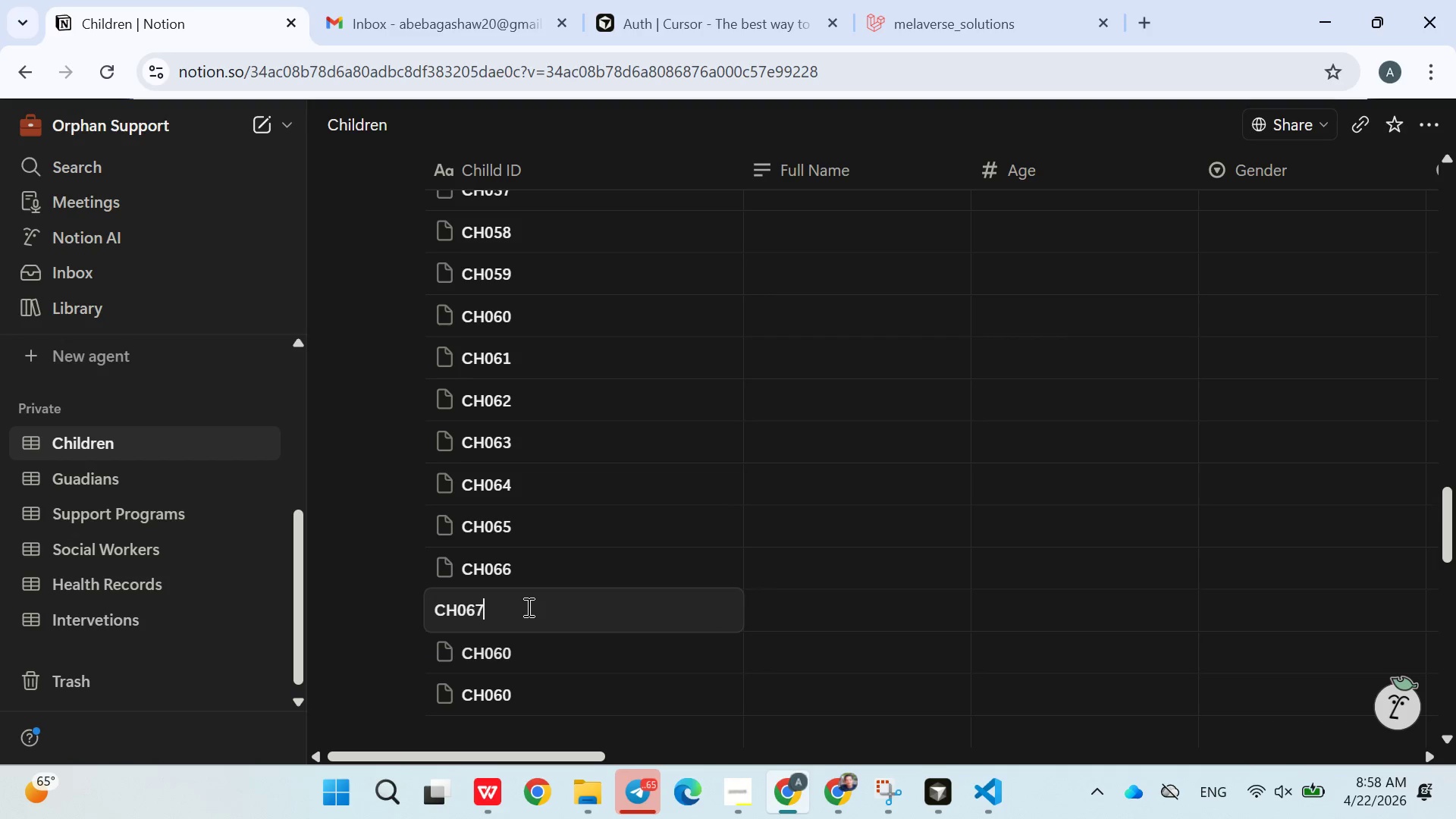 
key(7)
 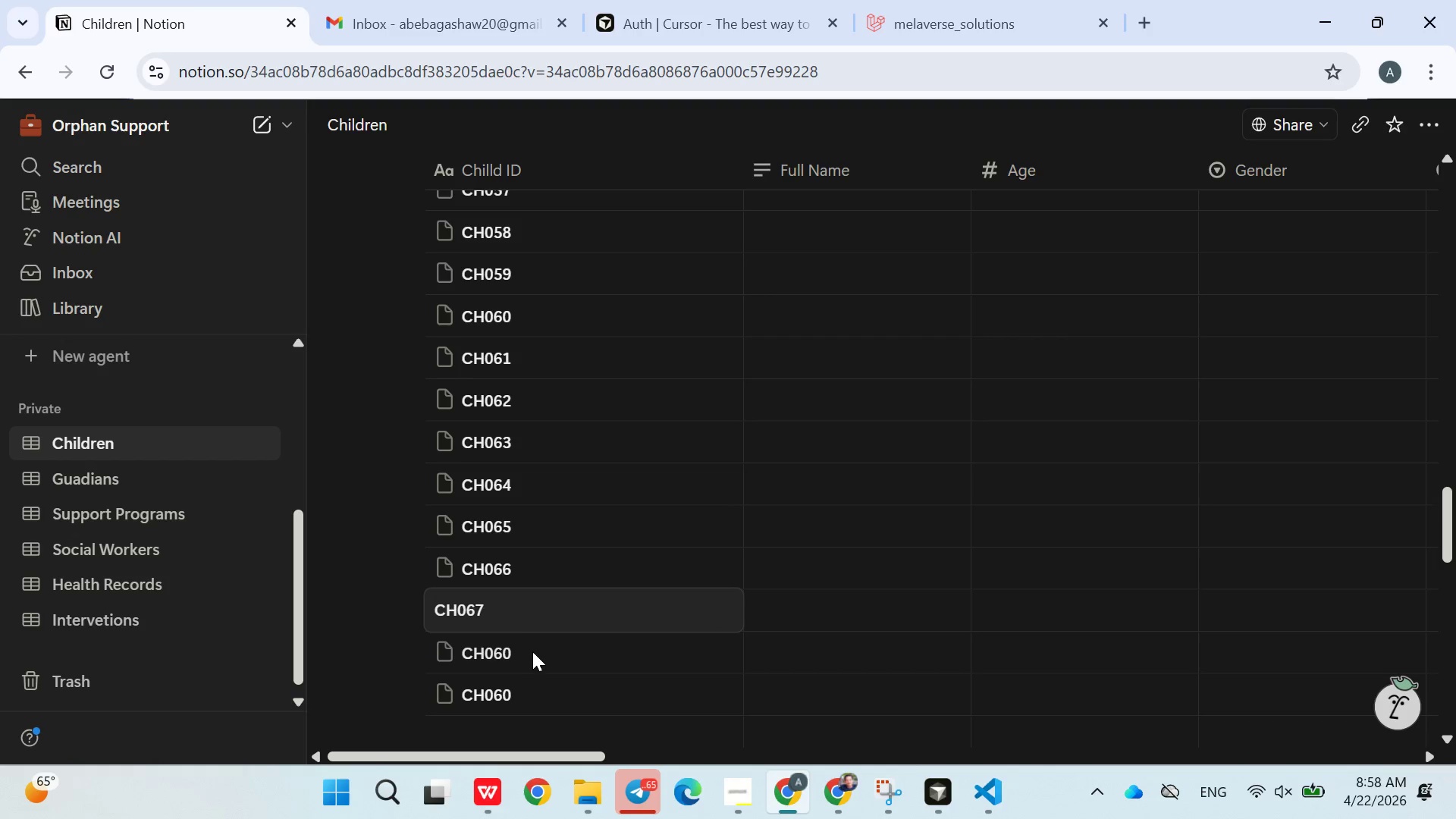 
double_click([532, 652])
 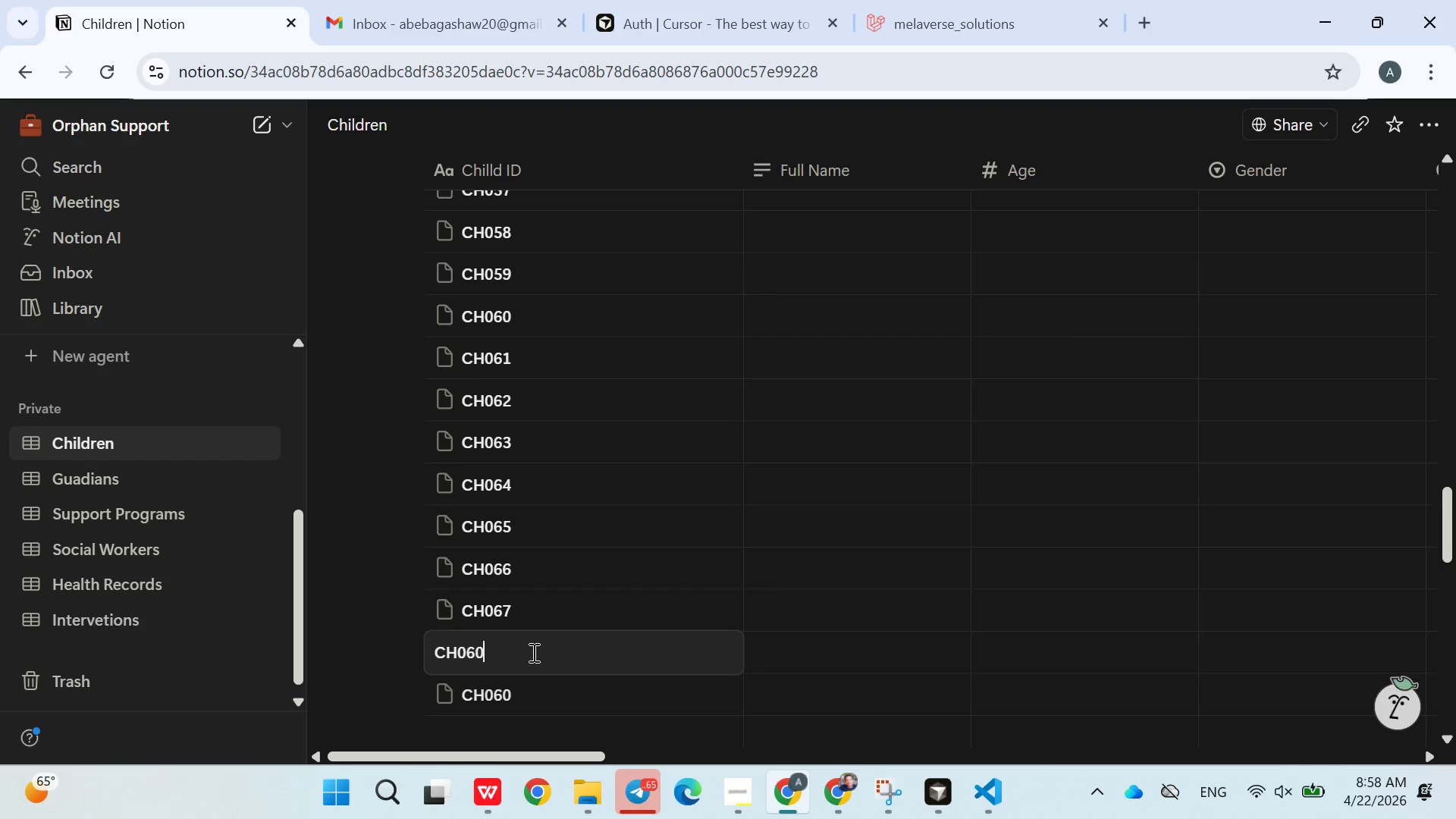 
key(Backspace)
 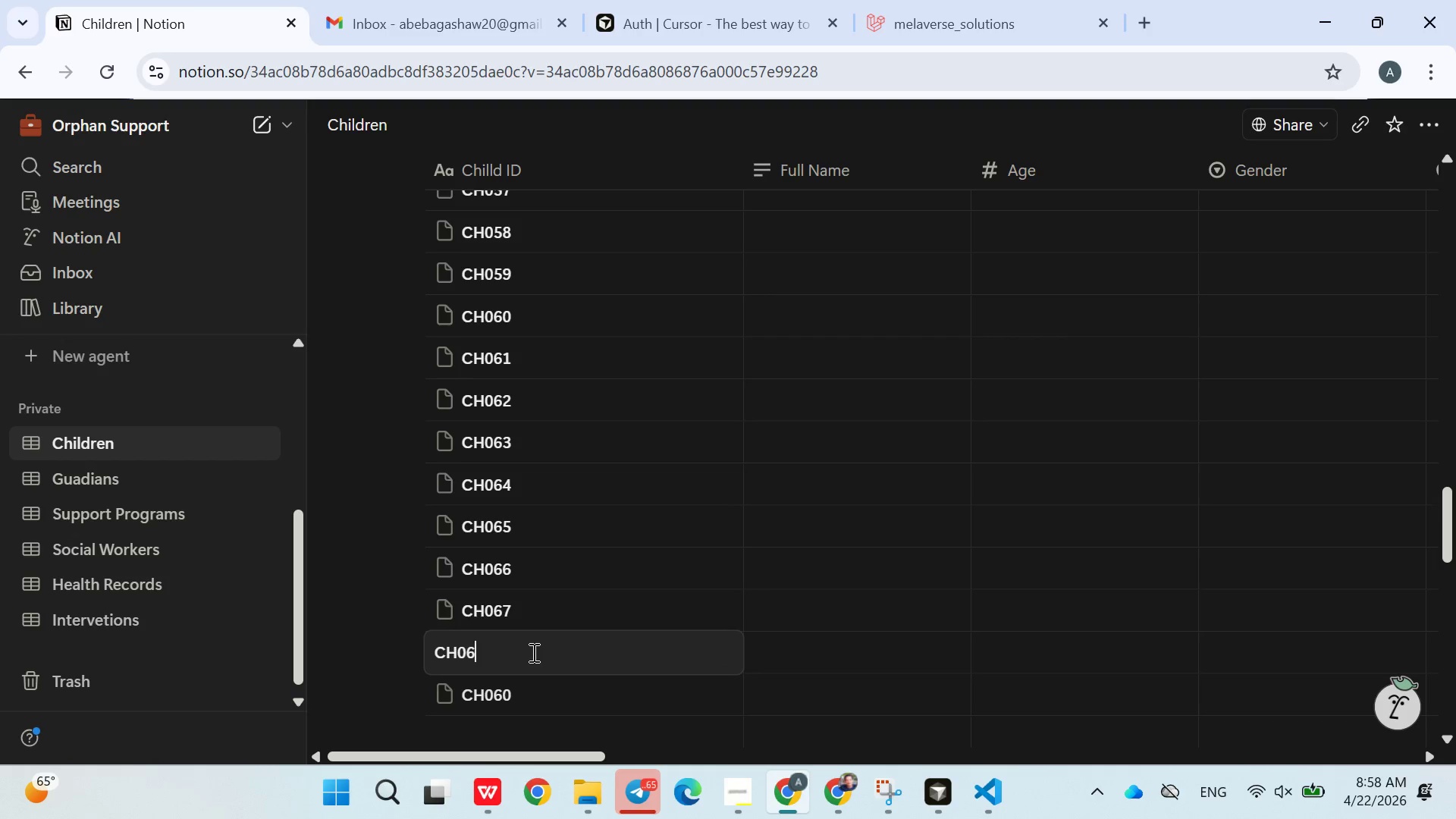 
key(8)
 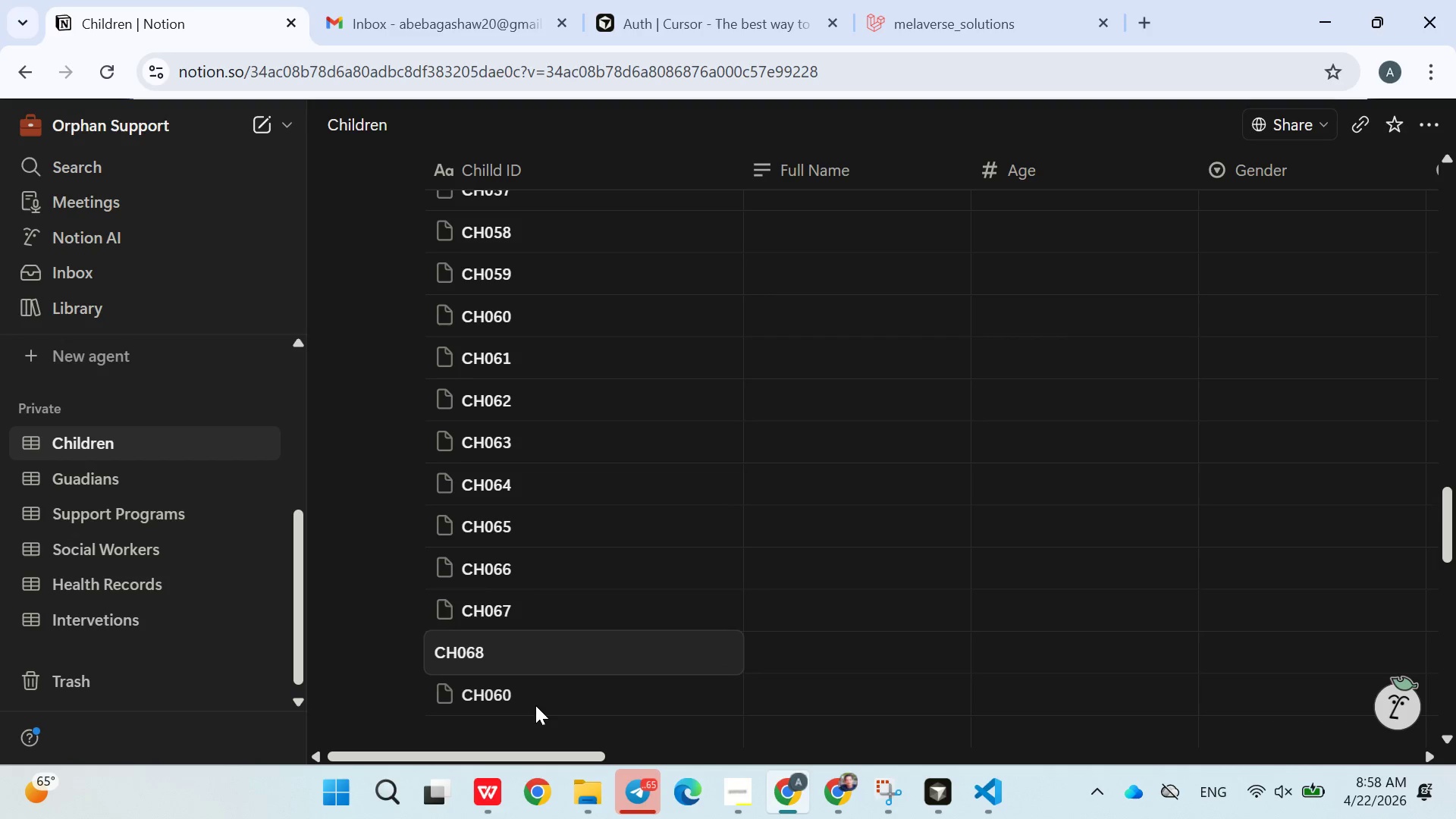 
double_click([535, 706])
 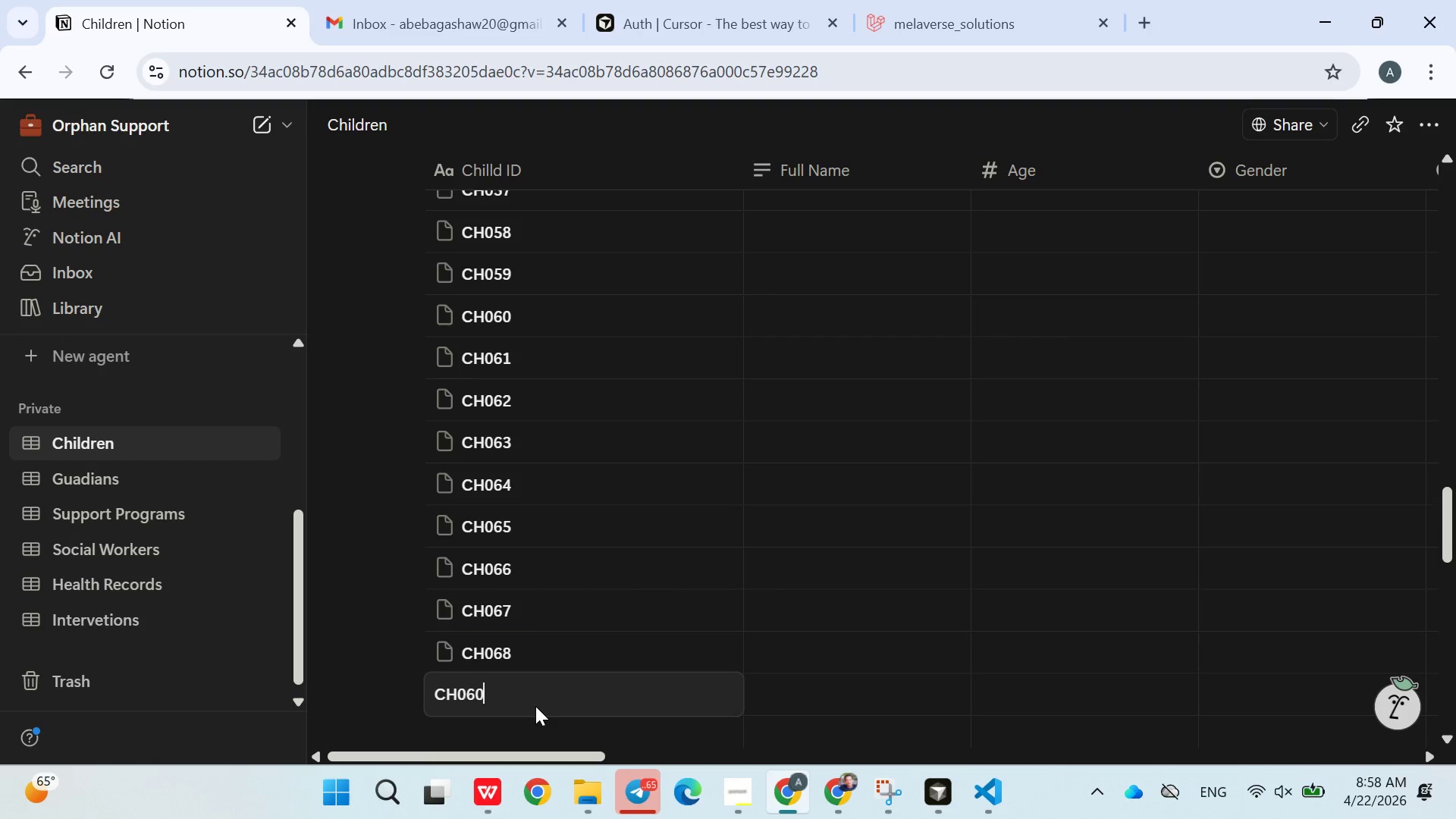 
key(Backspace)
 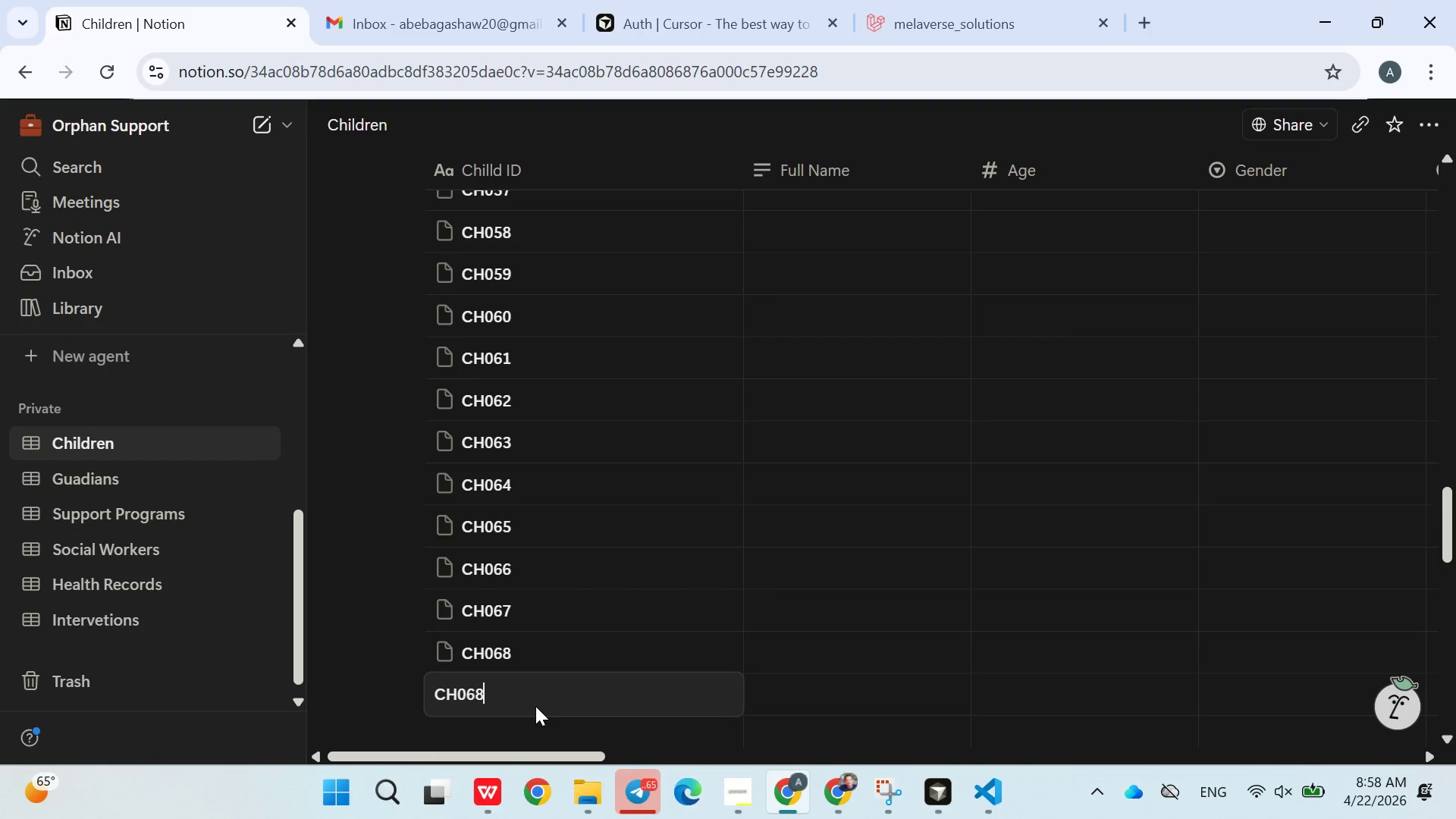 
key(8)
 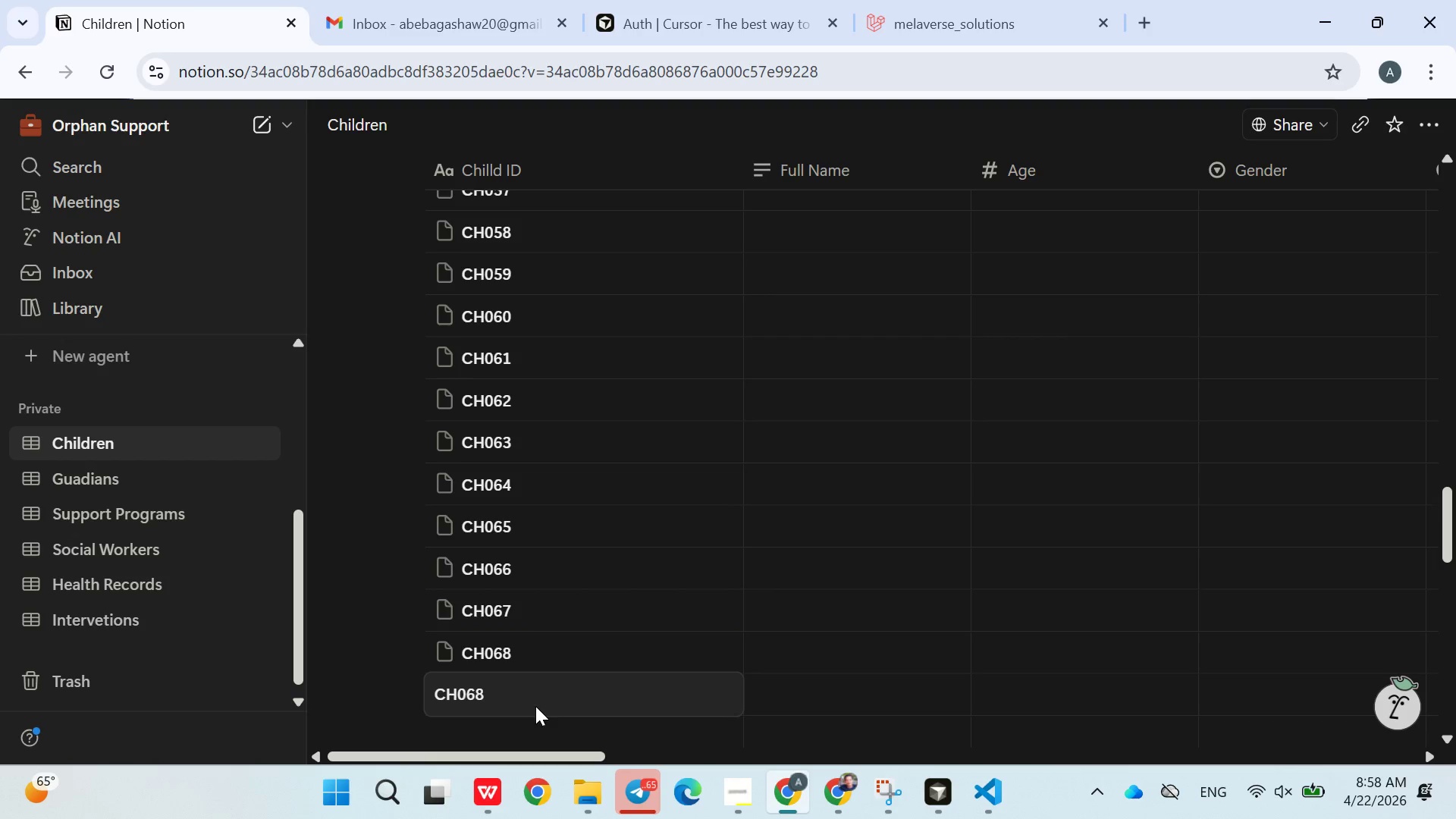 
key(Backspace)
 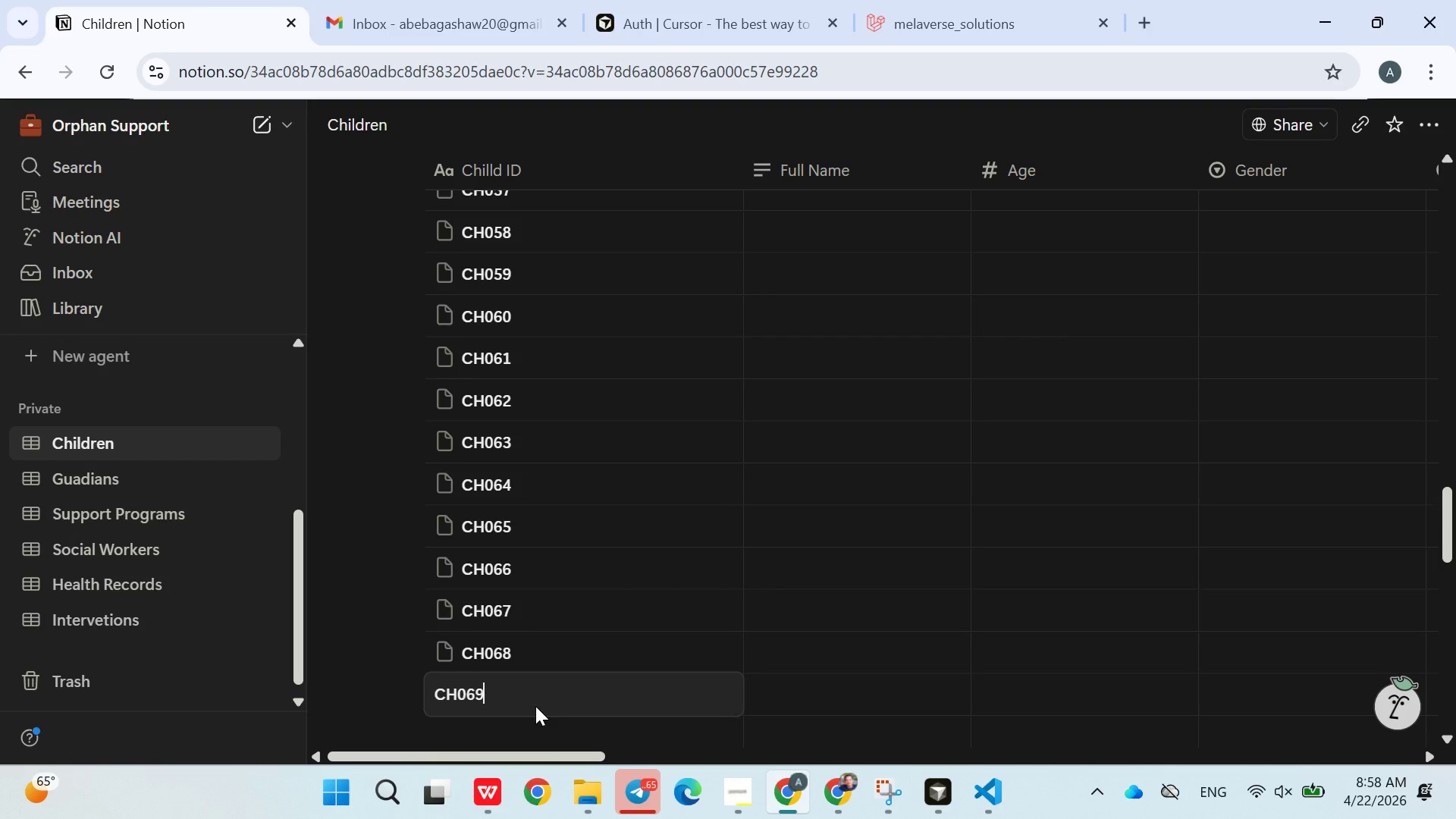 
key(9)
 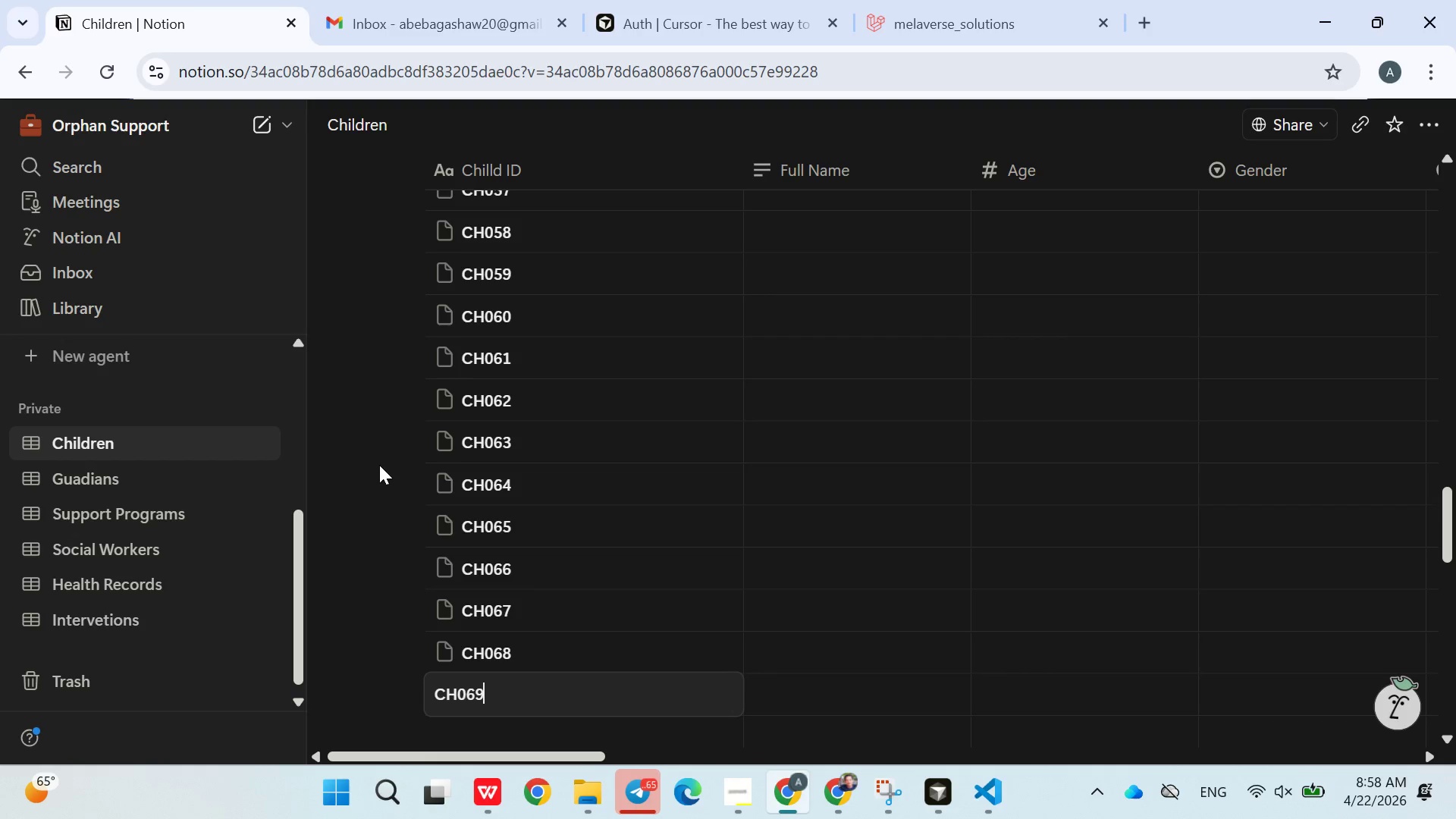 
left_click([344, 486])
 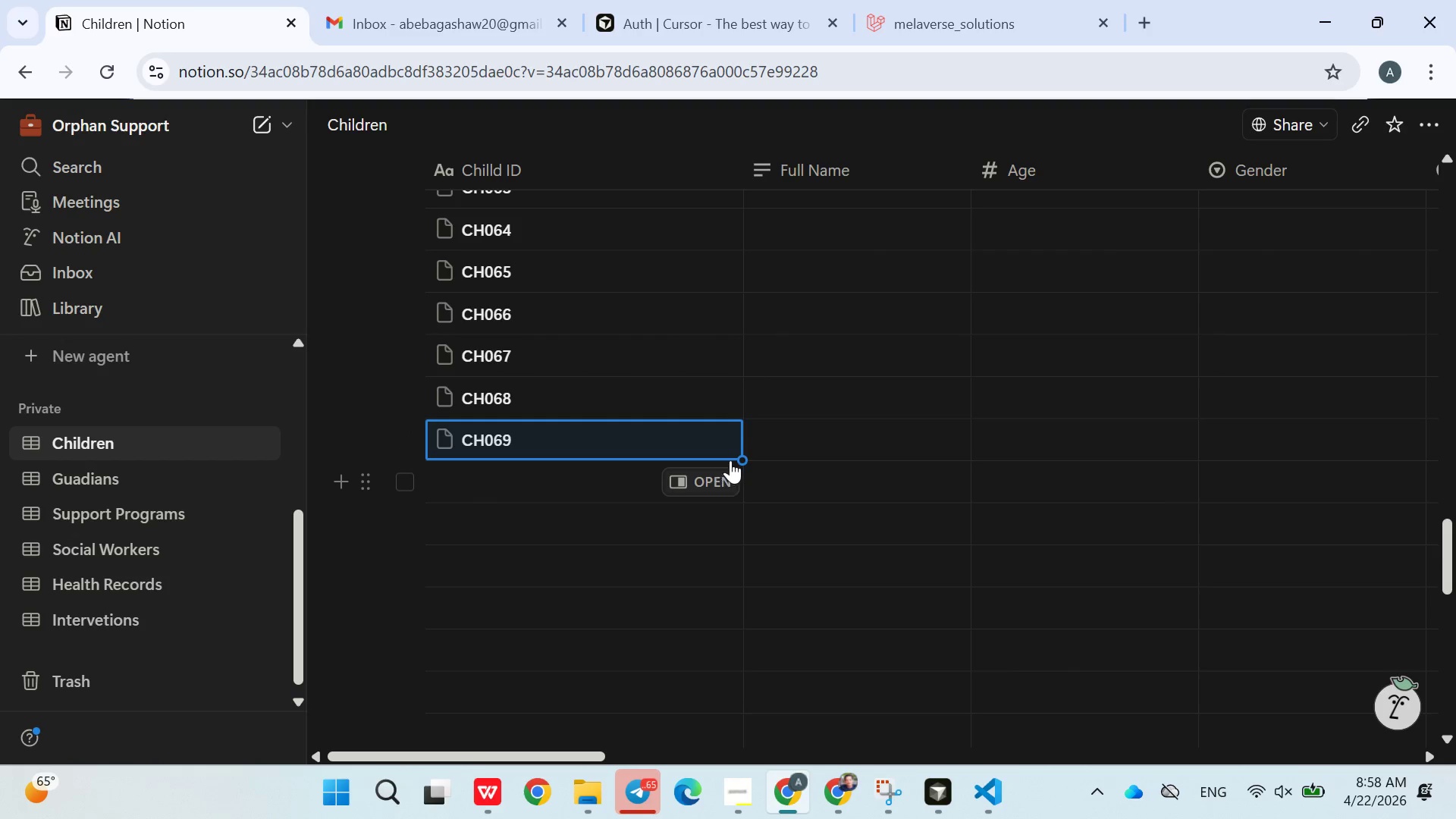 
left_click_drag(start_coordinate=[741, 460], to_coordinate=[620, 434])
 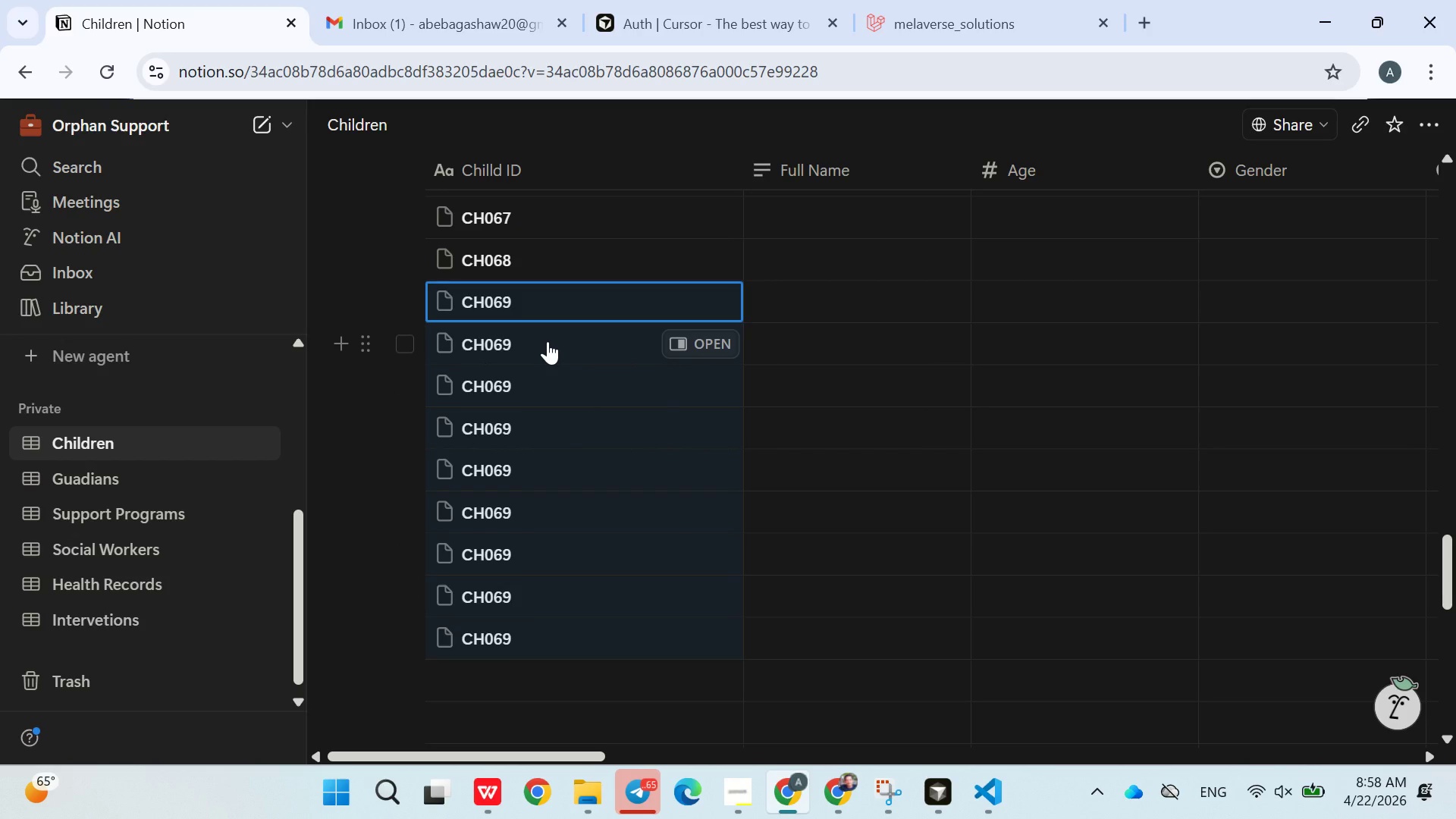 
left_click([486, 27])
 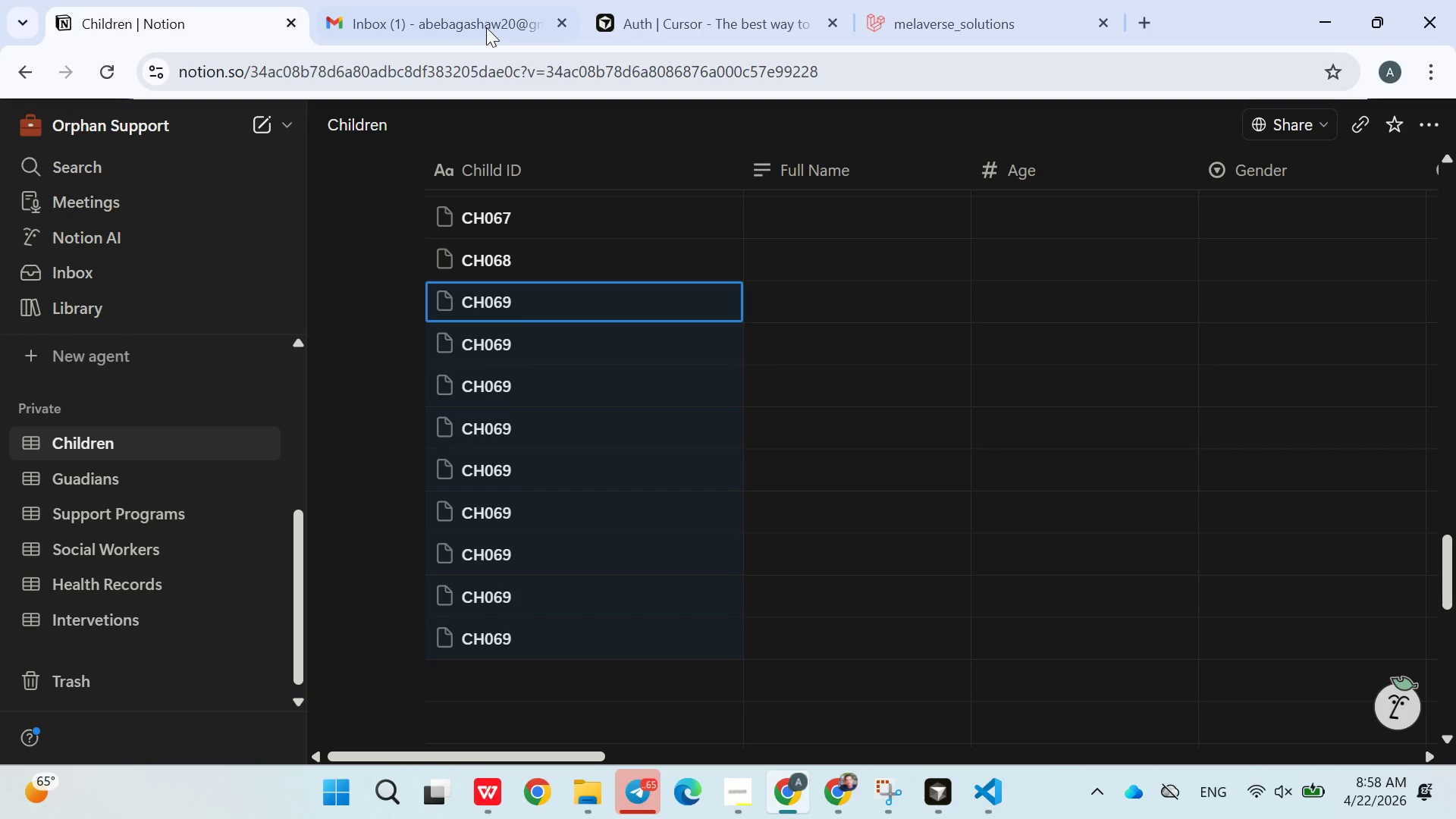 
left_click([461, 20])
 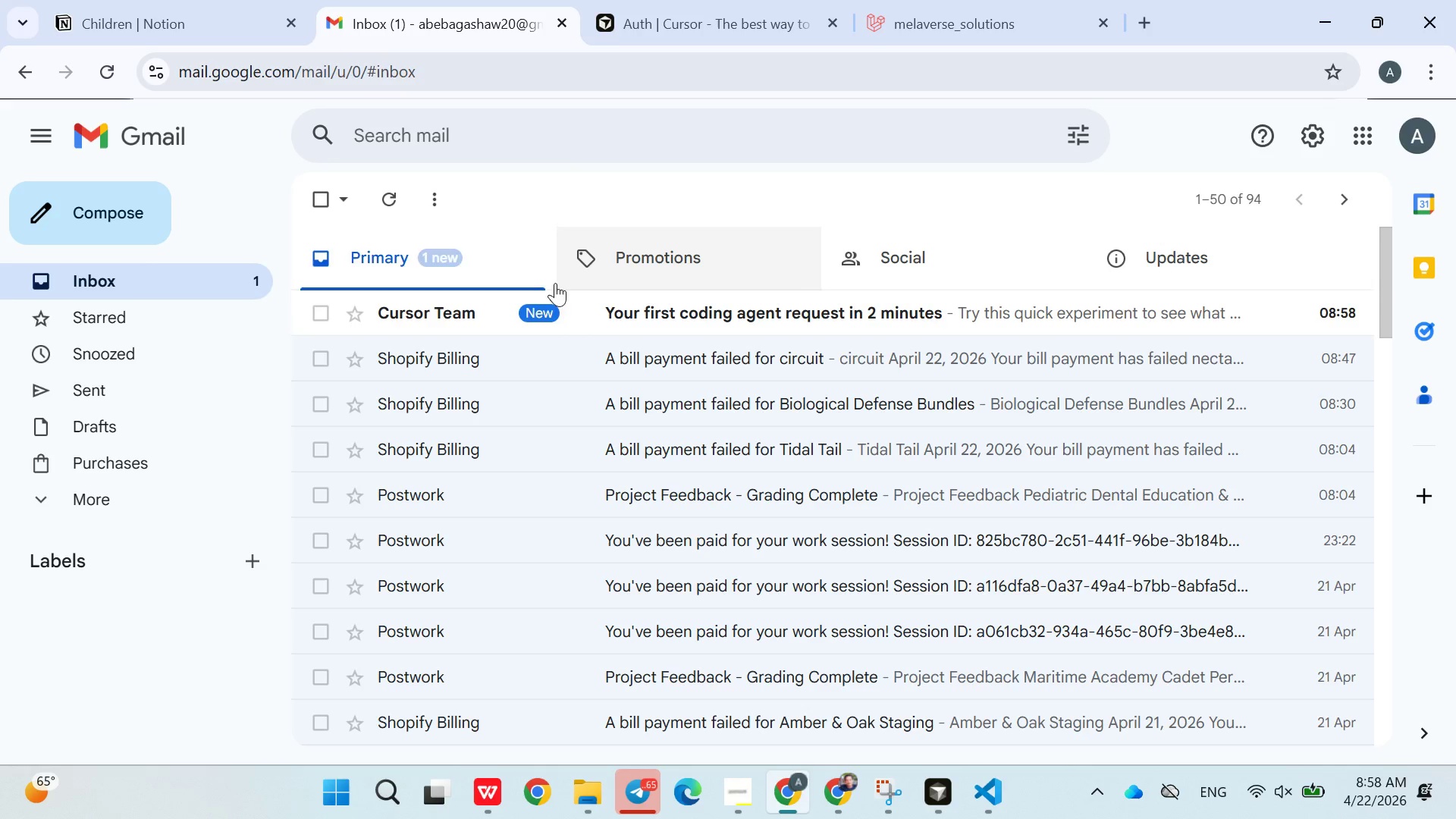 
left_click([550, 297])
 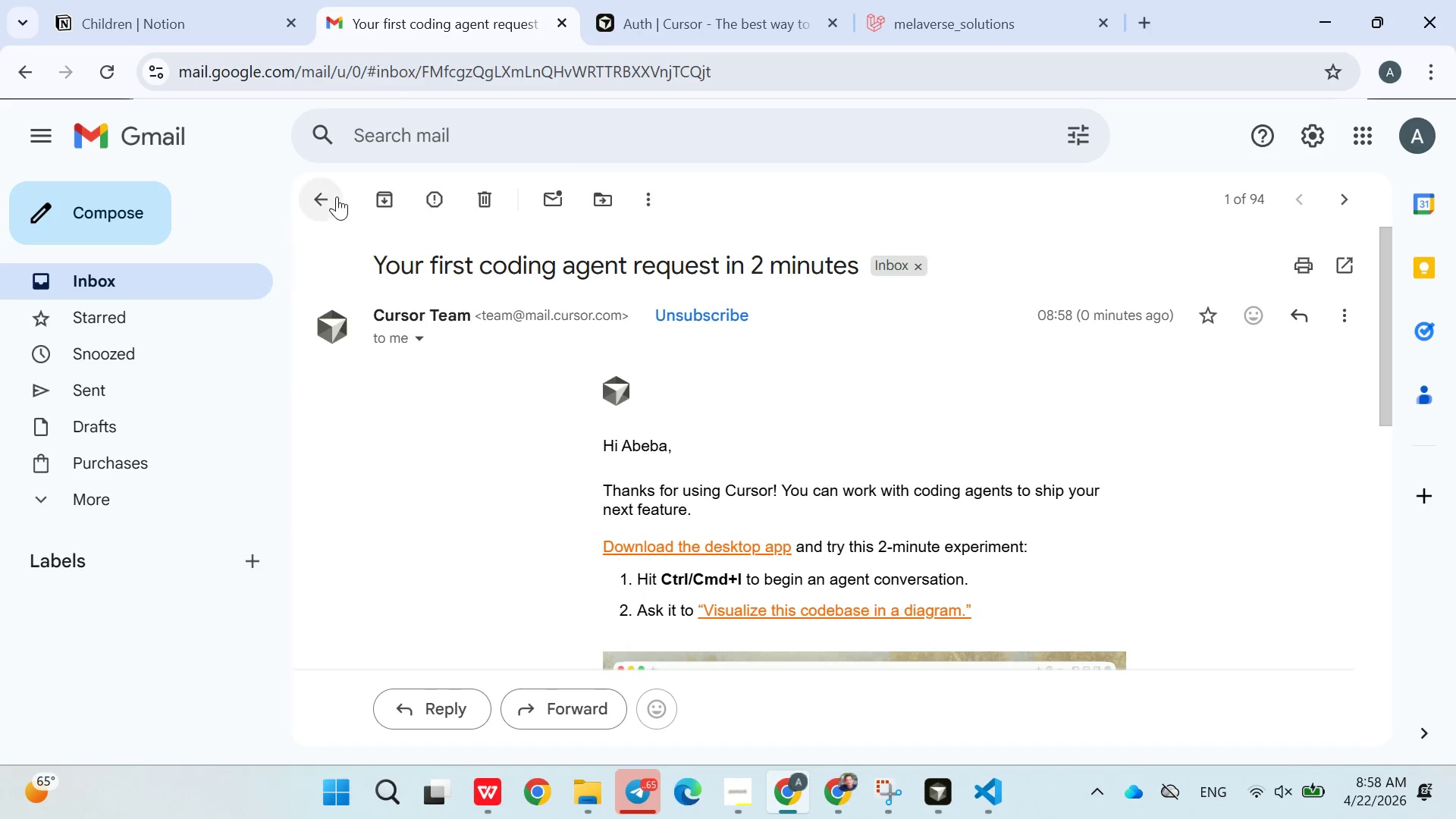 
left_click([324, 196])
 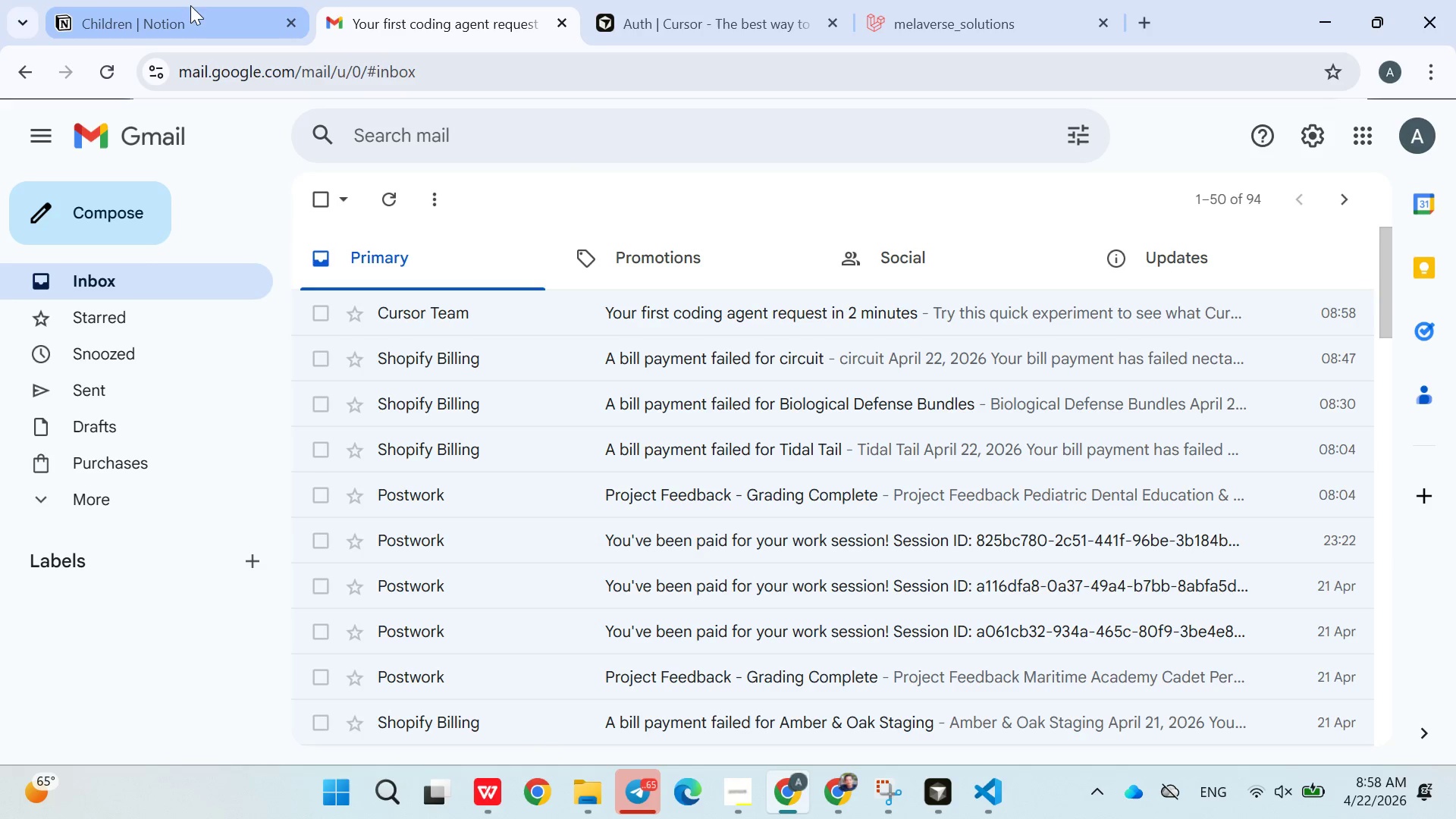 
left_click([182, 20])
 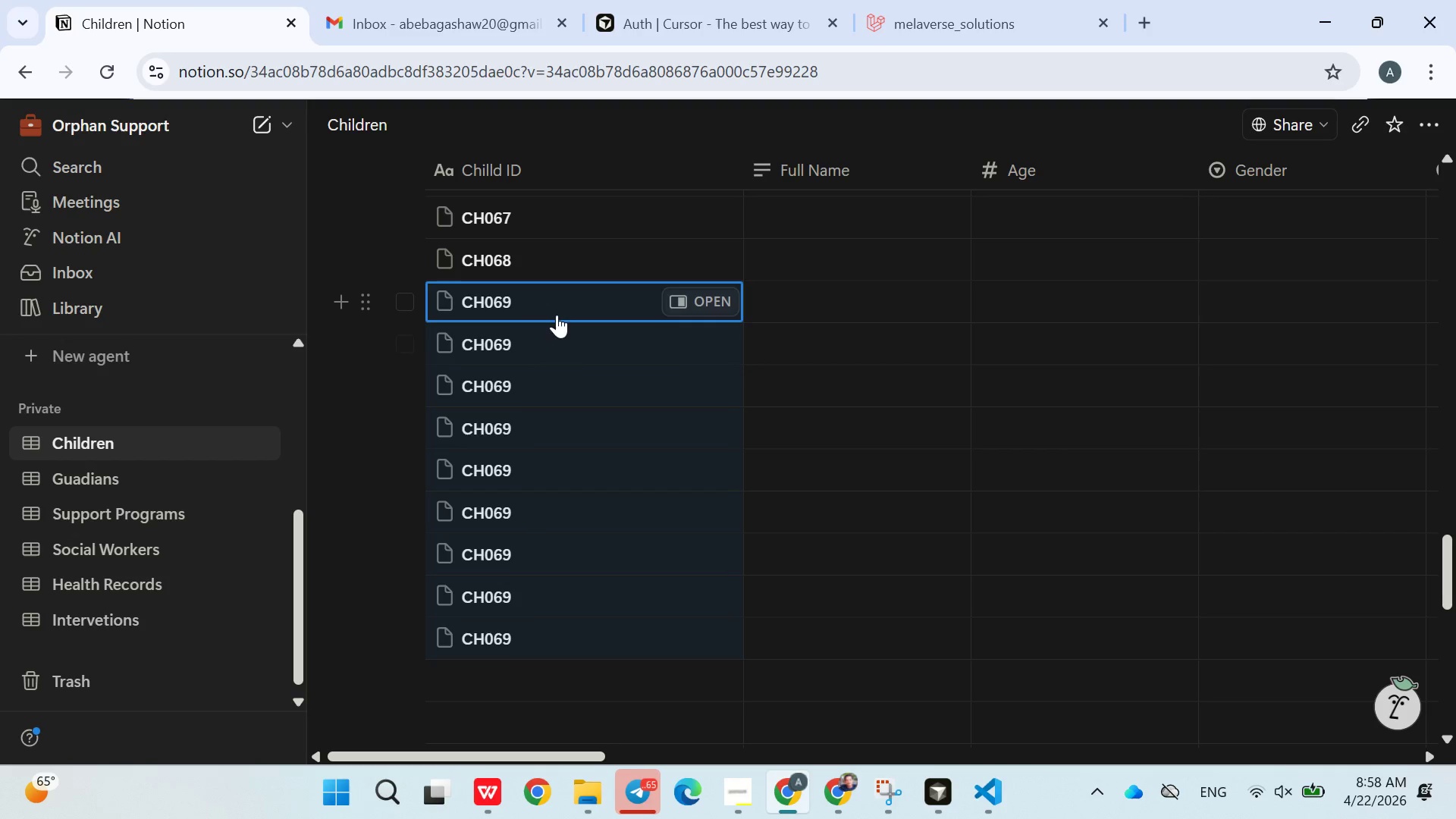 
left_click([552, 300])
 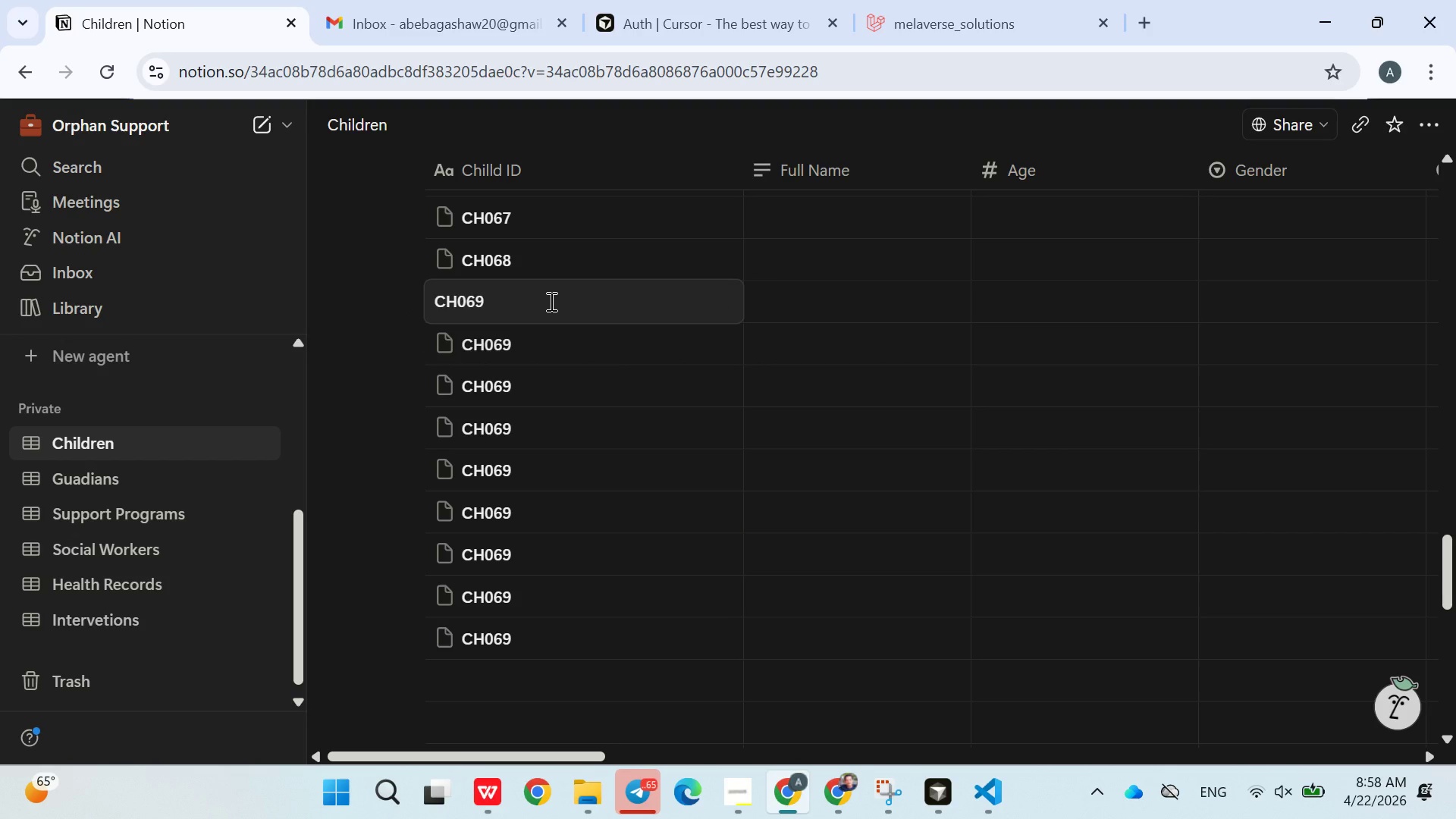 
key(Backspace)
key(Backspace)
type(70)
 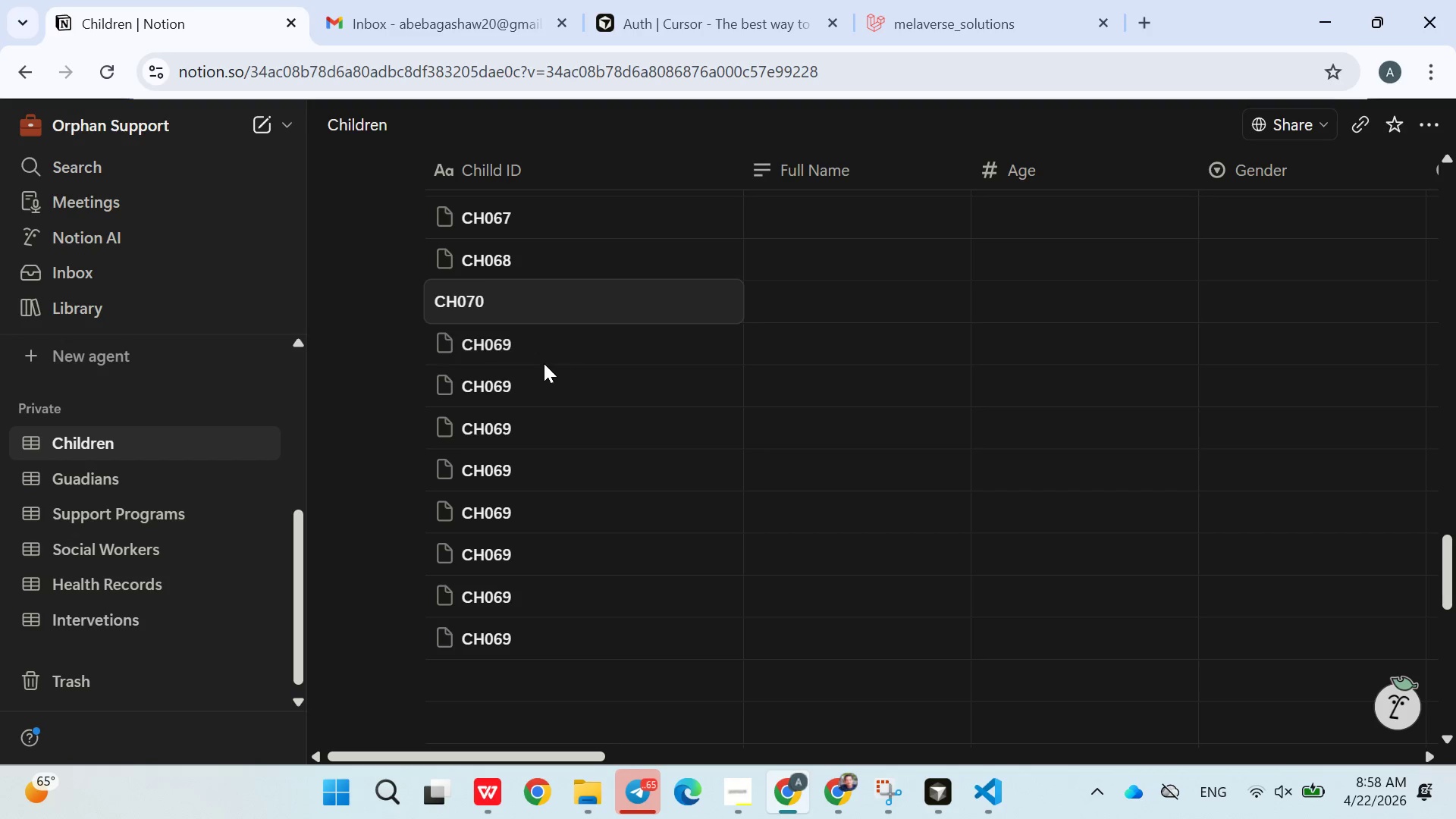 
left_click([535, 359])
 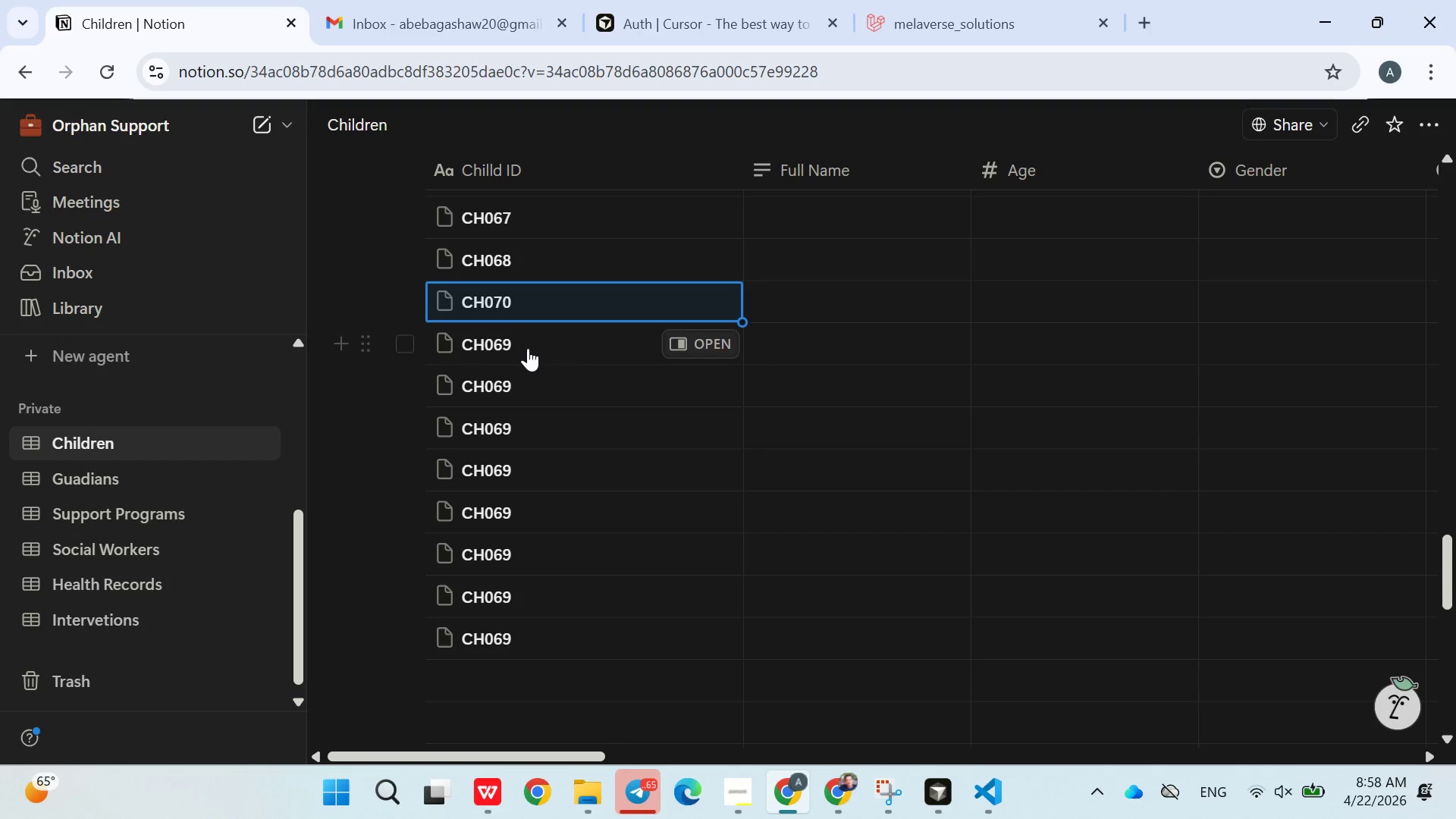 
double_click([528, 348])
 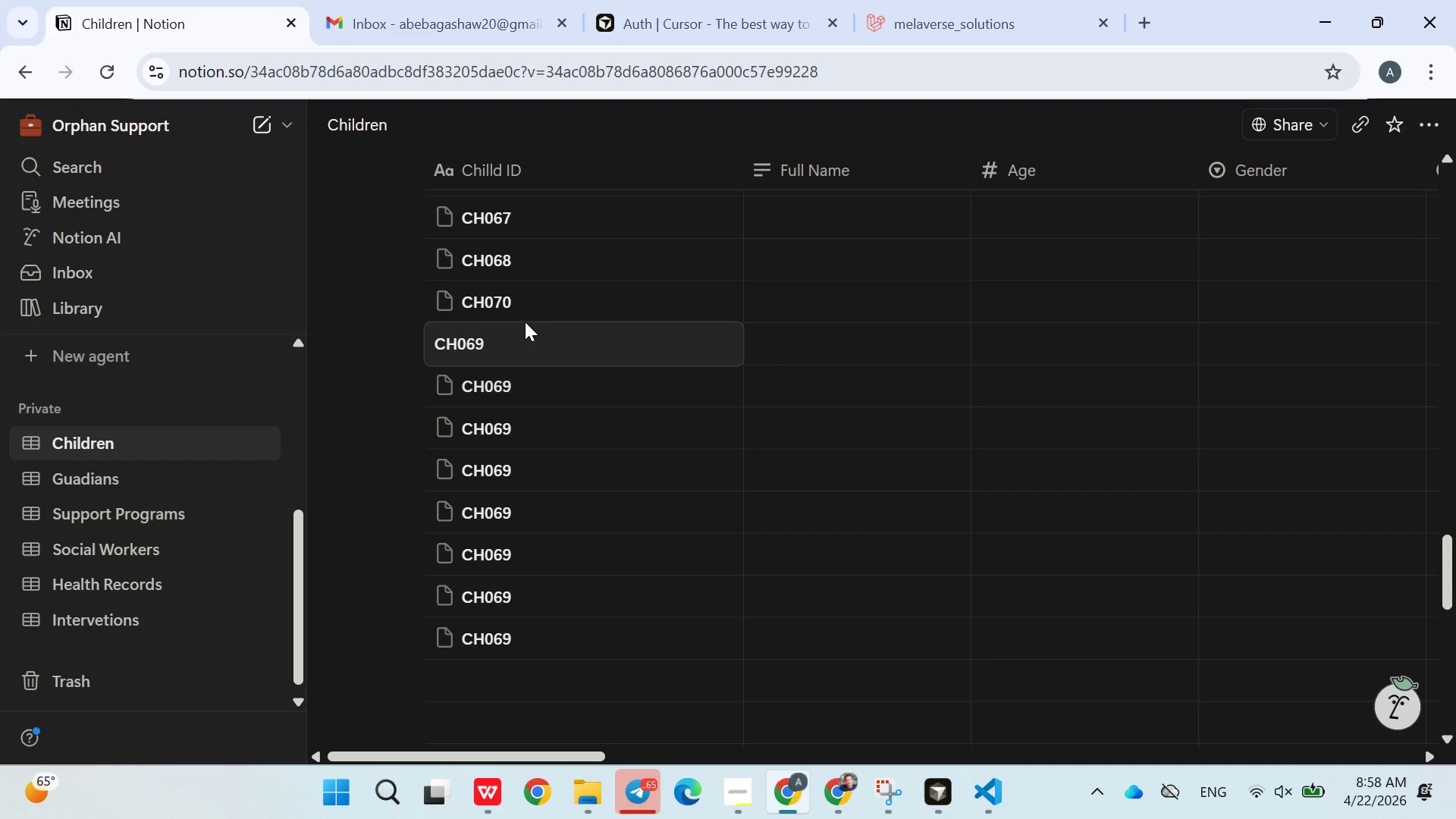 
left_click([544, 302])
 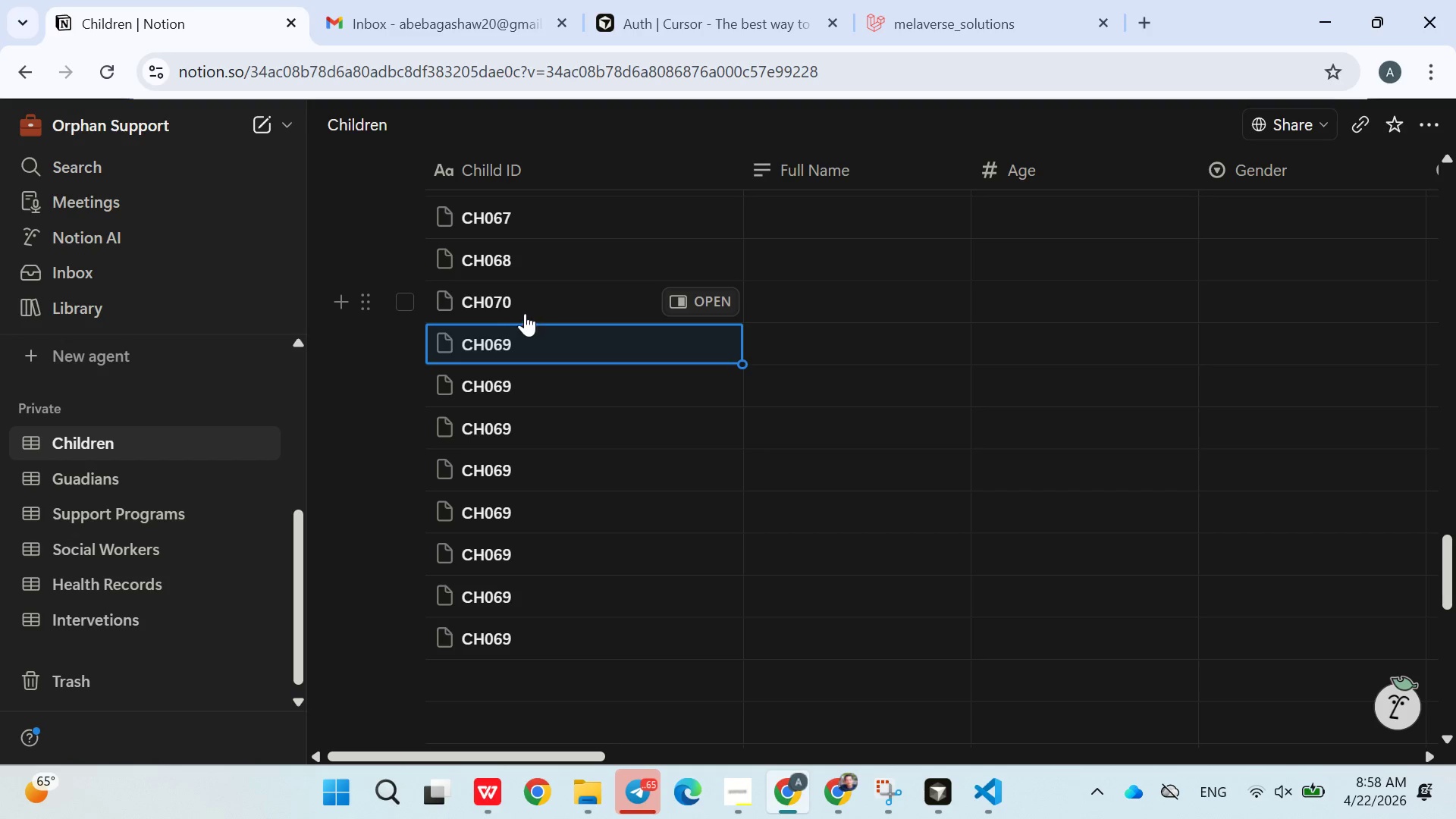 
double_click([524, 308])
 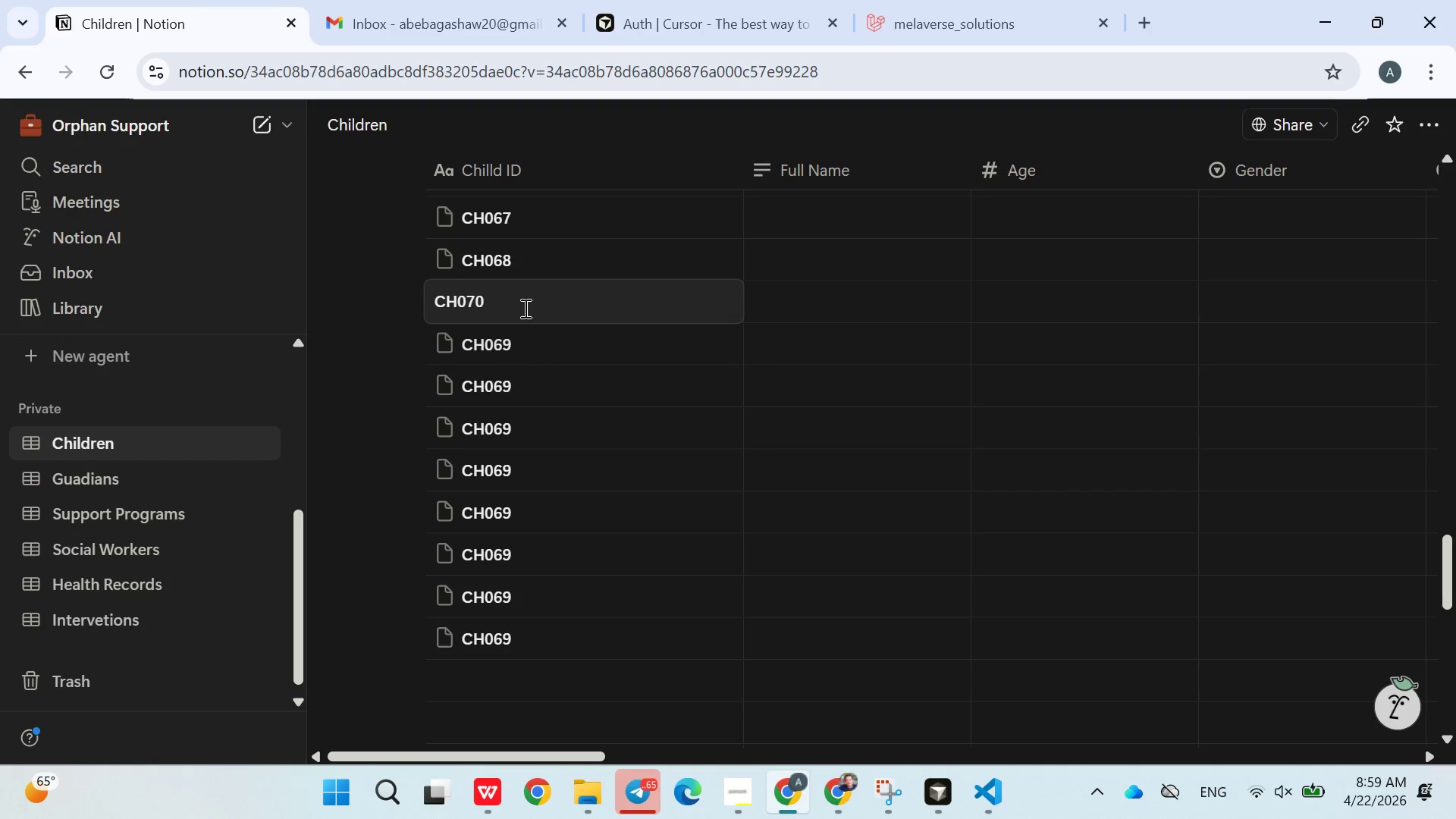 
key(Backspace)
key(Backspace)
type(69)
 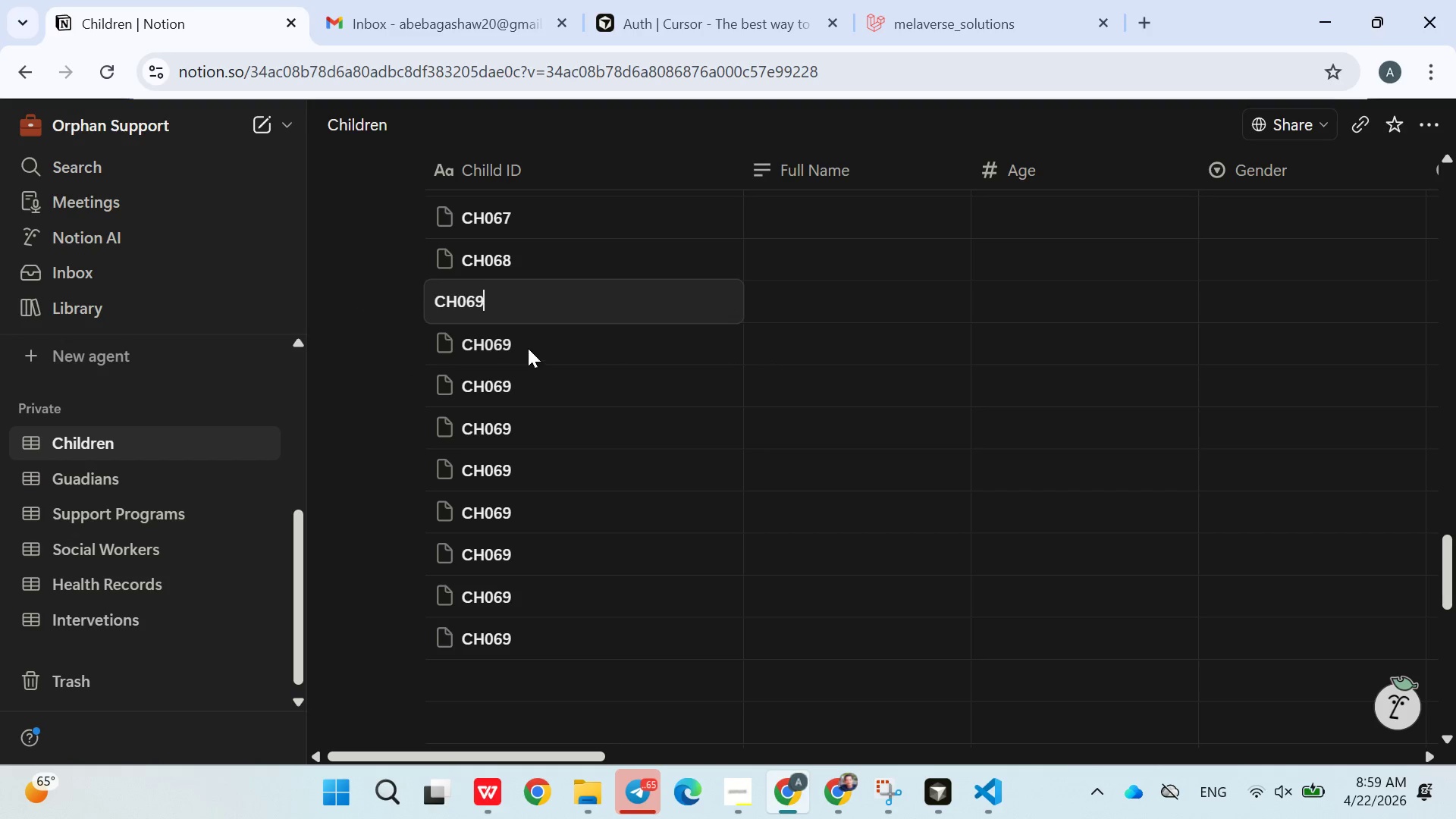 
double_click([528, 348])
 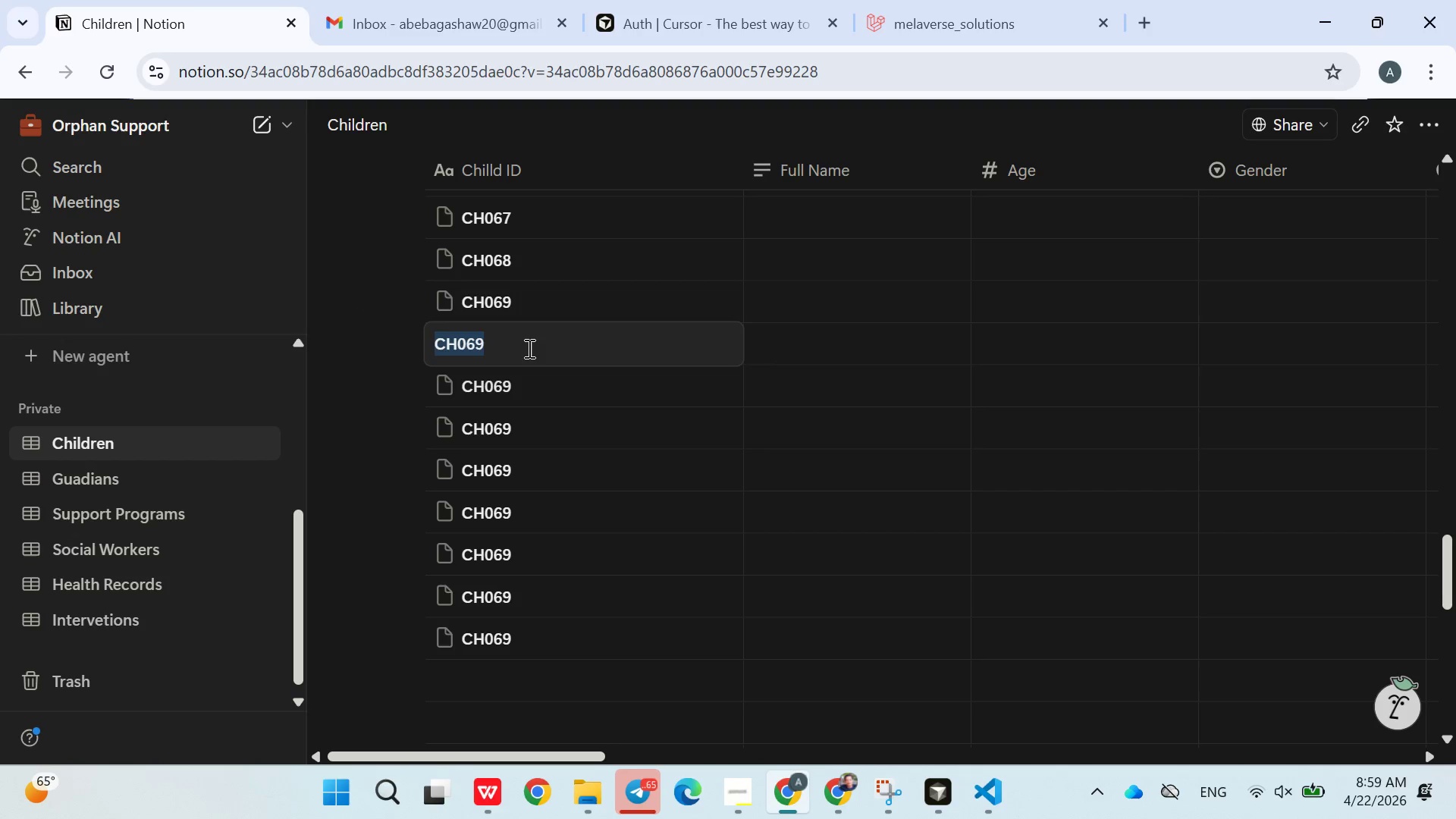 
triple_click([528, 348])
 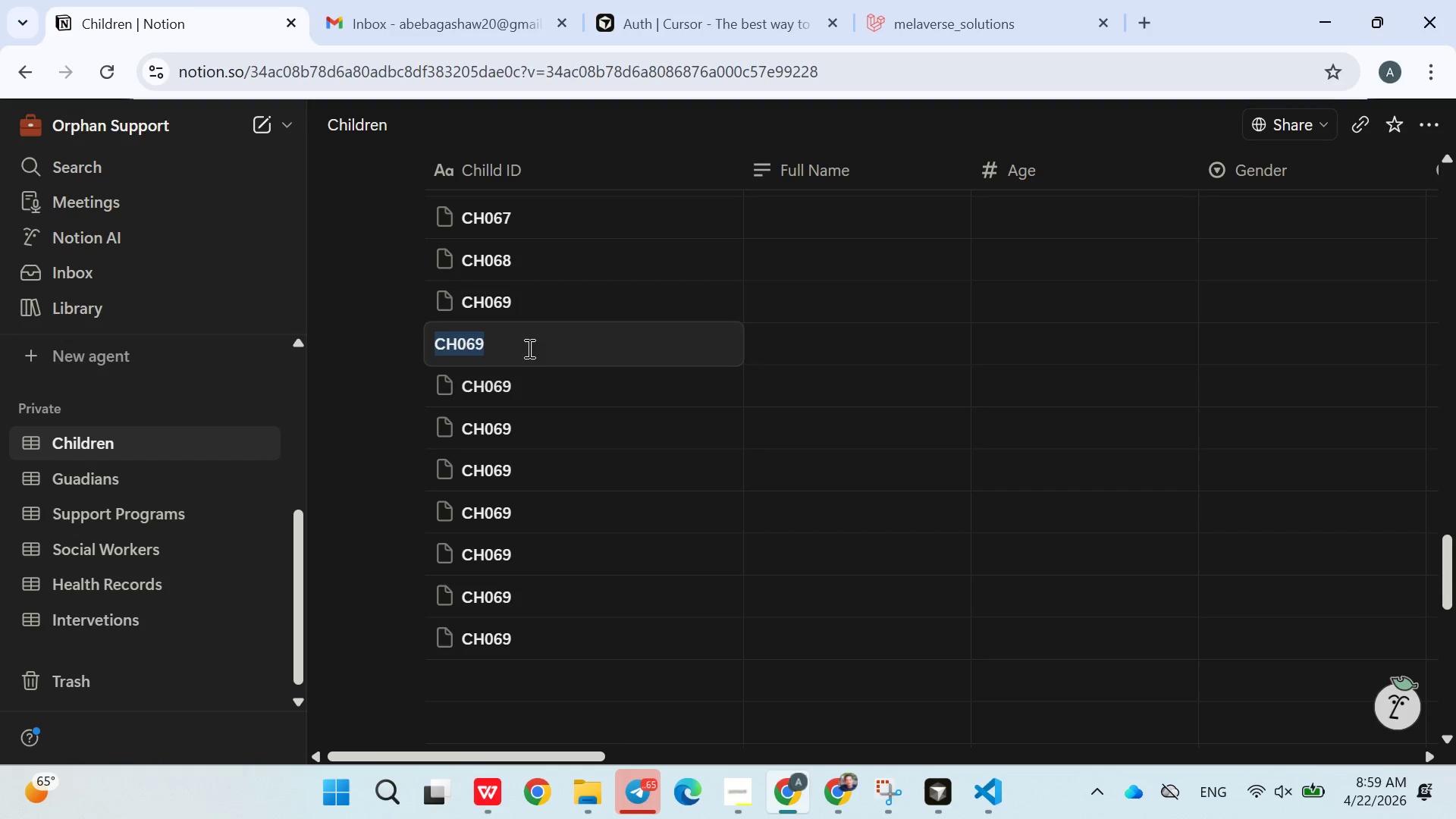 
key(ArrowRight)
 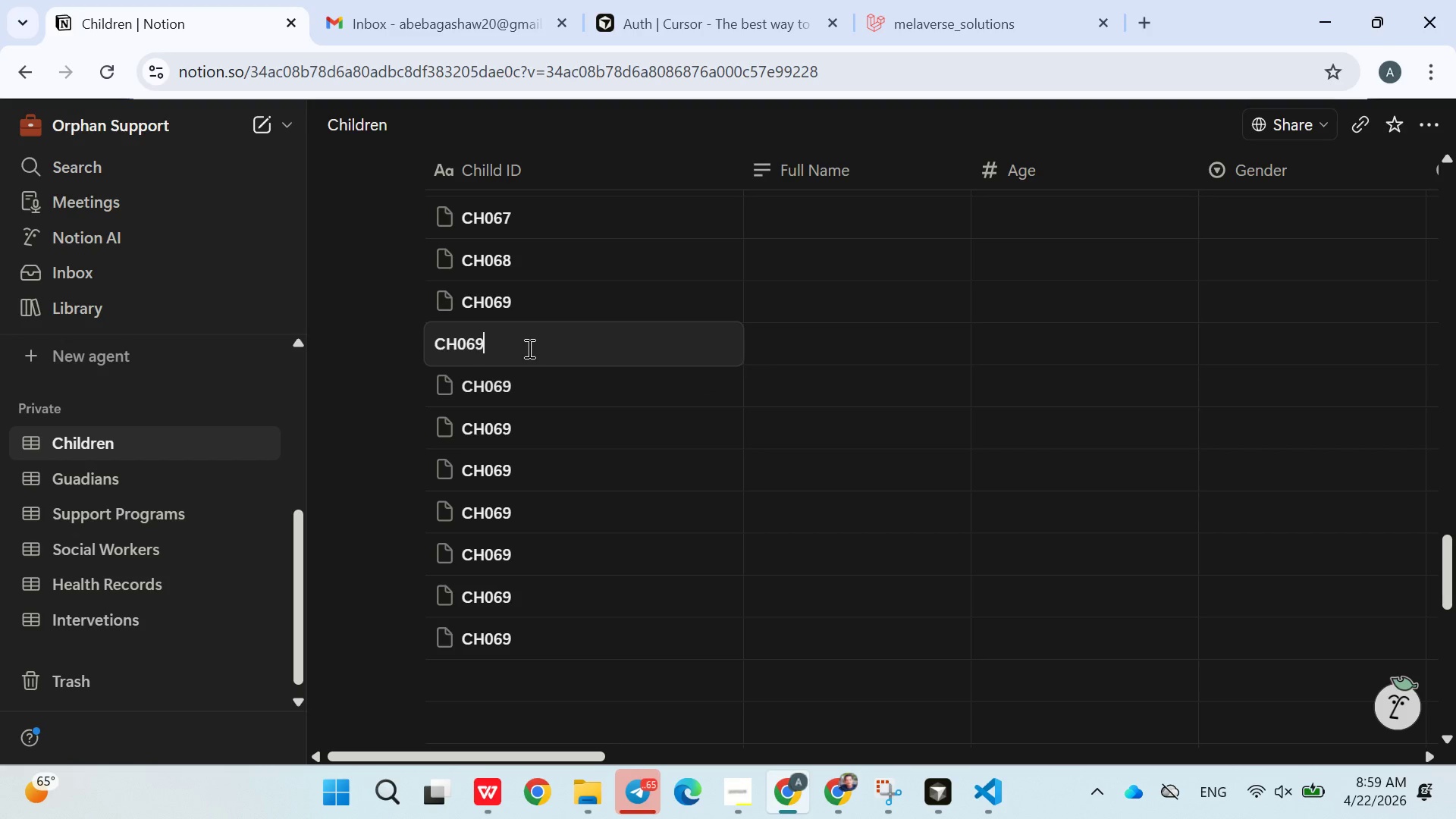 
key(Backspace)
key(Backspace)
type(70)
 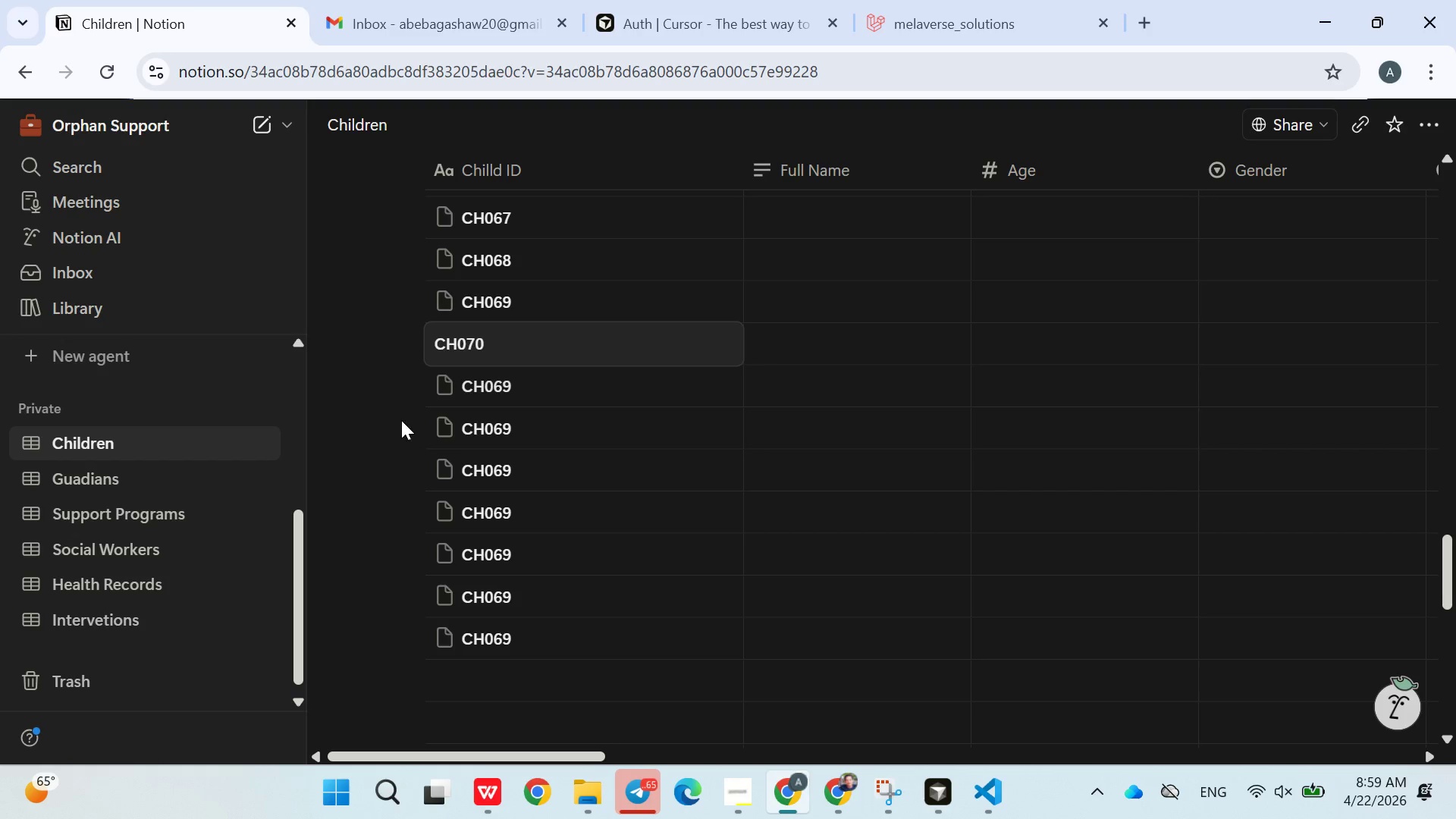 
left_click([365, 426])
 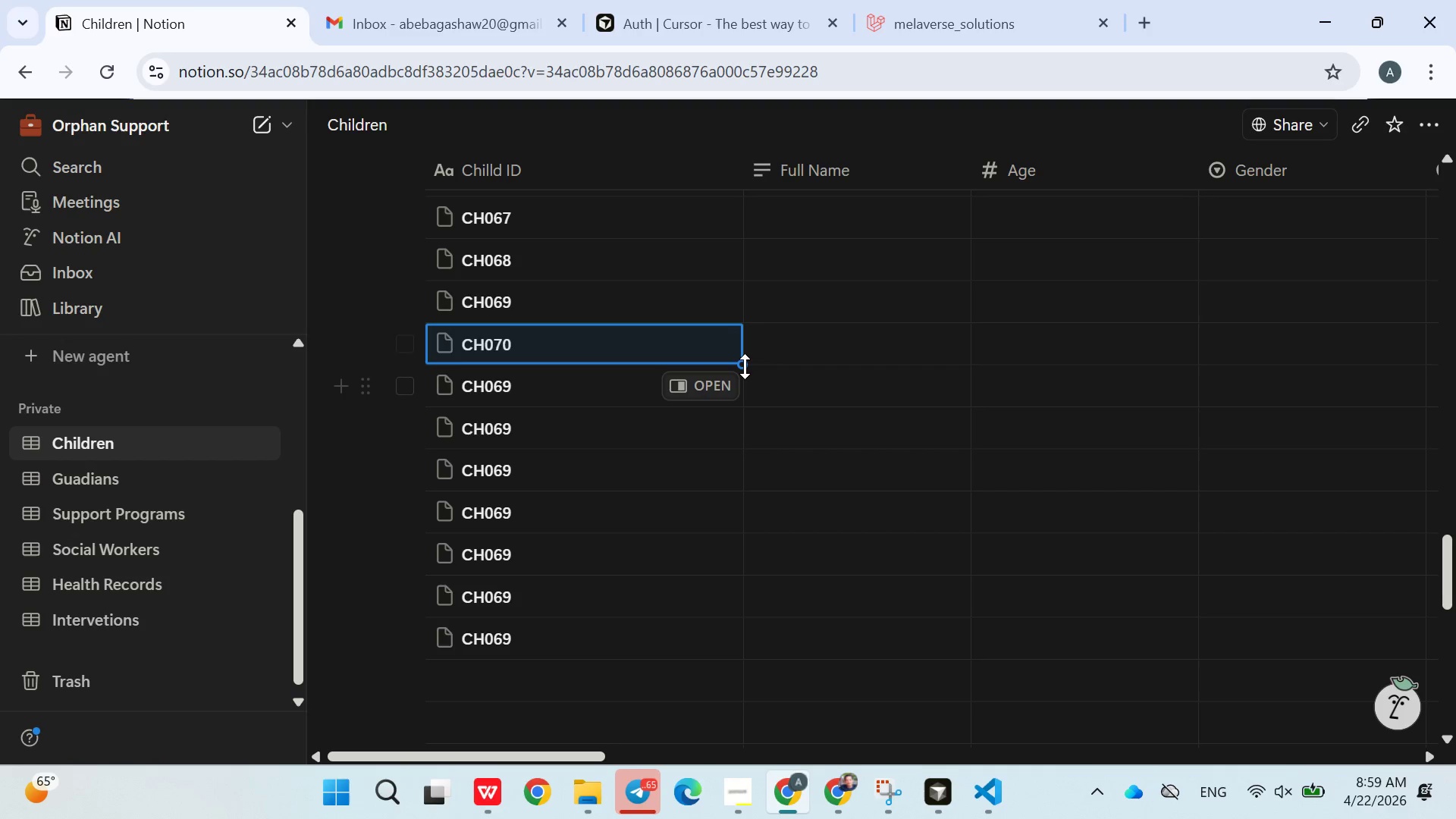 
left_click_drag(start_coordinate=[745, 366], to_coordinate=[651, 639])
 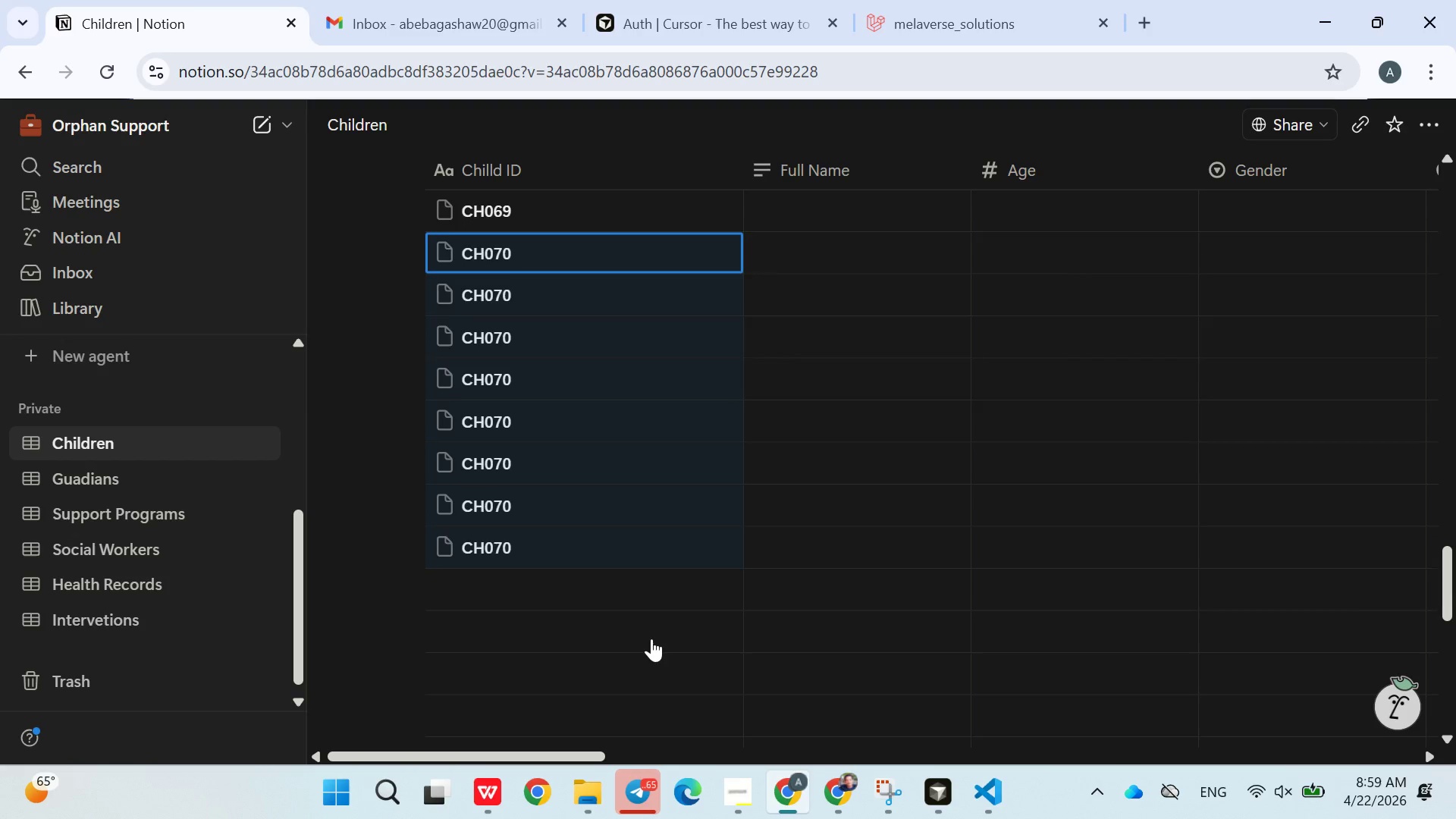 
wait(5.38)
 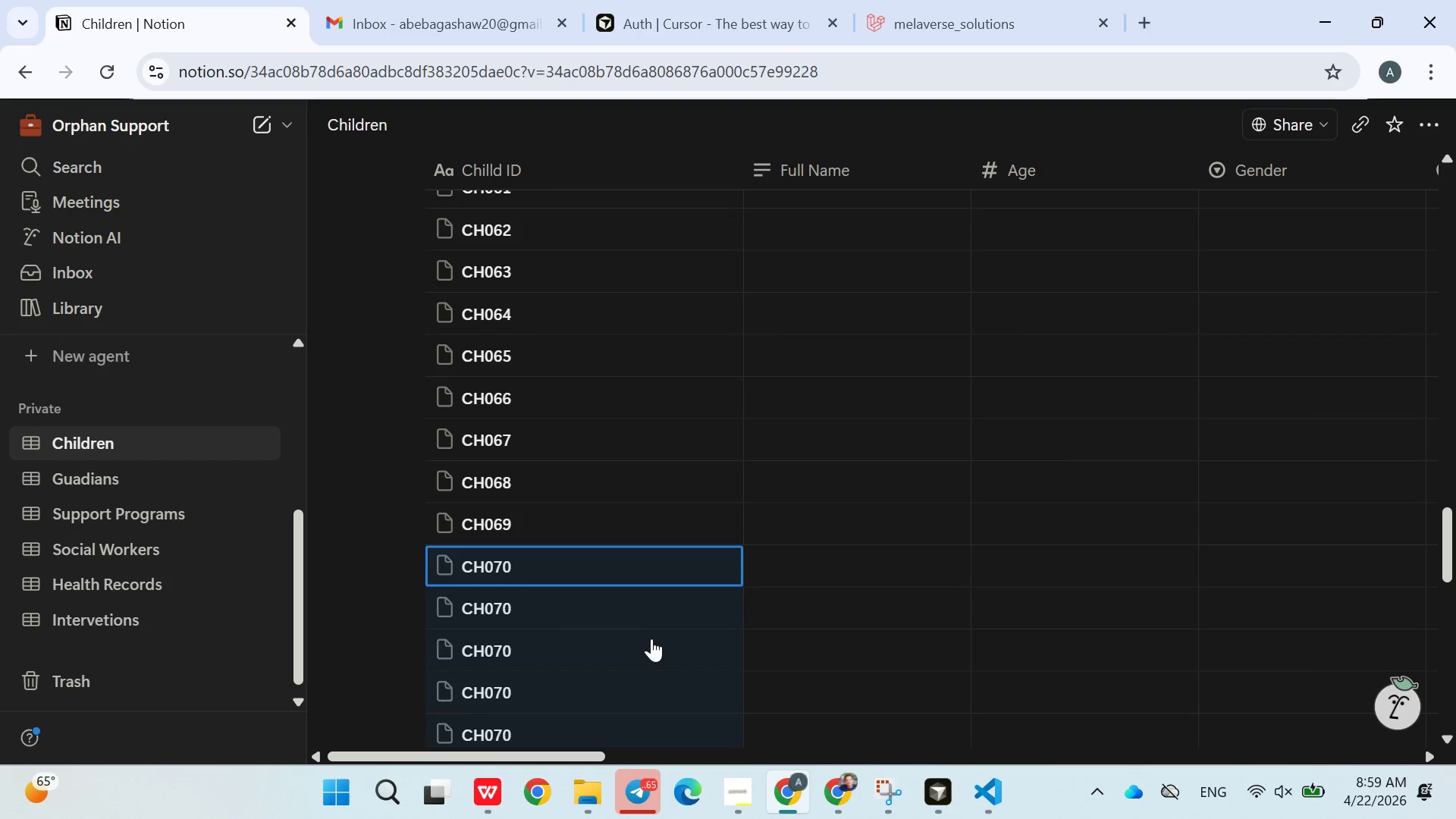 
double_click([542, 302])
 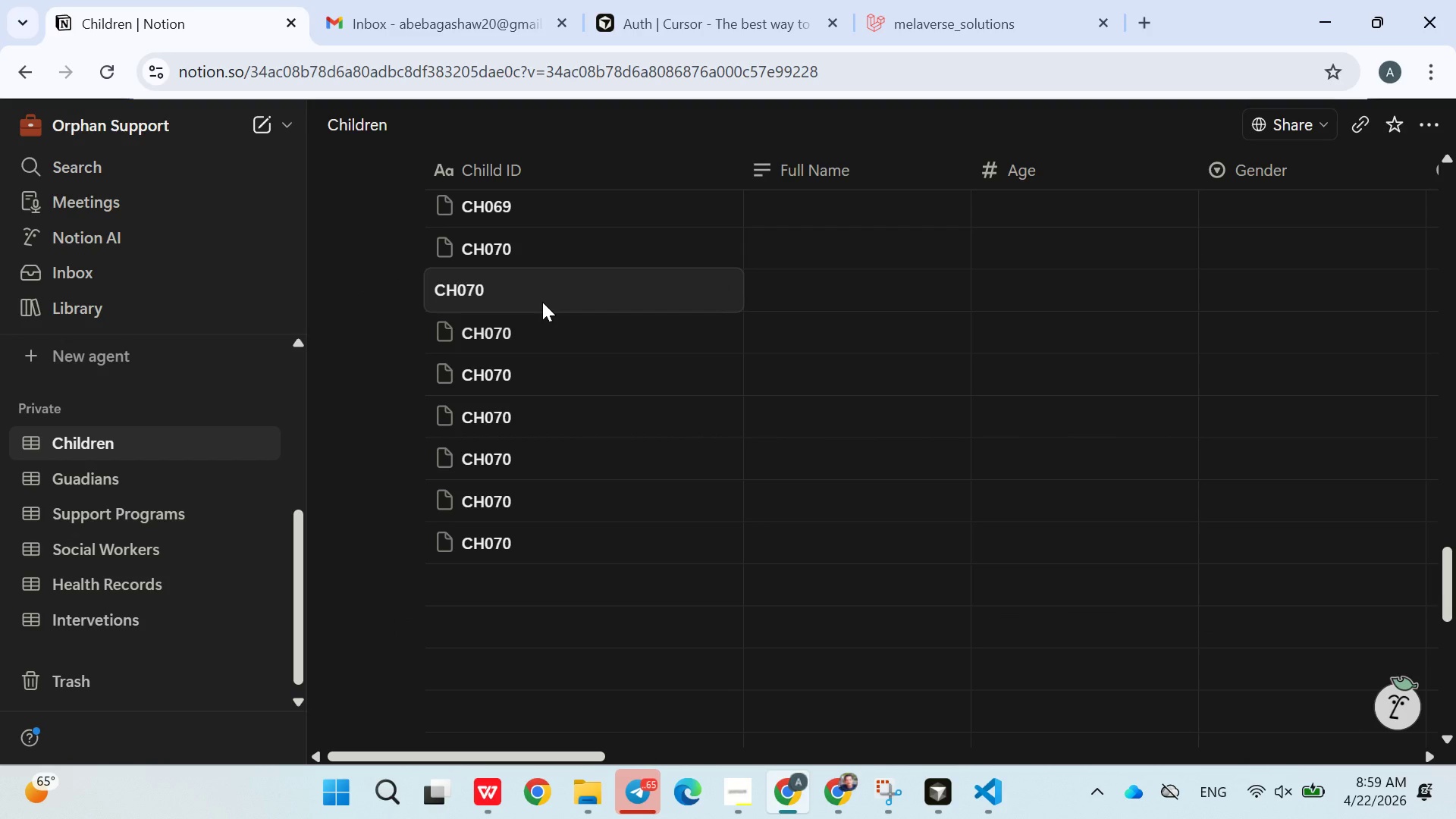 
key(Backspace)
 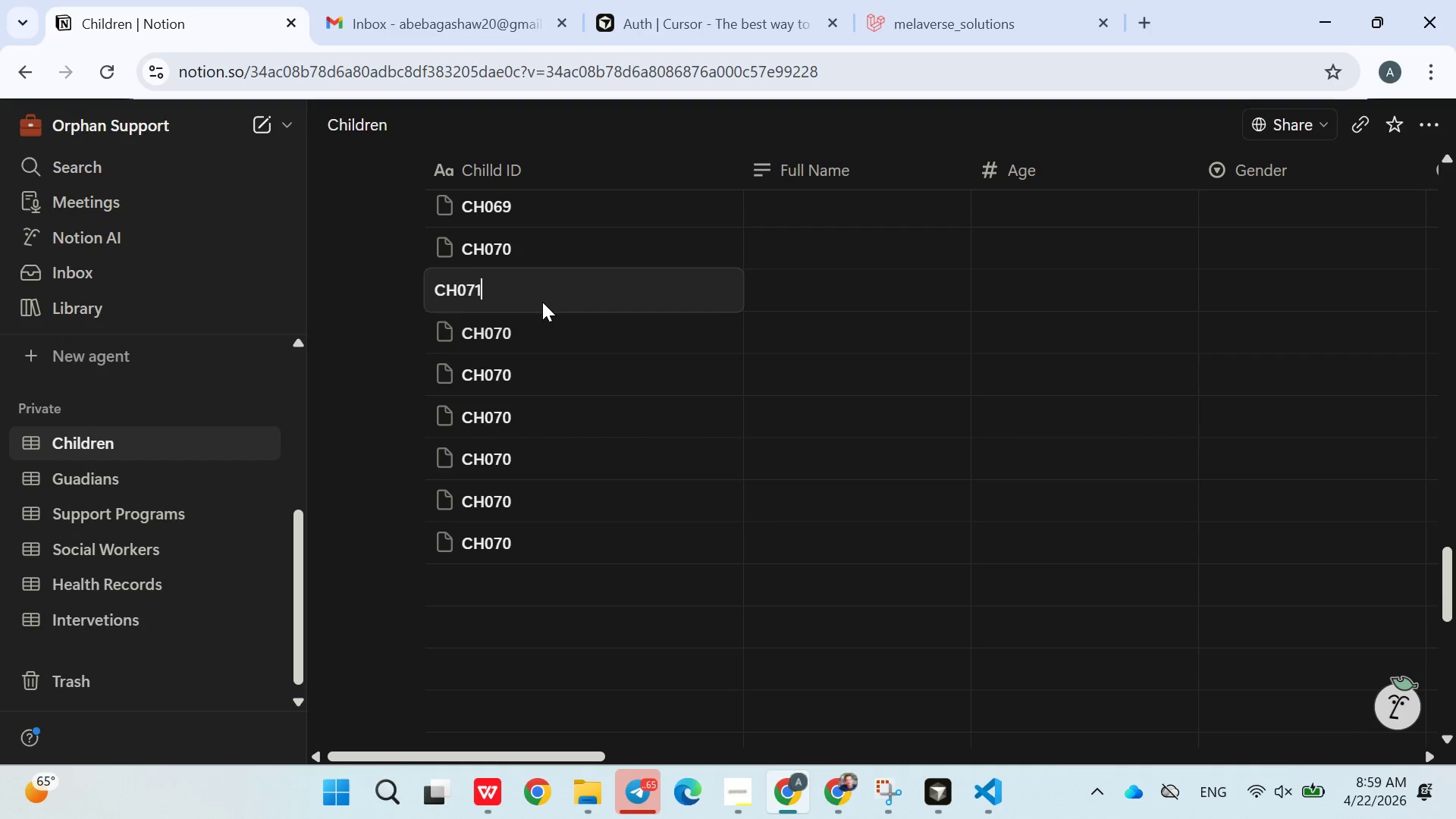 
key(1)
 